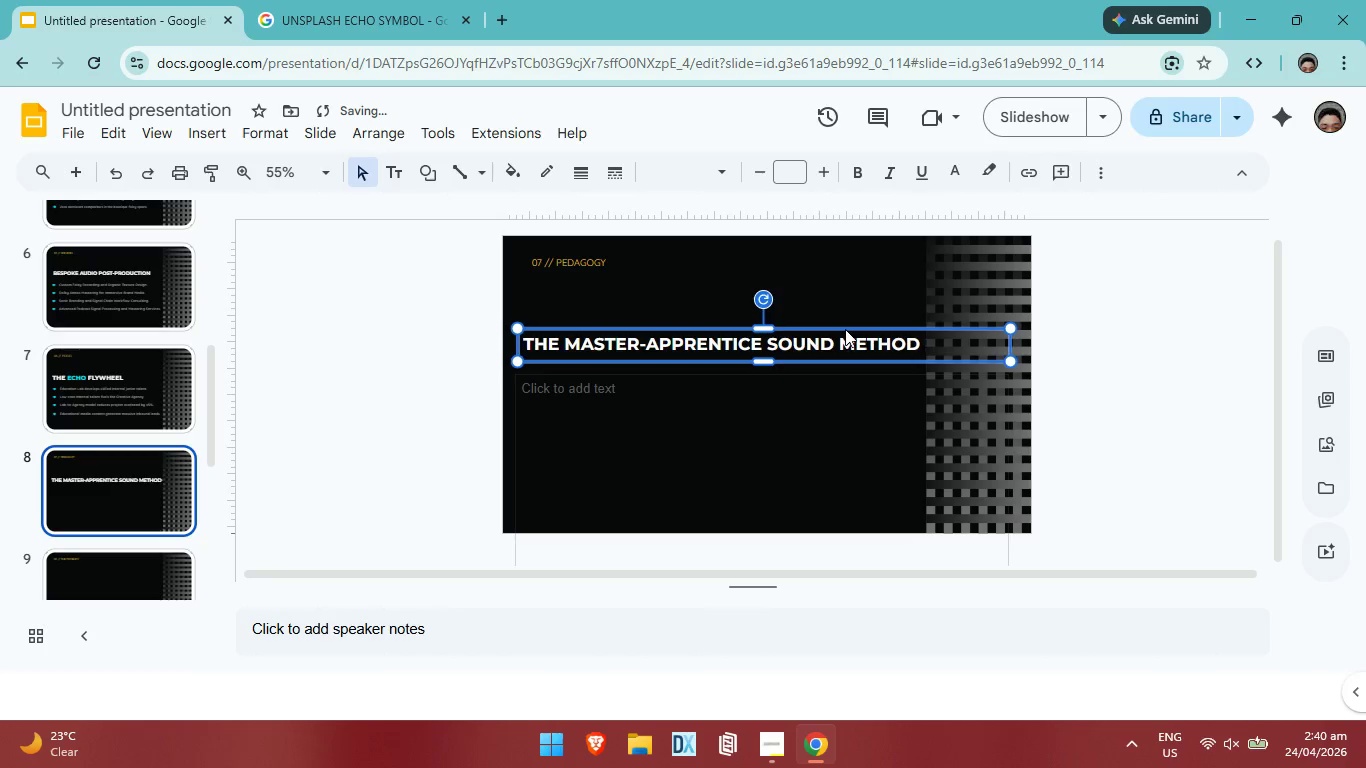 
key(ArrowLeft)
 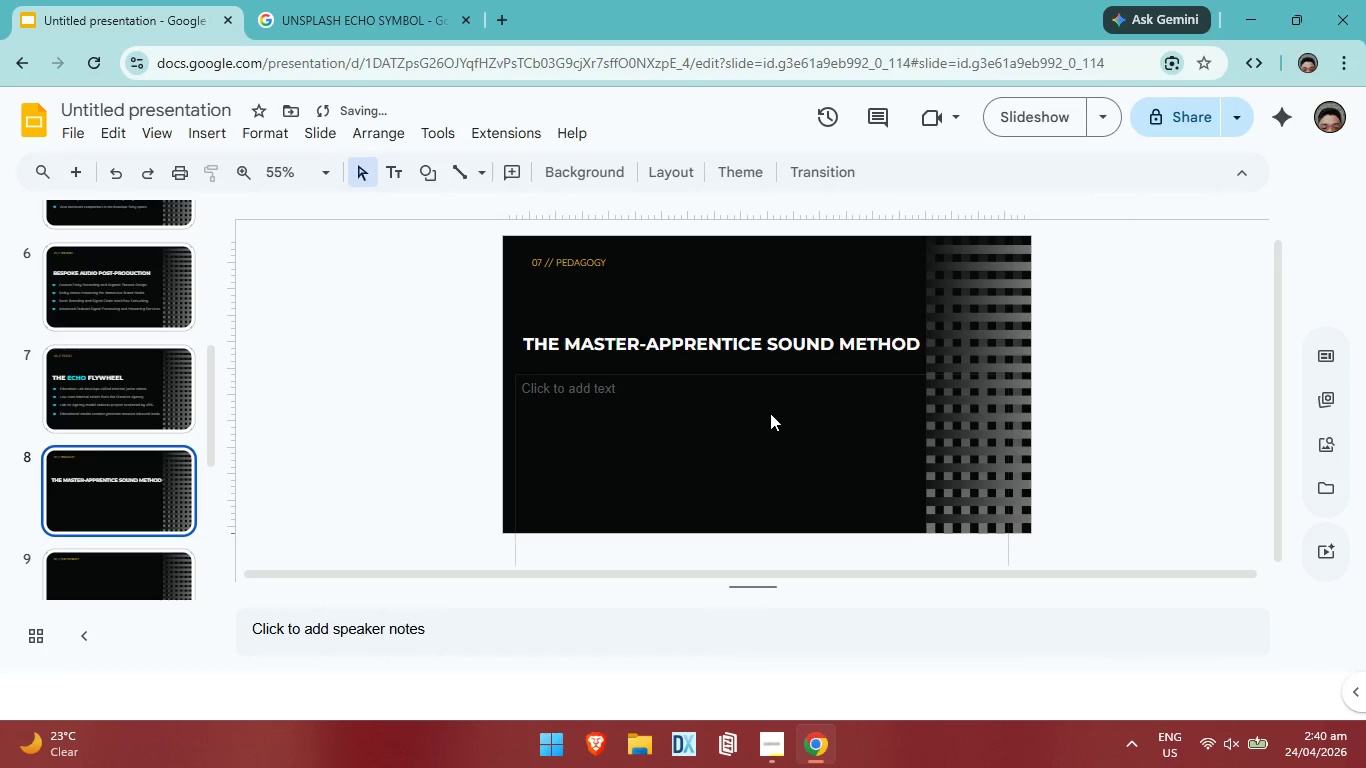 
left_click([770, 413])
 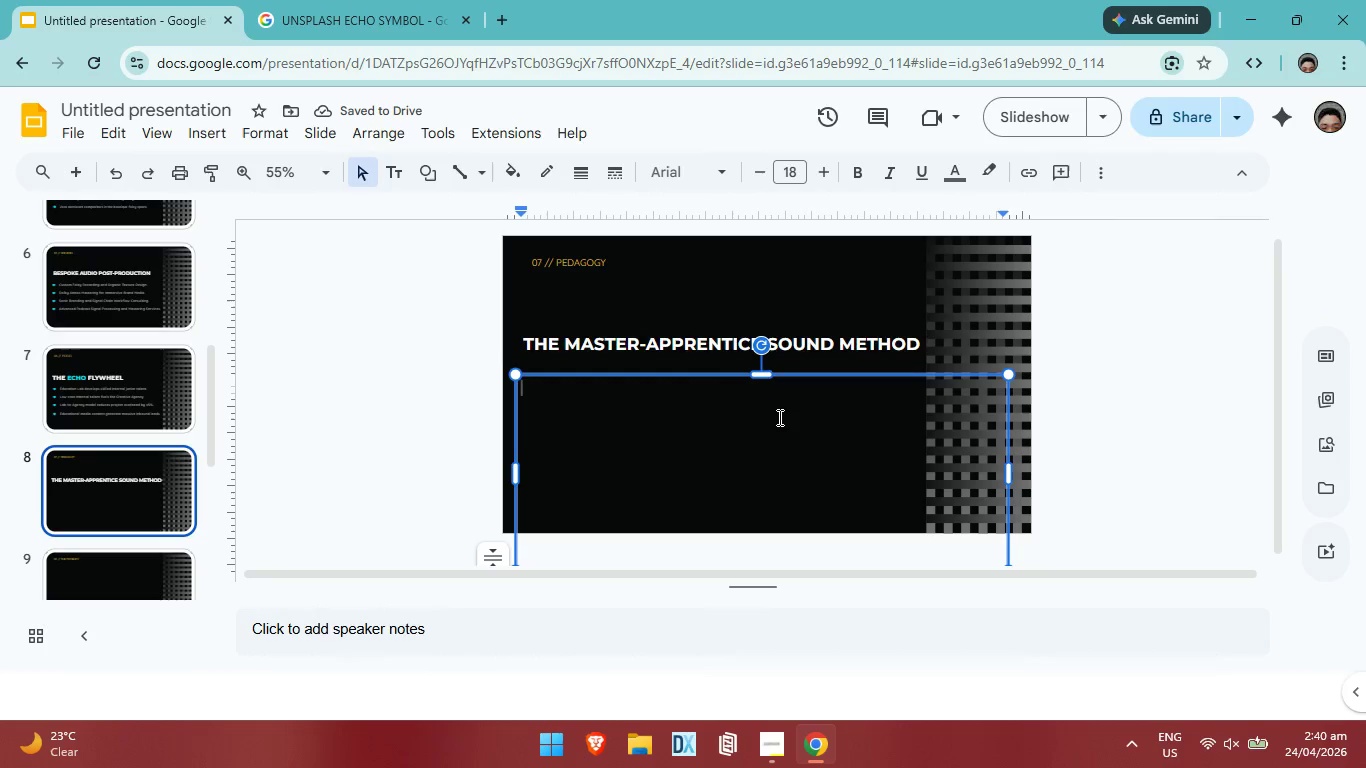 
left_click([123, 414])
 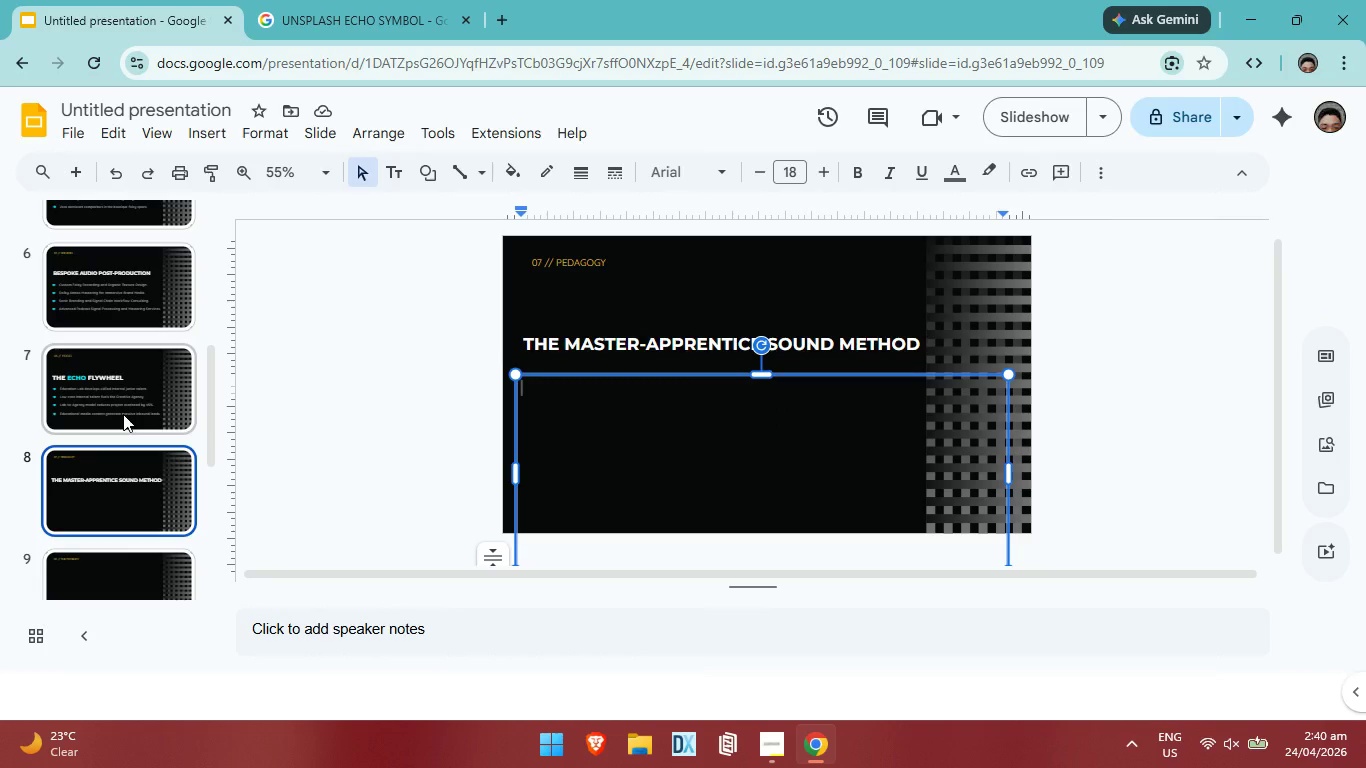 
left_click([670, 438])
 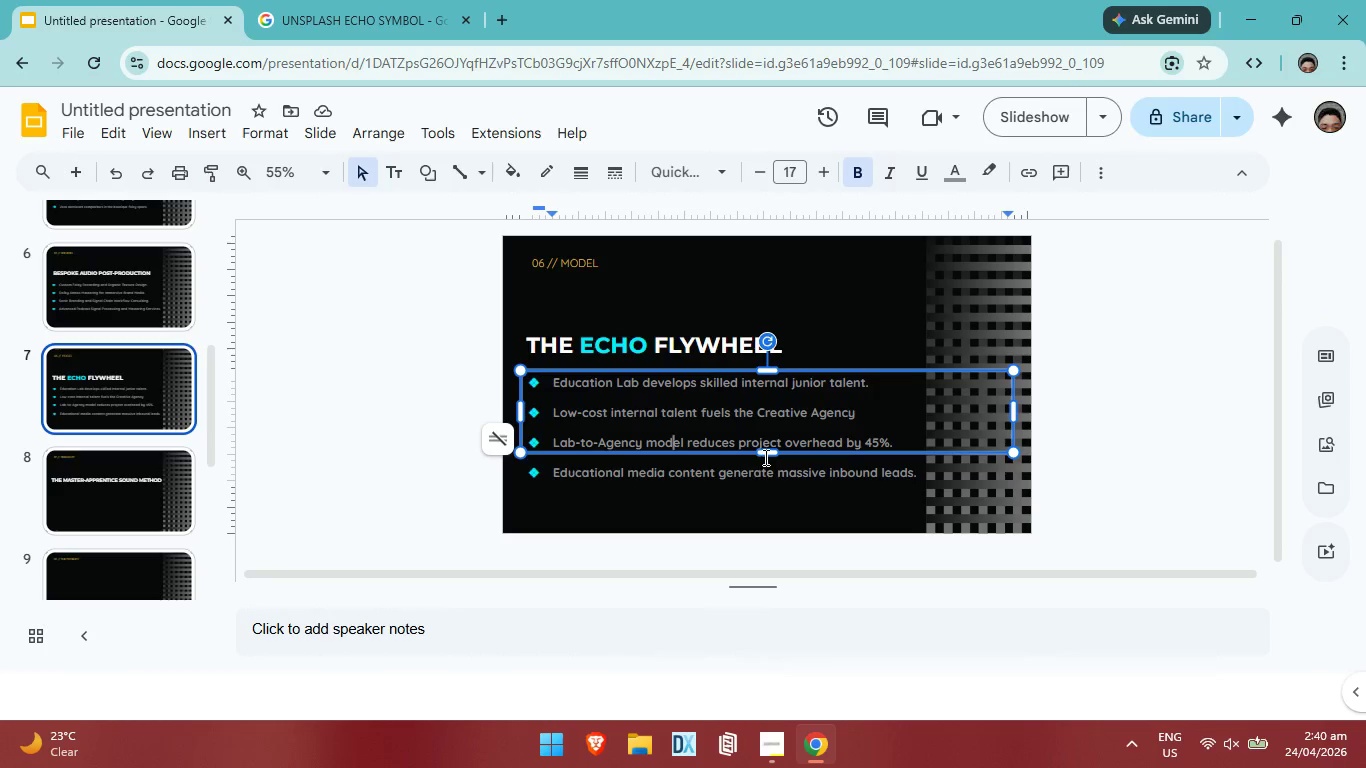 
left_click_drag(start_coordinate=[769, 452], to_coordinate=[773, 493])
 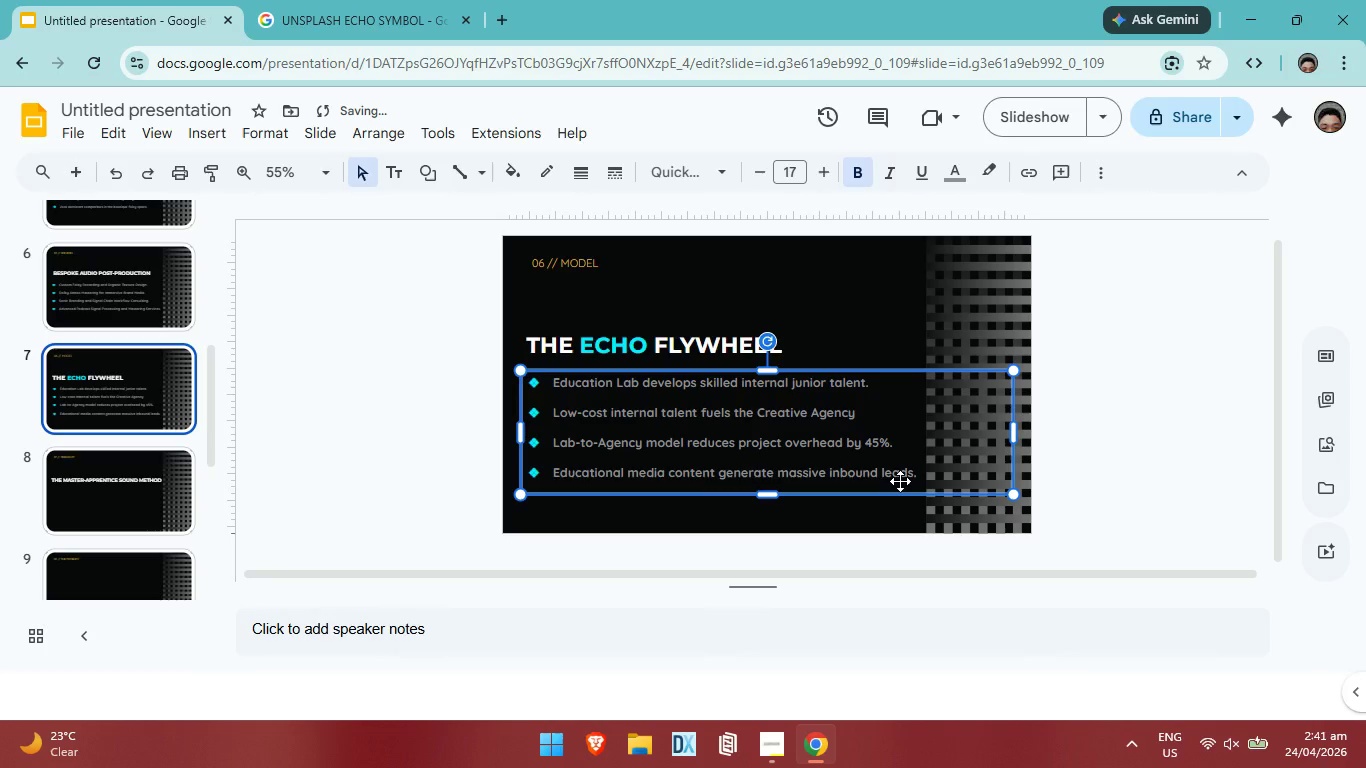 
left_click([900, 481])
 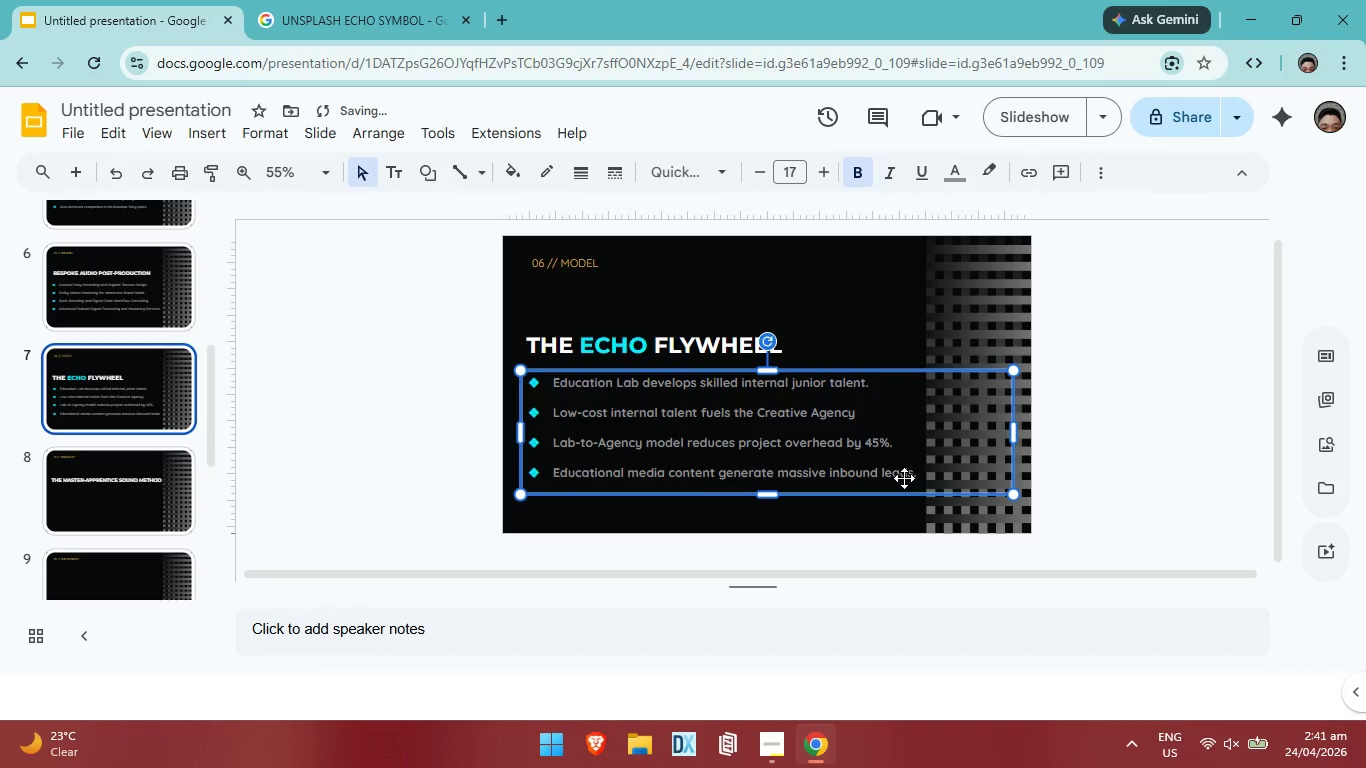 
key(Control+ControlLeft)
 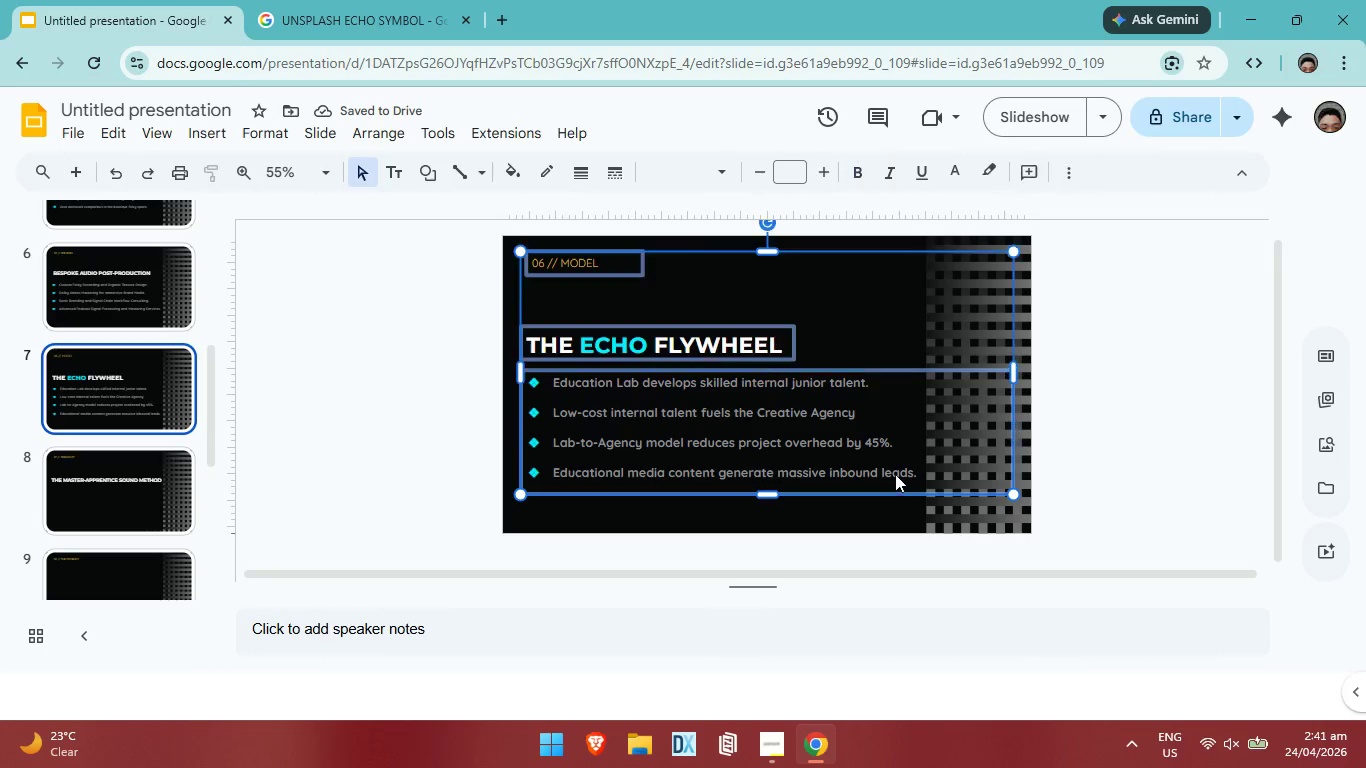 
key(Control+A)
 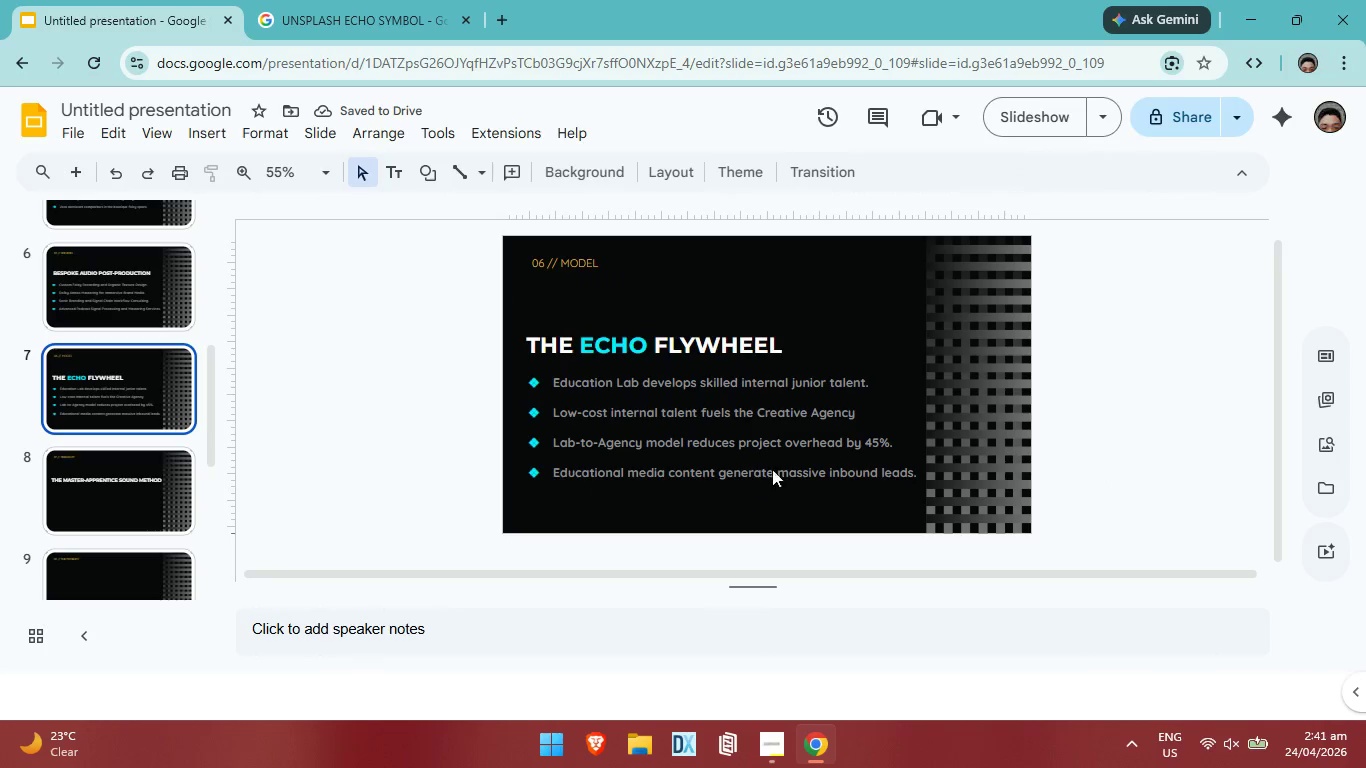 
double_click([725, 463])
 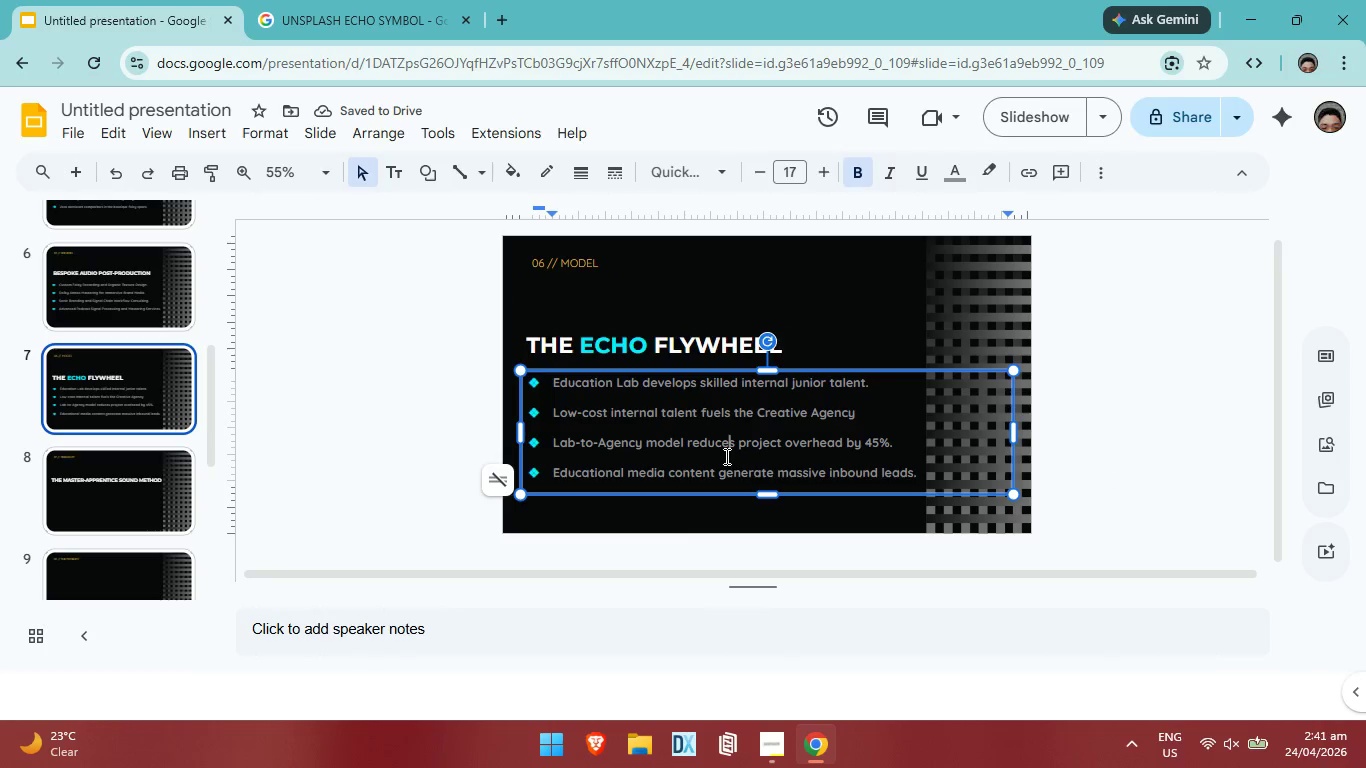 
key(Control+A)
 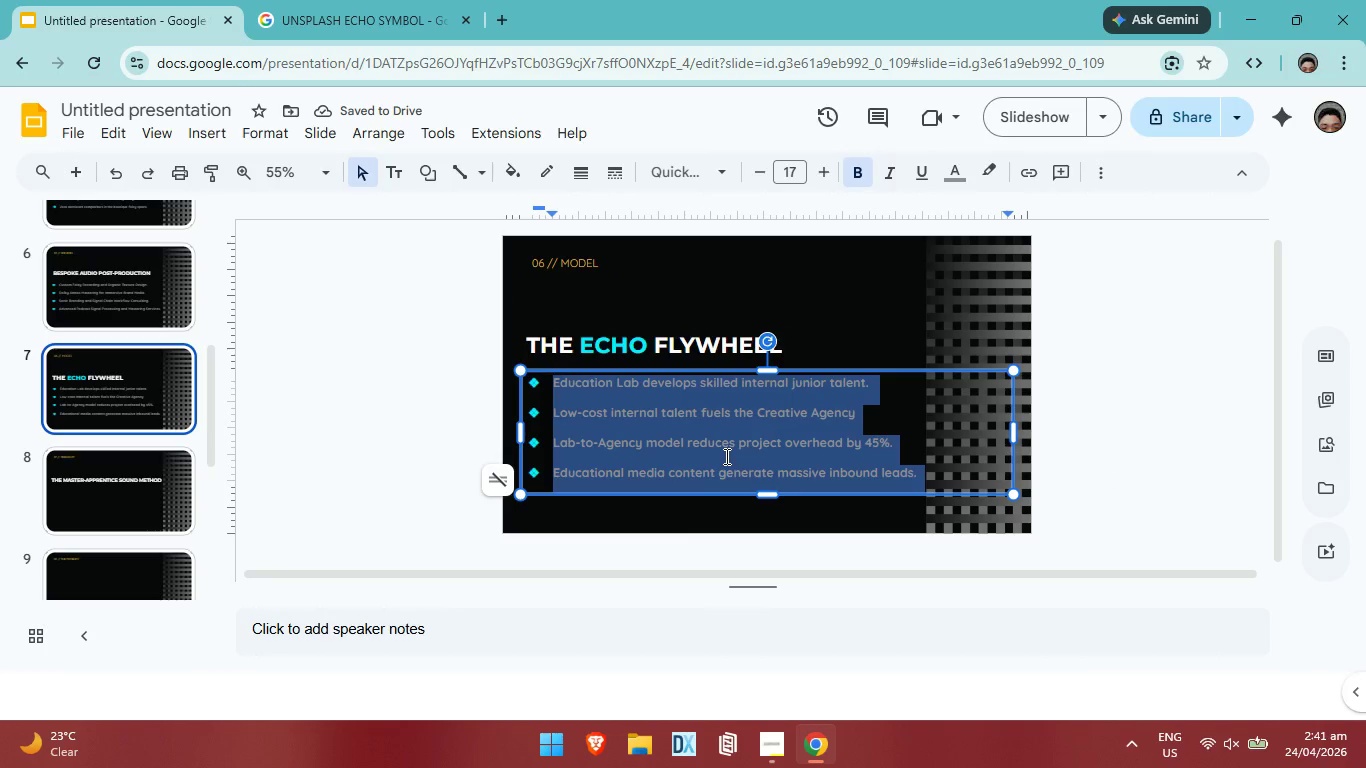 
key(Control+C)
 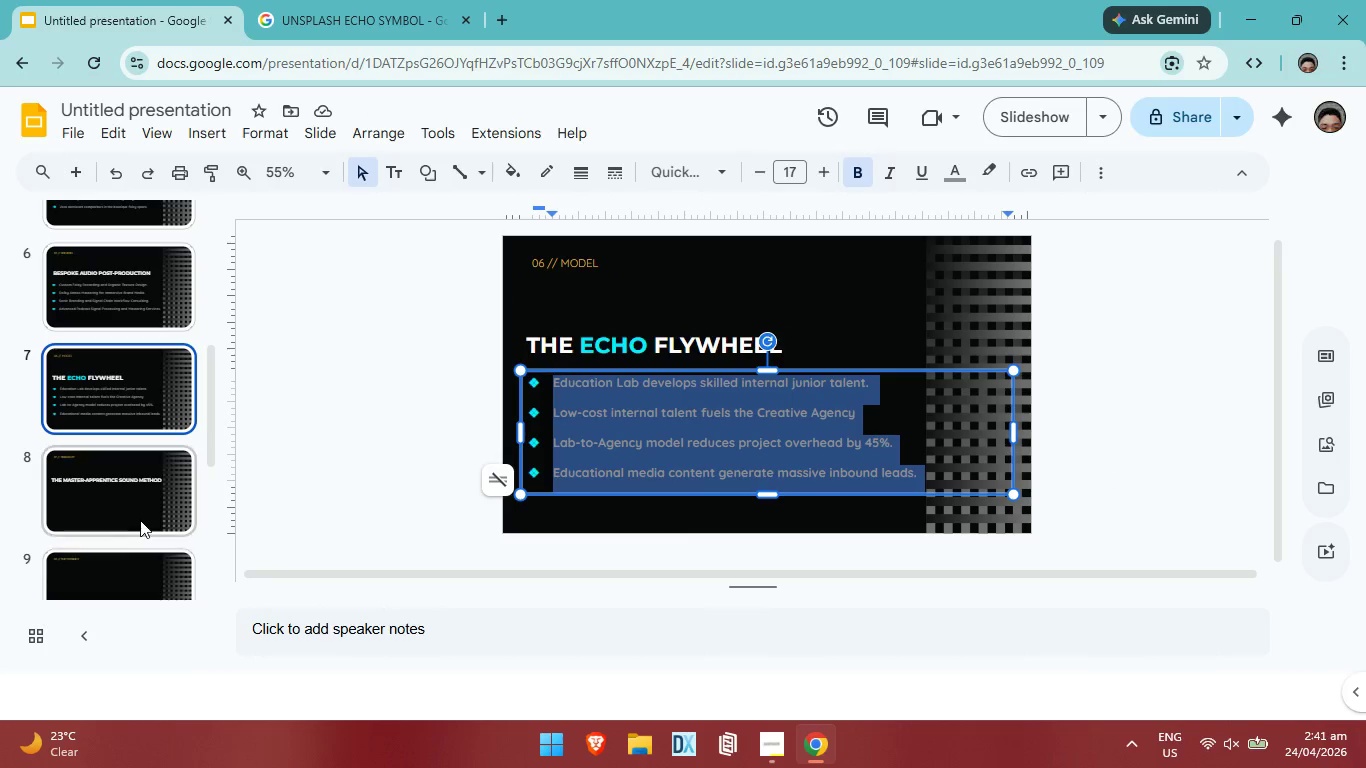 
left_click([141, 517])
 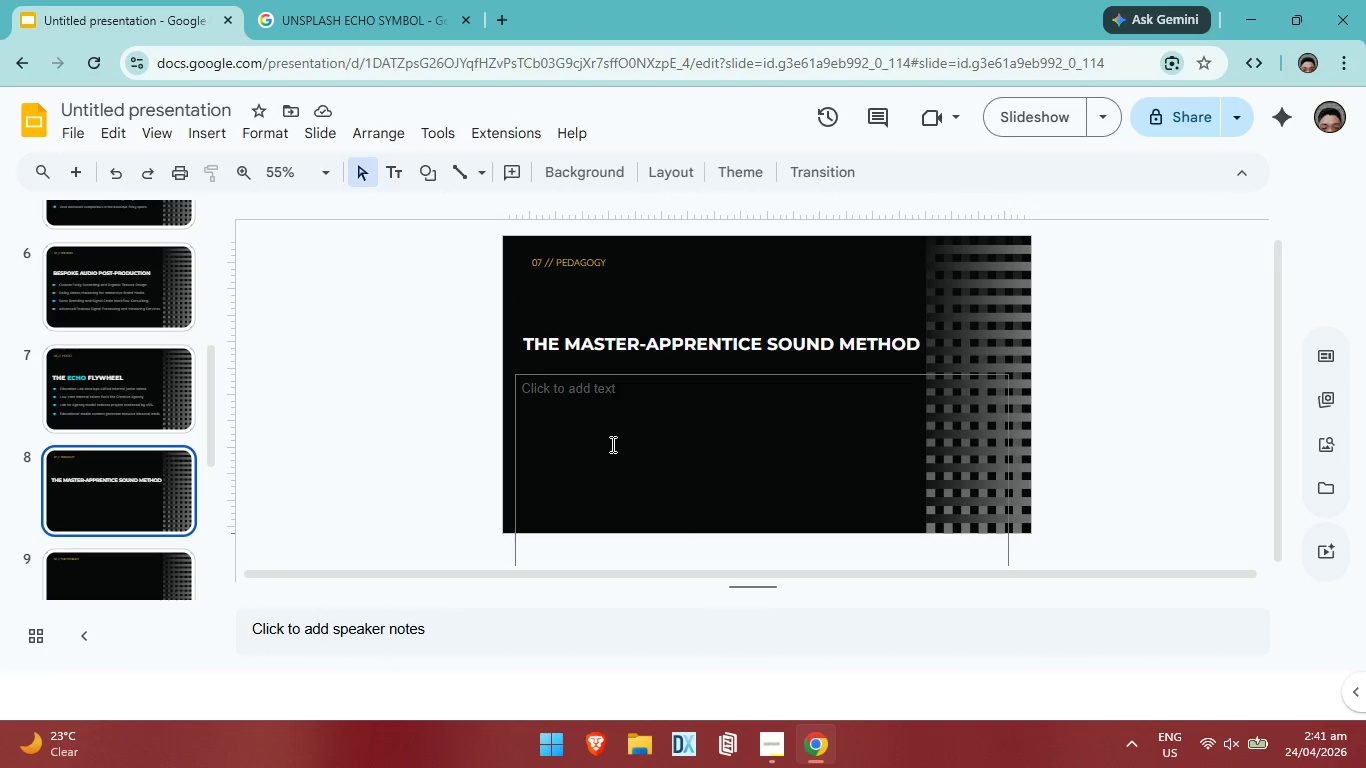 
left_click([613, 444])
 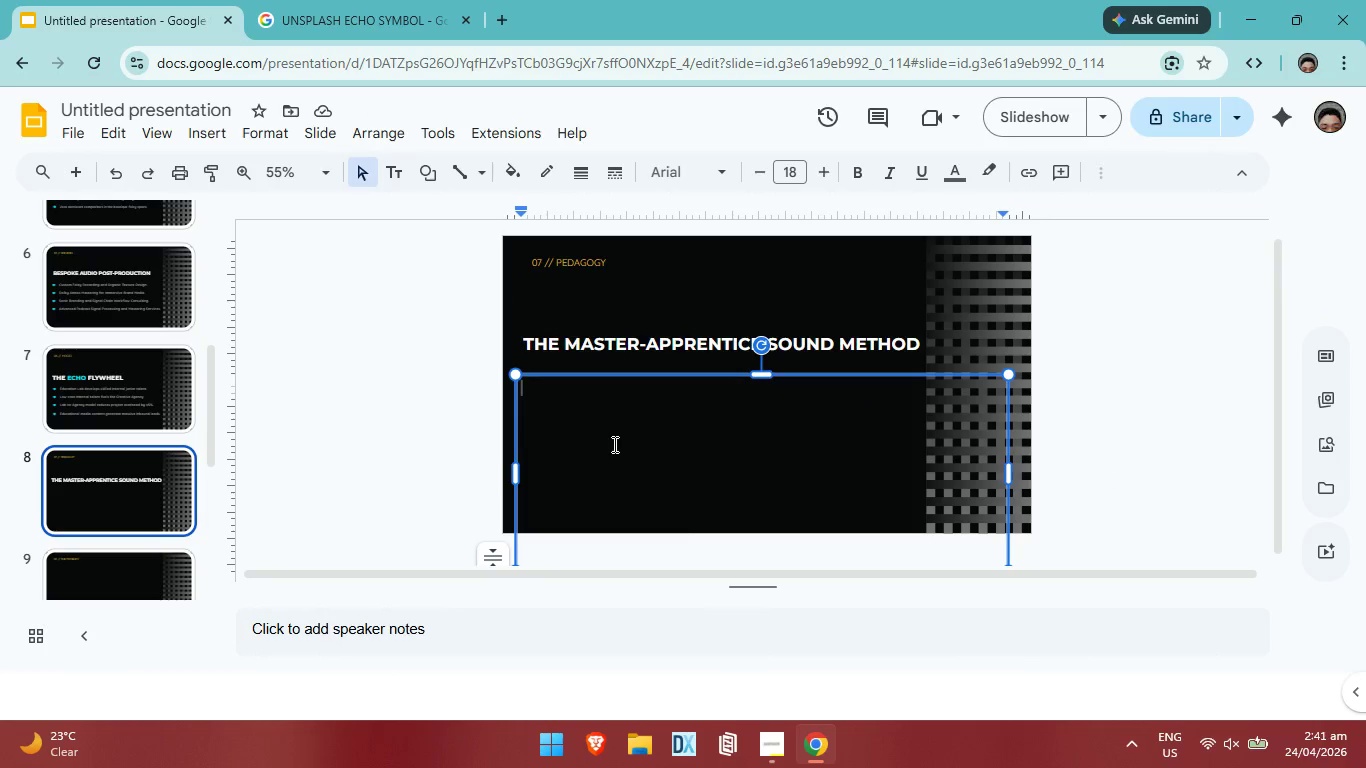 
key(Control+V)
 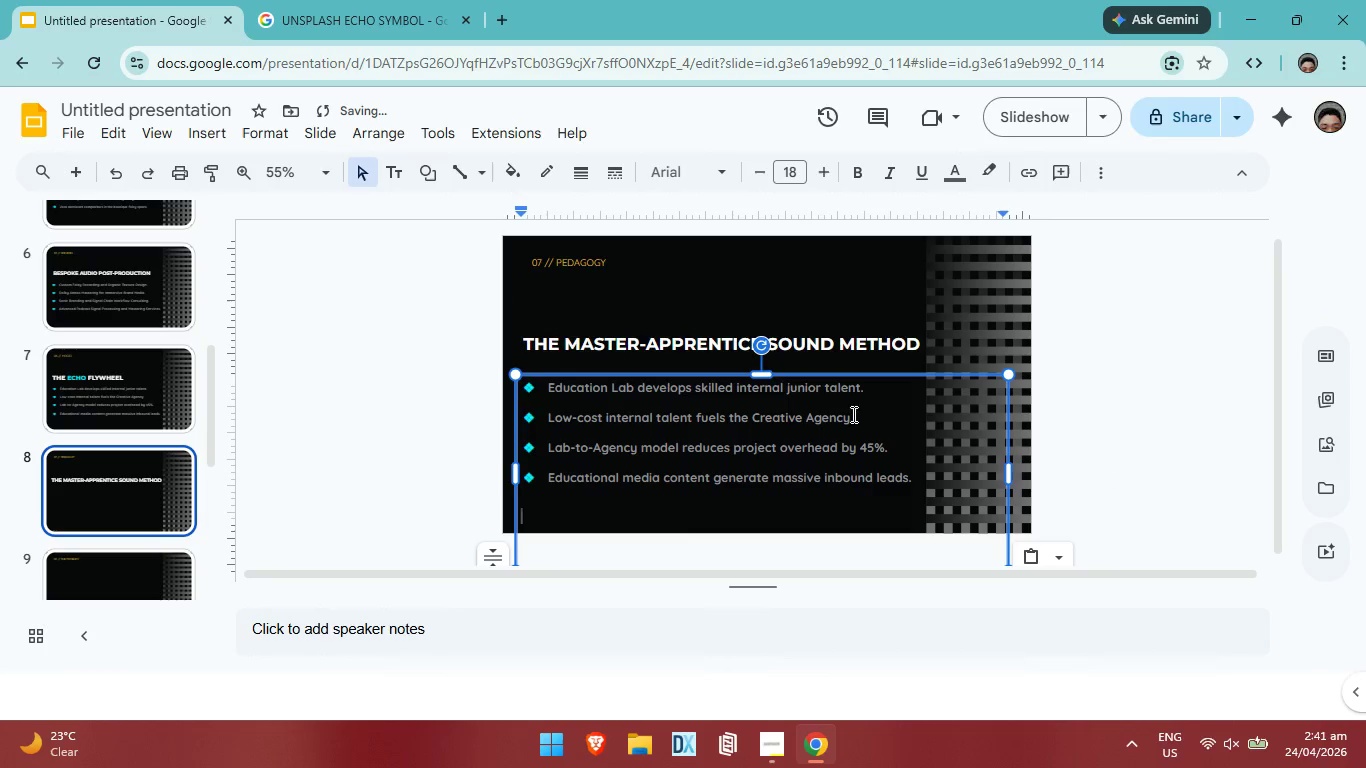 
left_click([867, 391])
 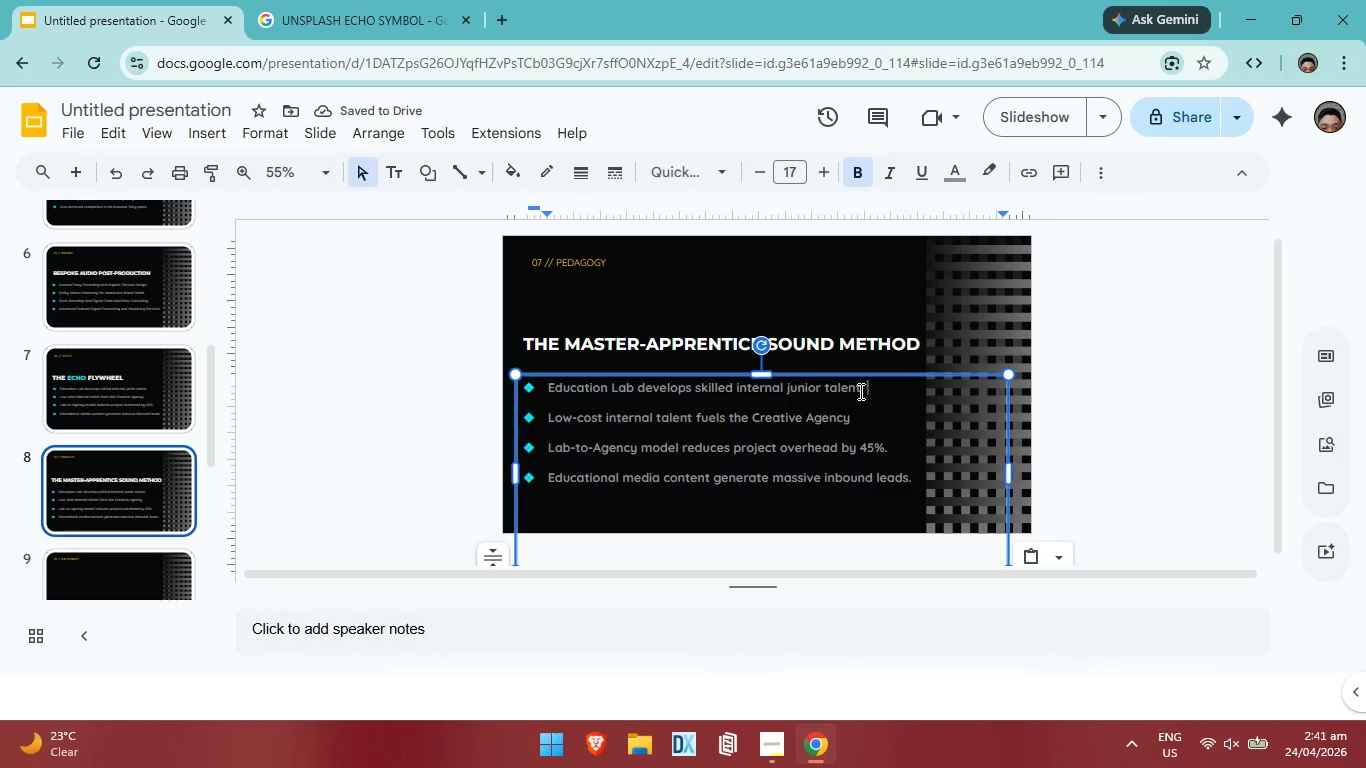 
hold_key(key=Backspace, duration=1.52)
 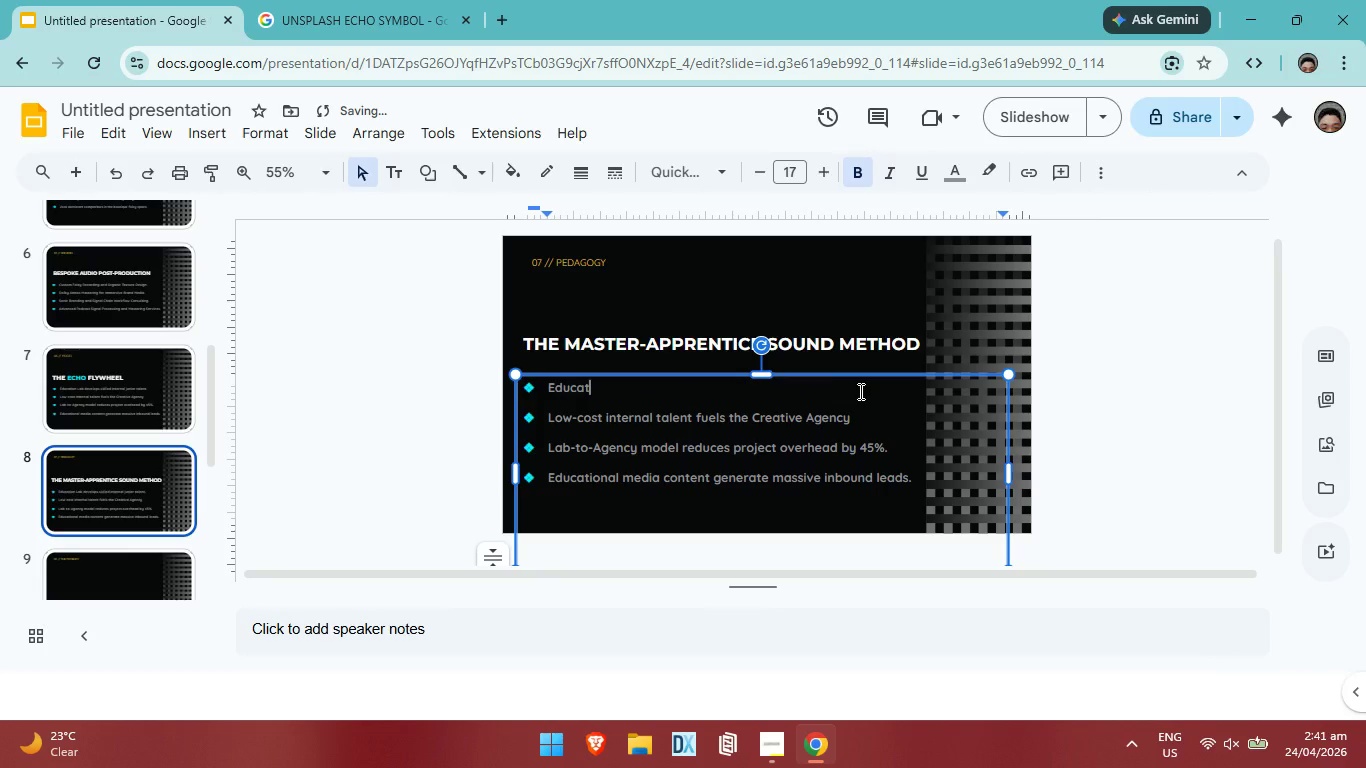 
hold_key(key=Backspace, duration=0.62)
 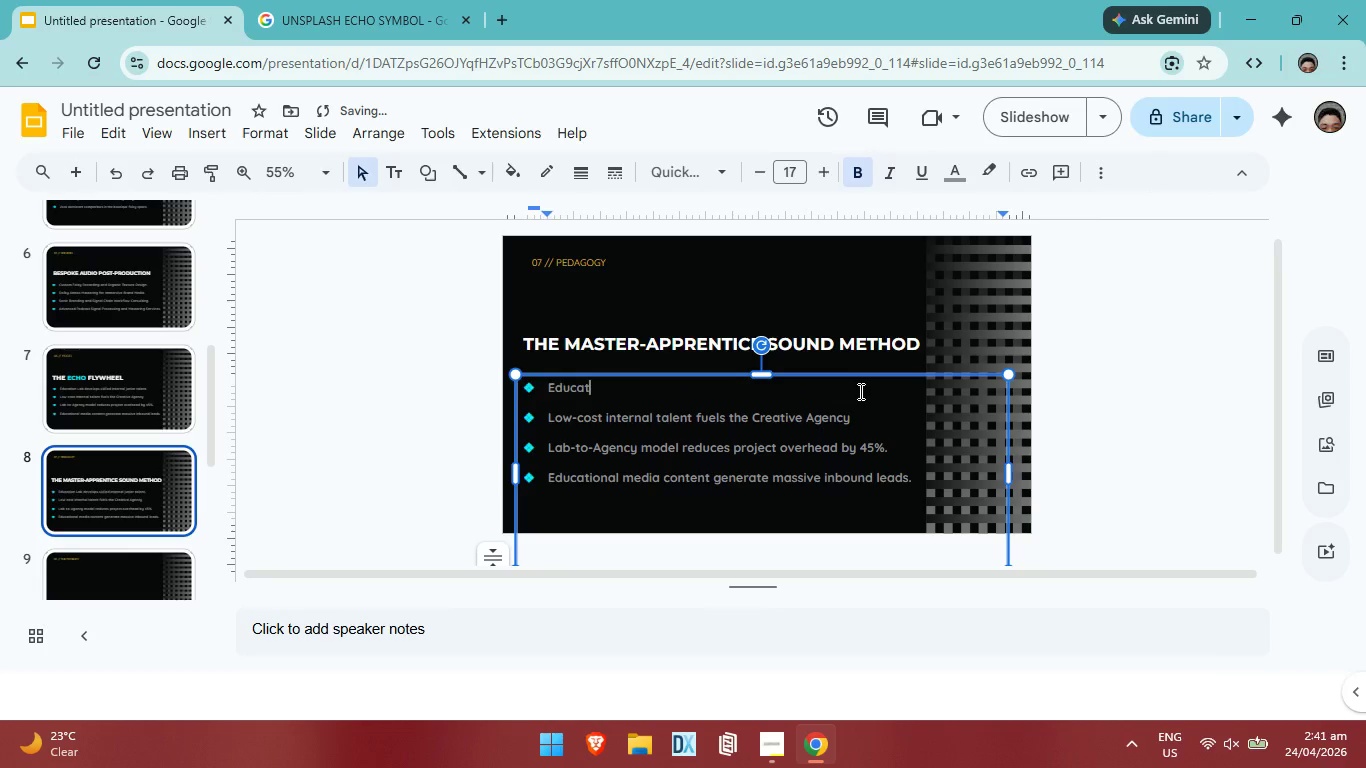 
key(Backspace)
 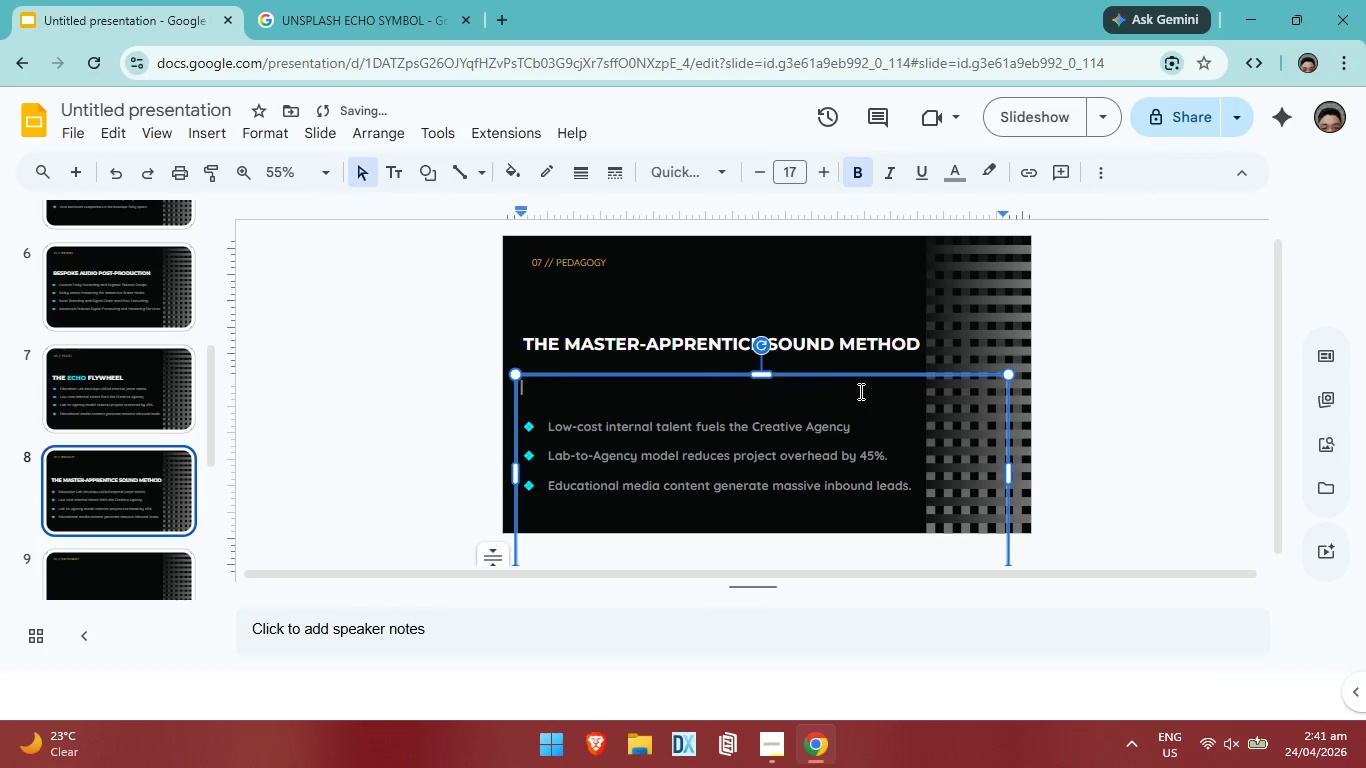 
key(Backspace)
 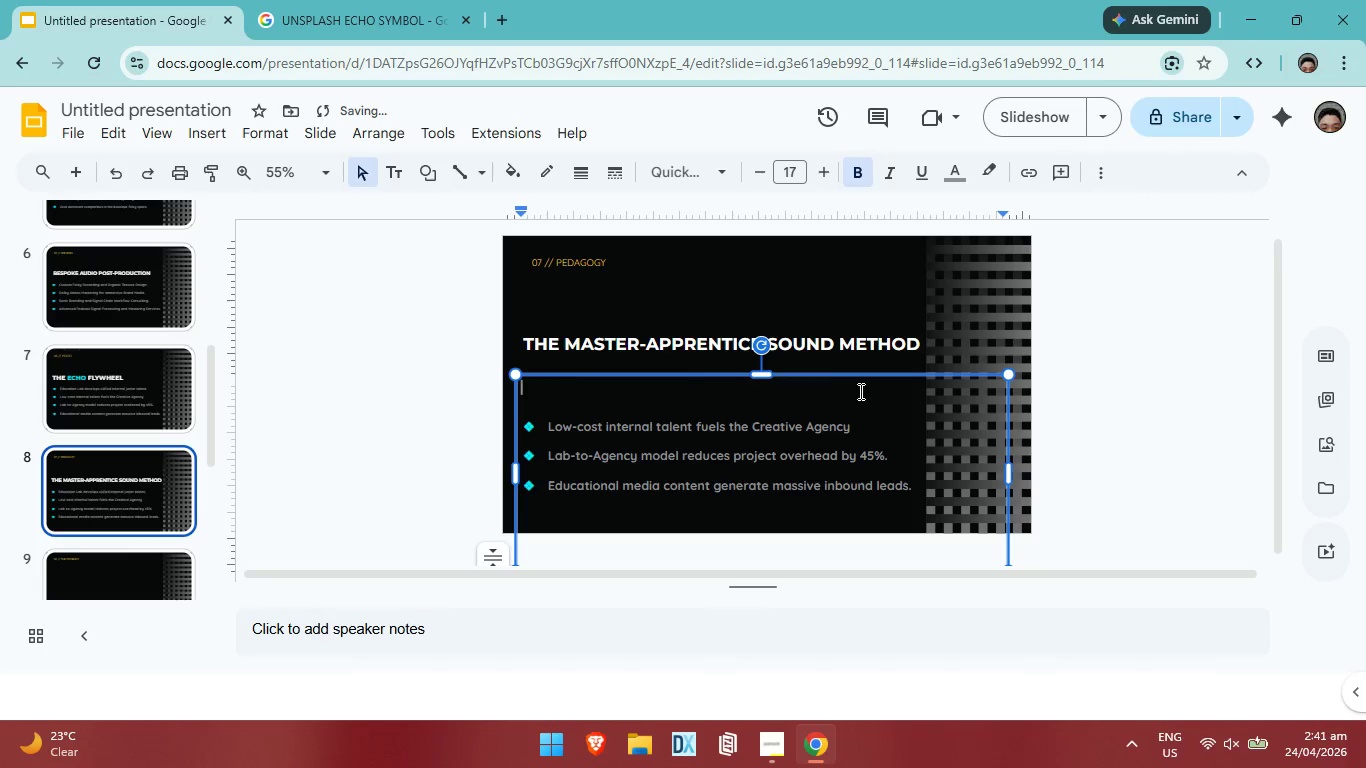 
key(Control+ControlLeft)
 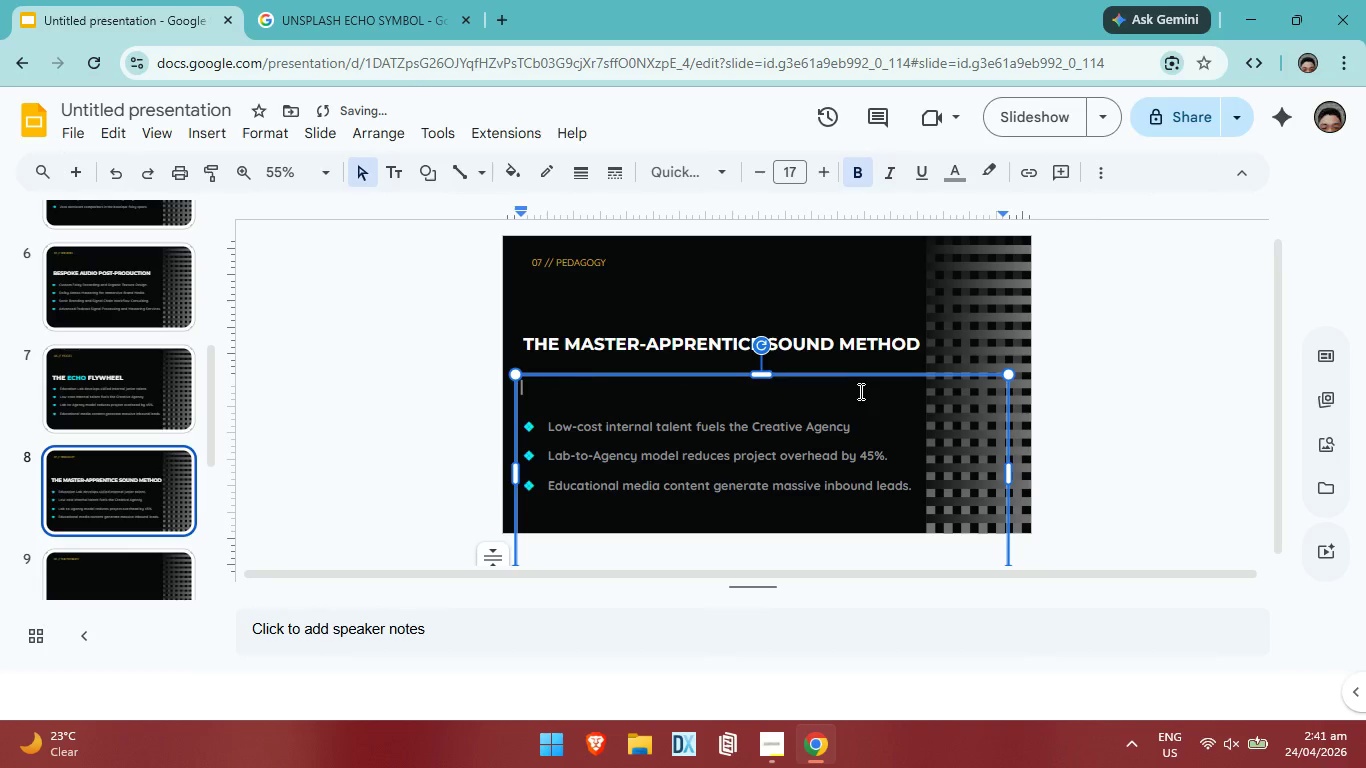 
key(Control+Z)
 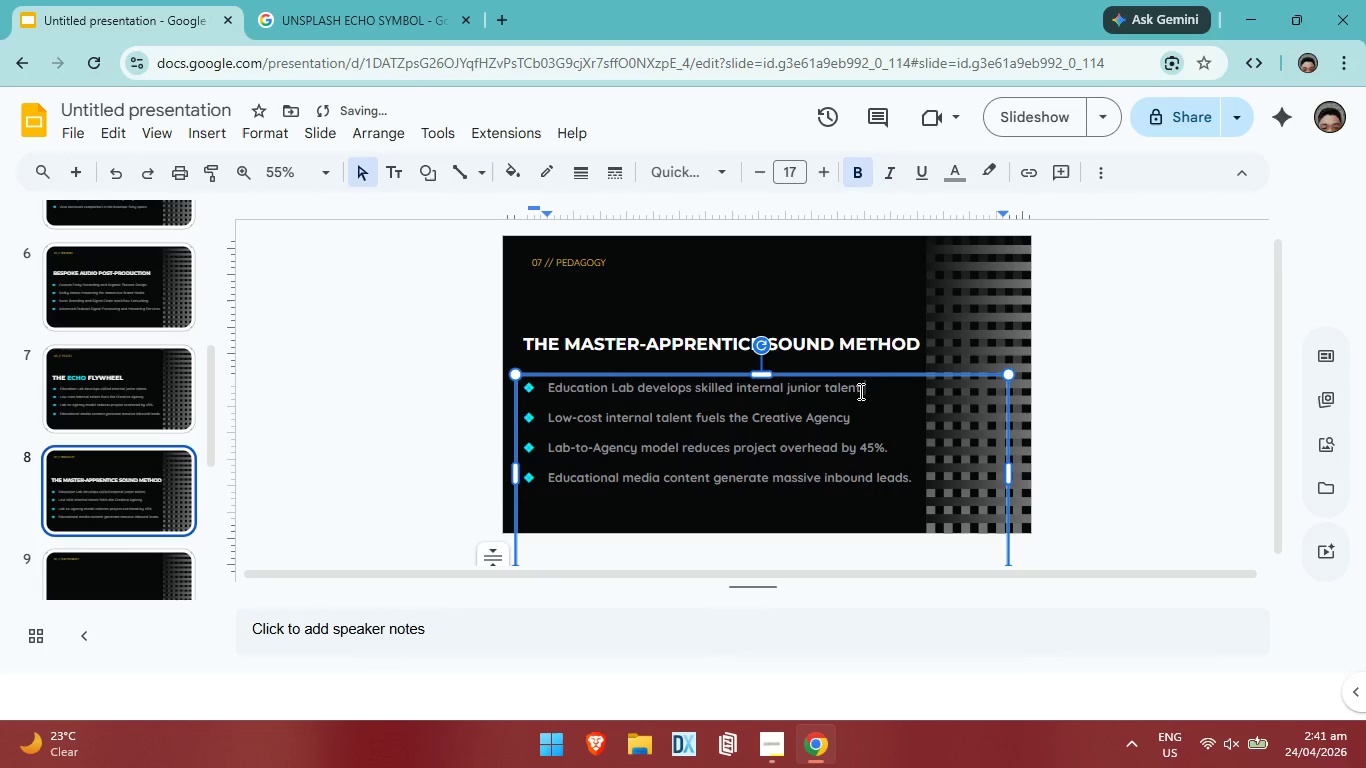 
hold_key(key=Backspace, duration=1.38)
 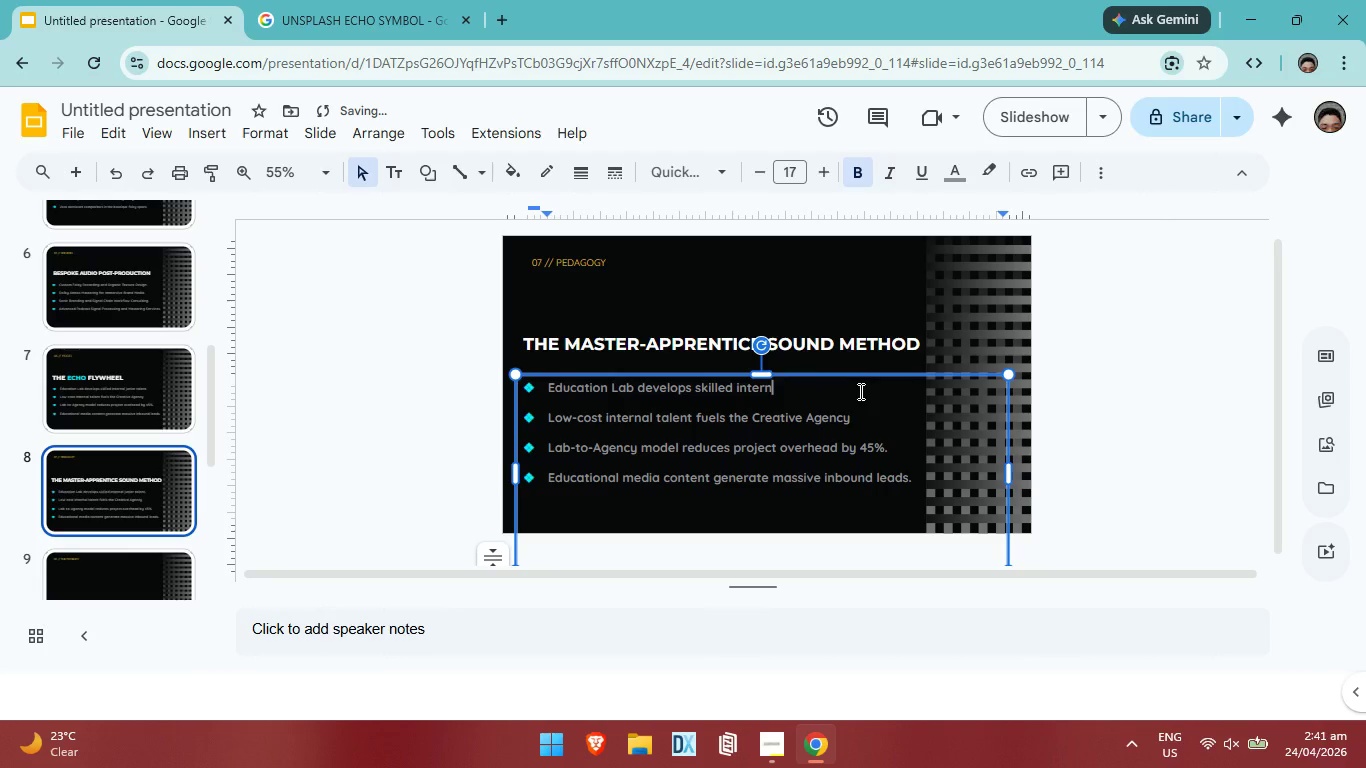 
key(Backspace)
key(Backspace)
key(Backspace)
key(Backspace)
key(Backspace)
key(Backspace)
key(Backspace)
key(Backspace)
key(Backspace)
key(Backspace)
key(Backspace)
key(Backspace)
key(Backspace)
key(Backspace)
key(Backspace)
key(Backspace)
key(Backspace)
key(Backspace)
key(Backspace)
key(Backspace)
key(Backspace)
key(Backspace)
key(Backspace)
key(Backspace)
type(pRIO)
key(Backspace)
key(Backspace)
key(Backspace)
key(Backspace)
type(Prioritizing physical recording over clinical digital-only logic.)
 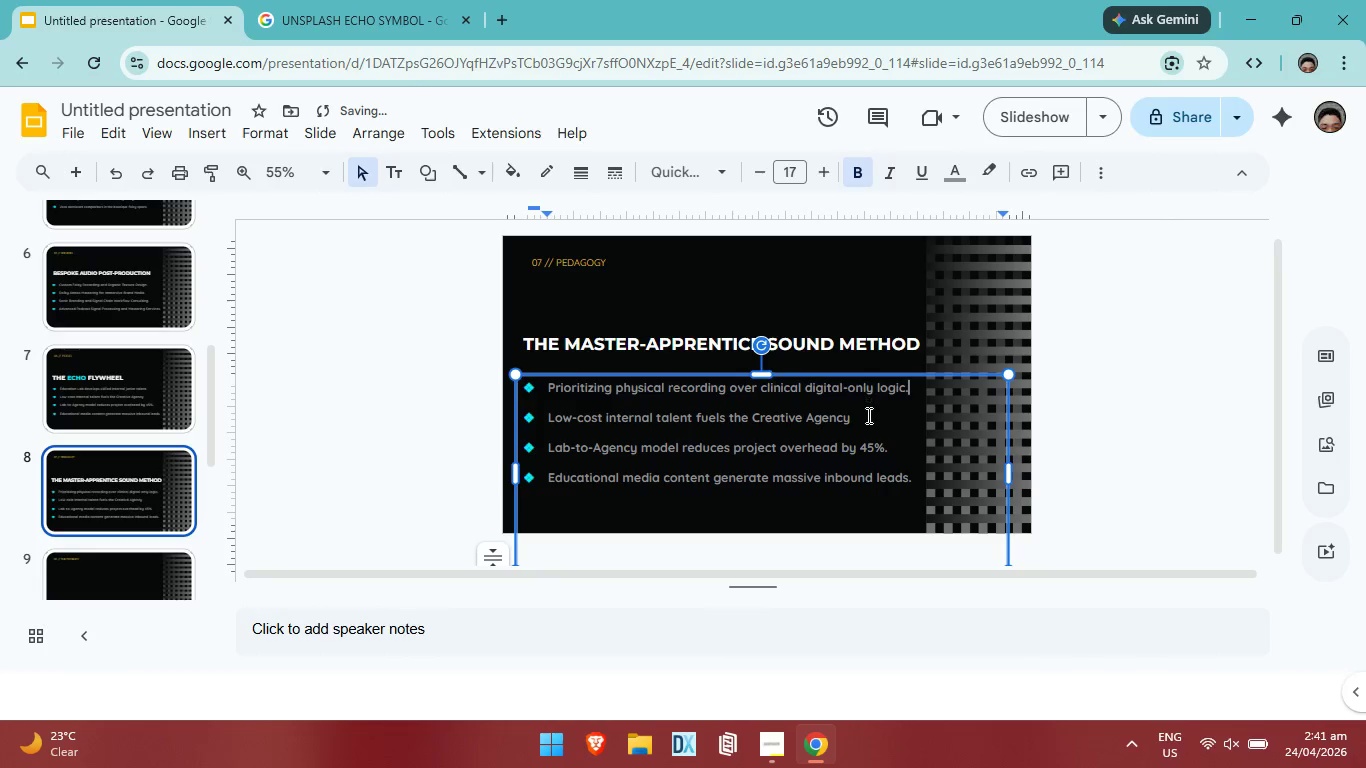 
left_click([862, 416])
 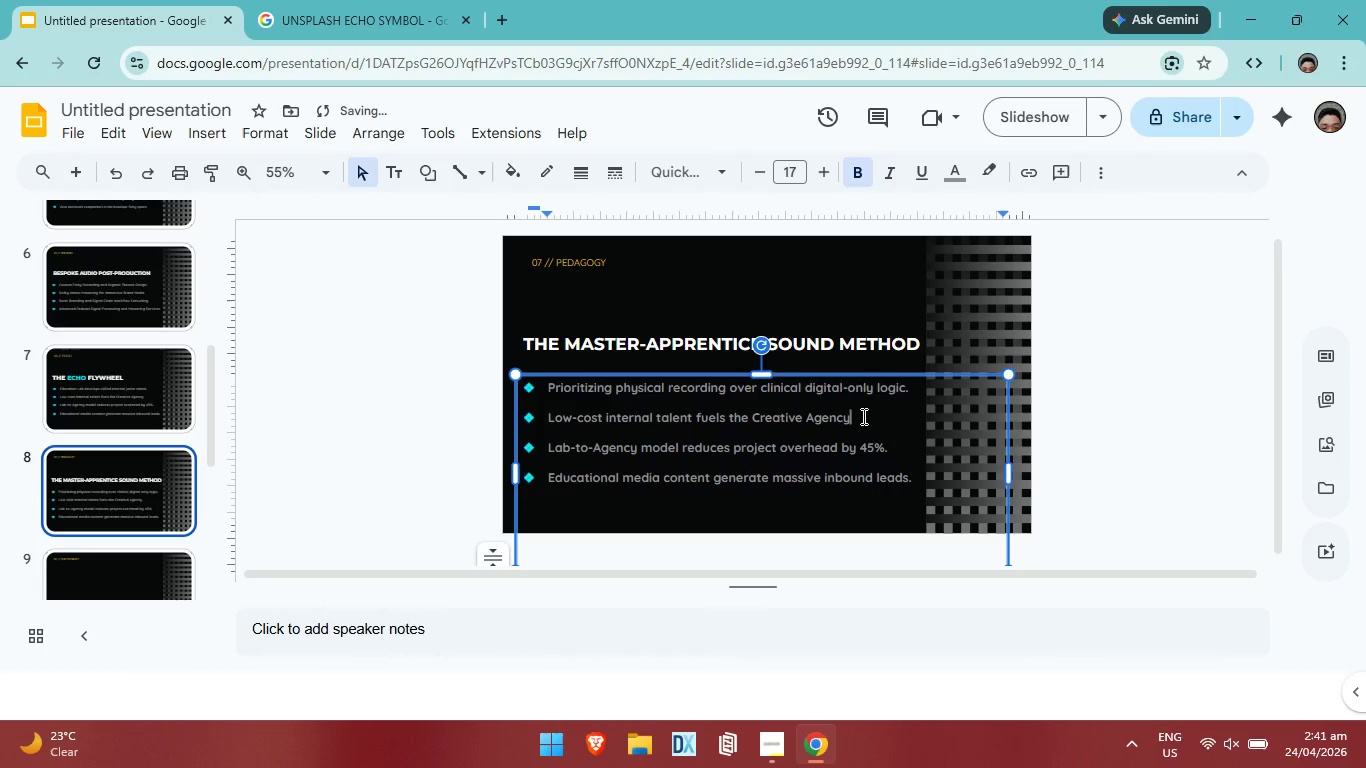 
hold_key(key=Backspace, duration=1.5)
 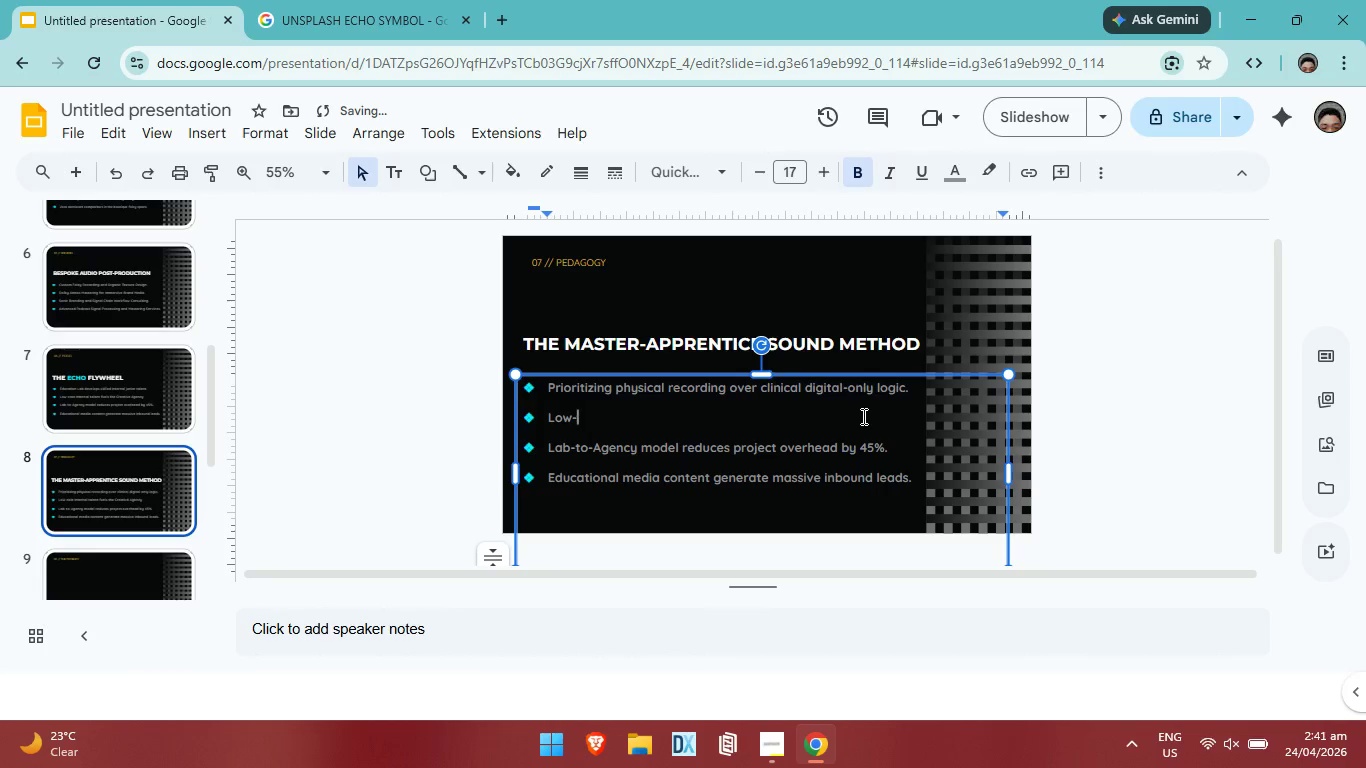 
hold_key(key=Backspace, duration=0.34)
 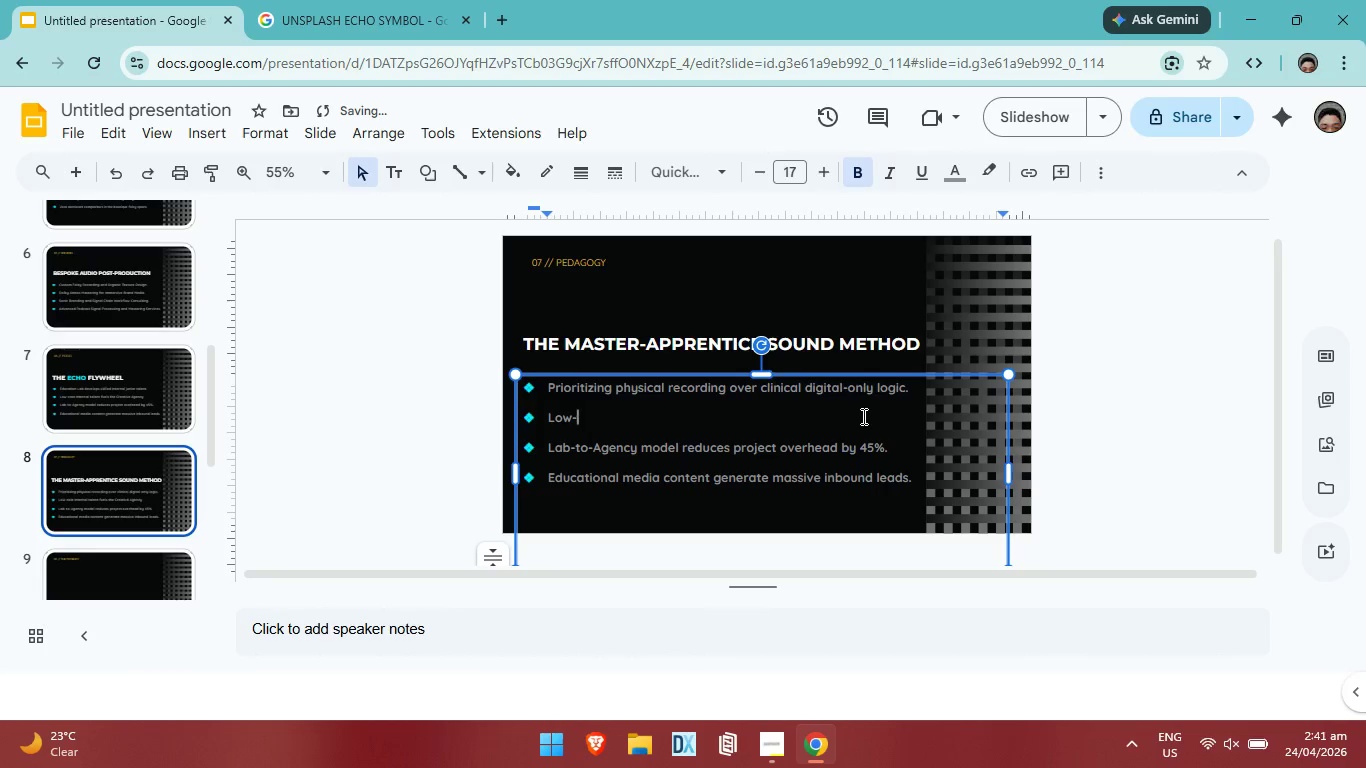 
key(Backspace)
key(Backspace)
key(Backspace)
key(Backspace)
key(Backspace)
type(Immersing students directly in live Agency client projects.)
 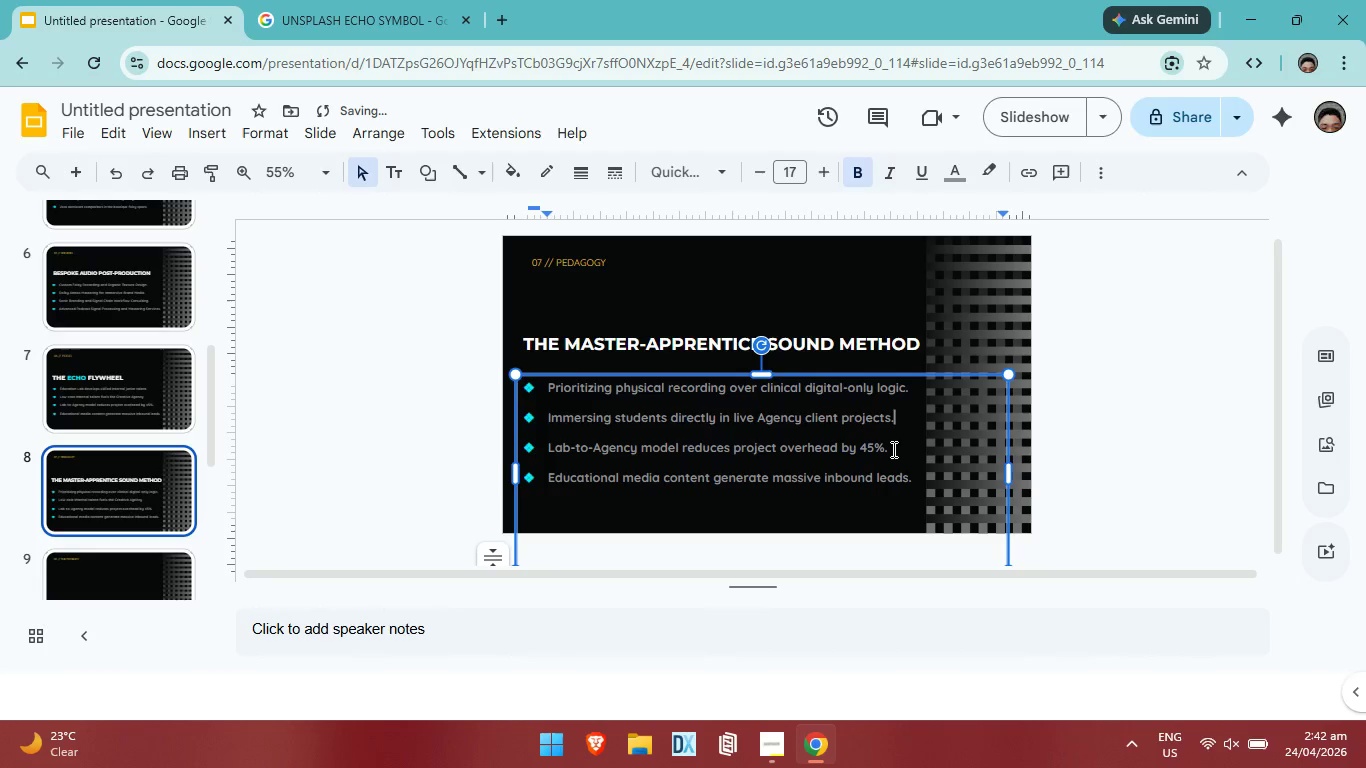 
left_click([890, 448])
 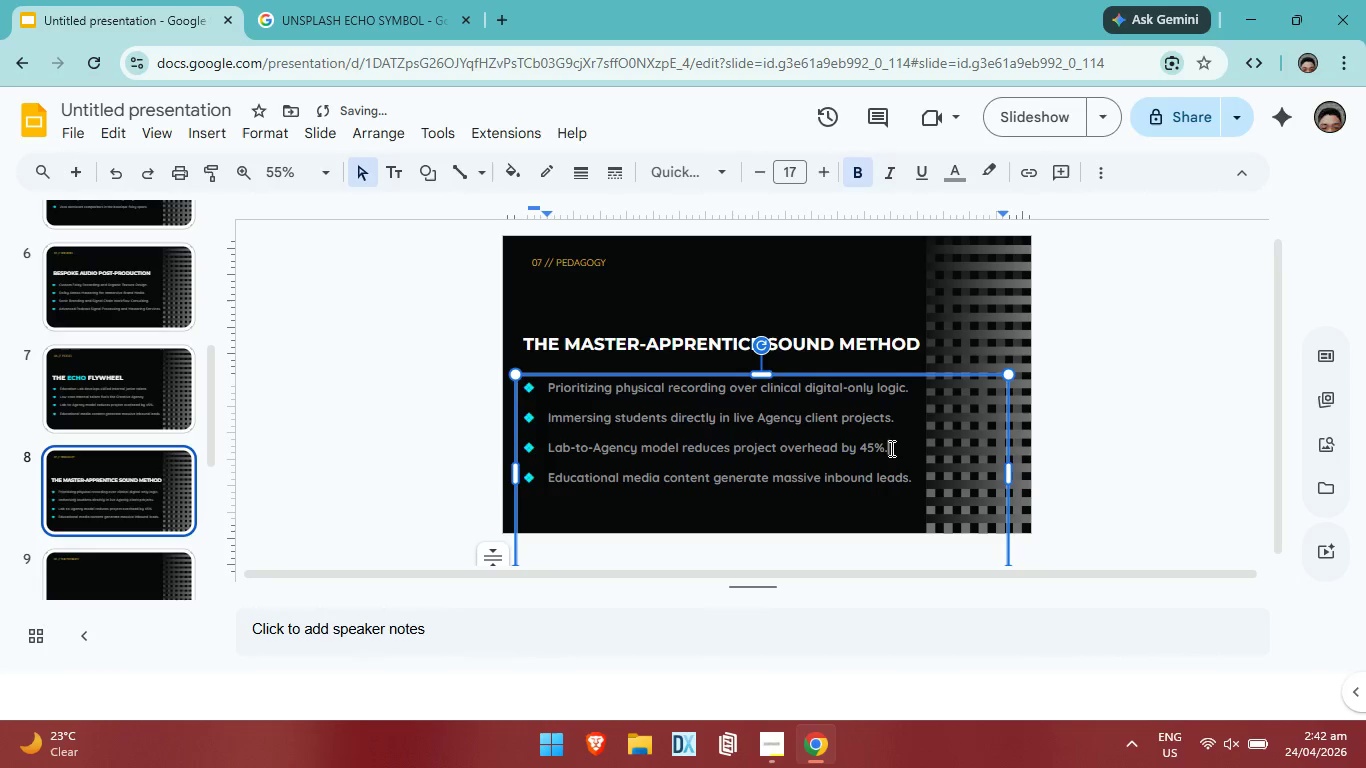 
hold_key(key=Backspace, duration=1.34)
 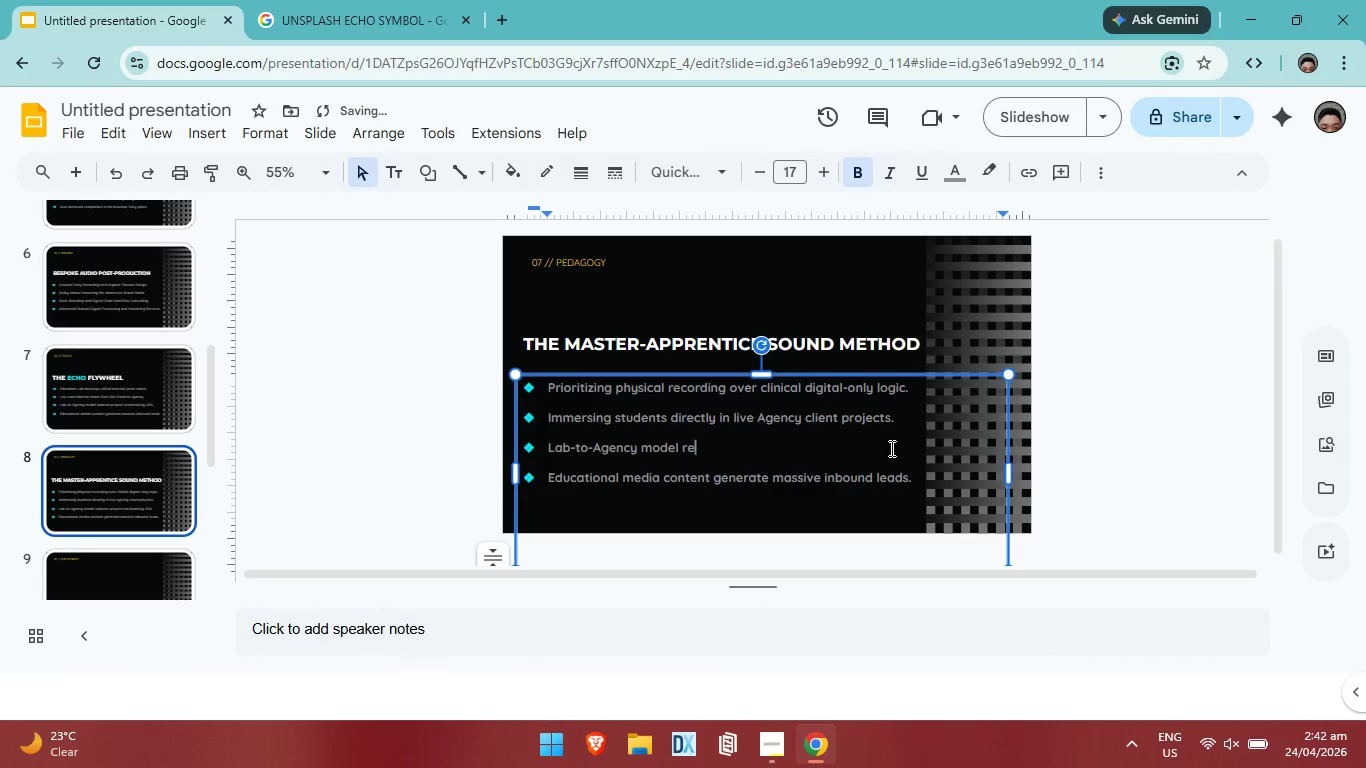 
key(Backspace)
key(Backspace)
key(Backspace)
key(Backspace)
key(Backspace)
key(Backspace)
key(Backspace)
key(Backspace)
key(Backspace)
key(Backspace)
key(Backspace)
key(Backspace)
key(Backspace)
key(Backspace)
key(Backspace)
key(Backspace)
key(Backspace)
key(Backspace)
key(Backspace)
key(Backspace)
key(Backspace)
key(Backspace)
key(Backspace)
type(Pro)
 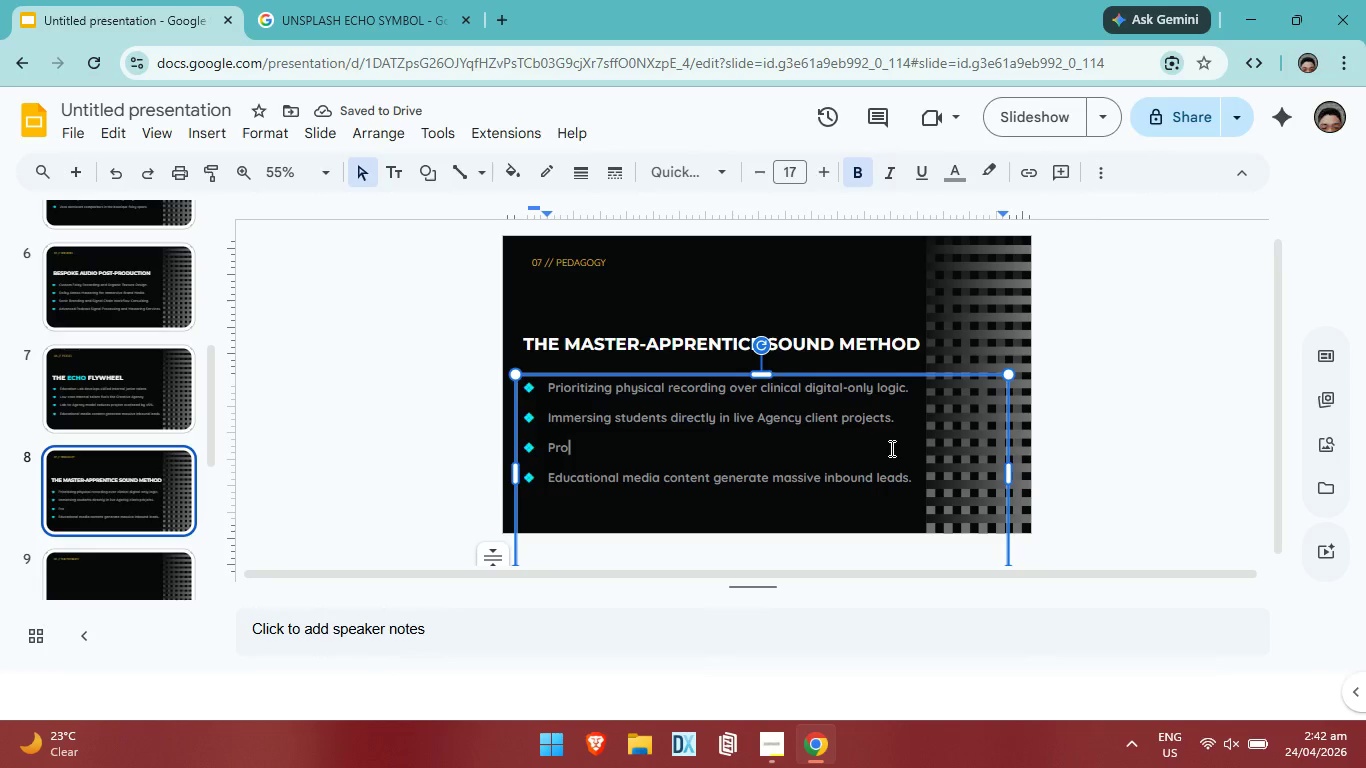 
type(priety Echo Method)
 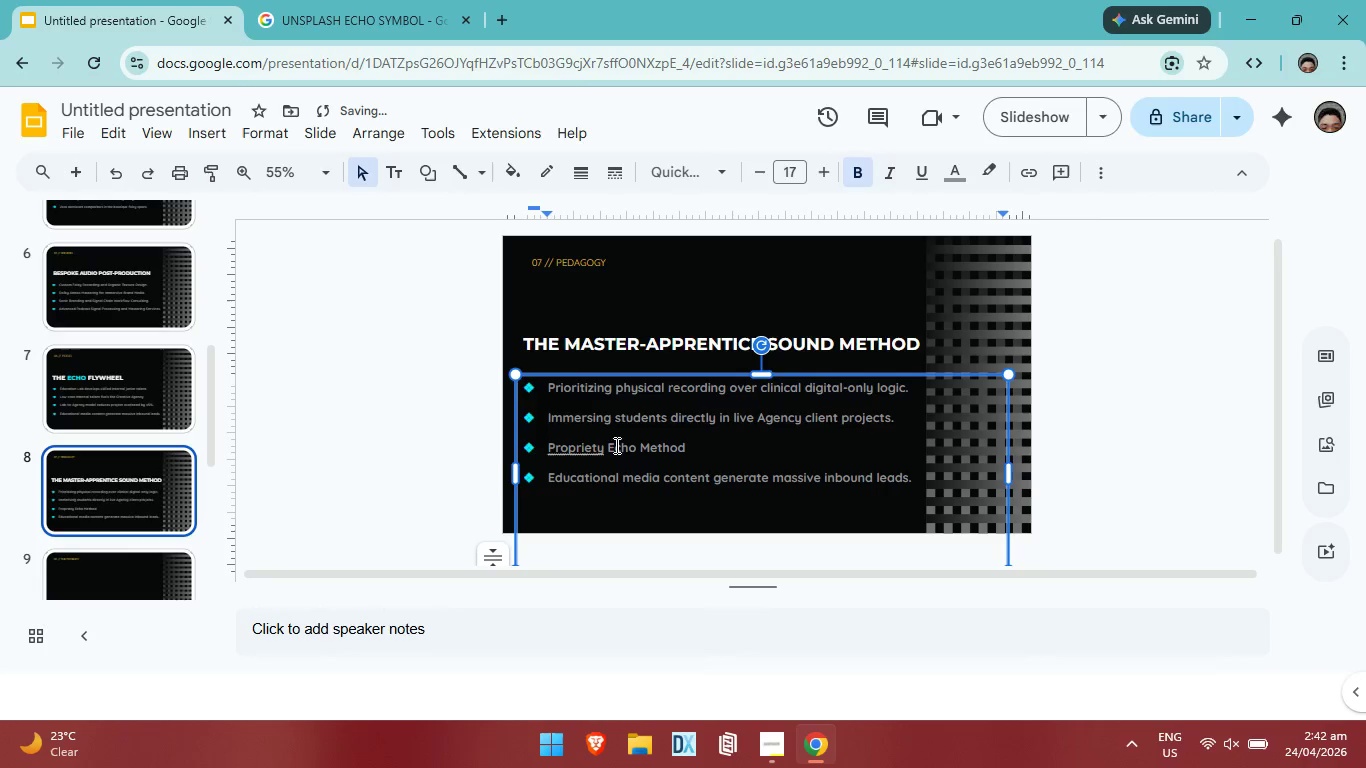 
left_click([588, 446])
 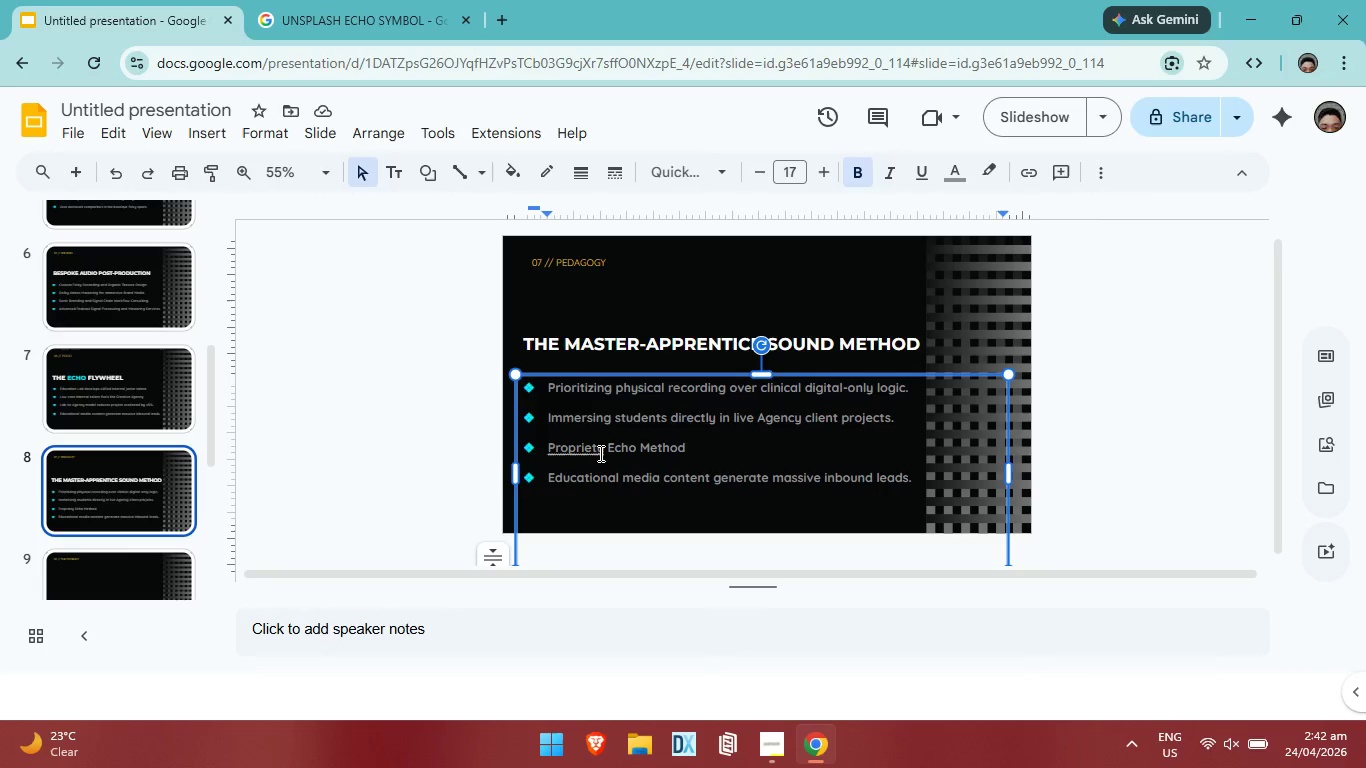 
left_click([599, 452])
 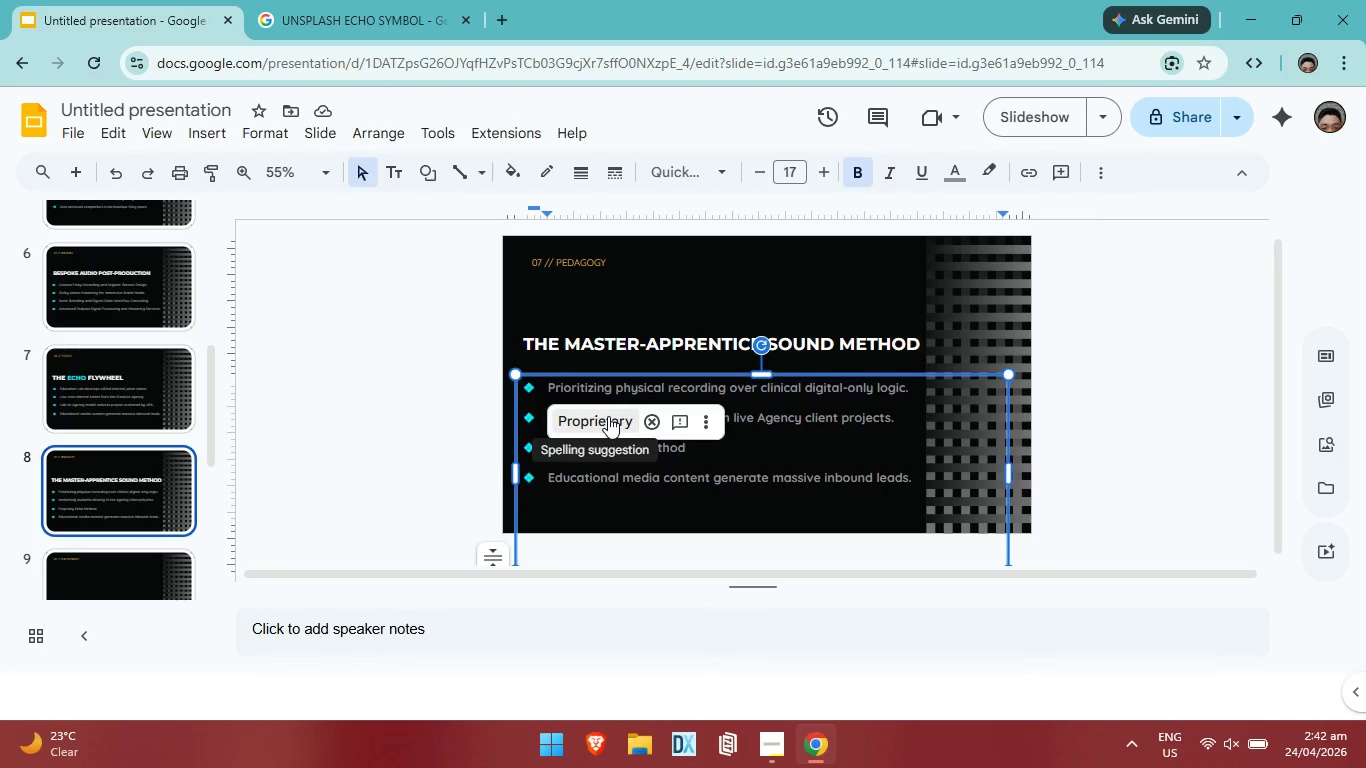 
left_click([608, 416])
 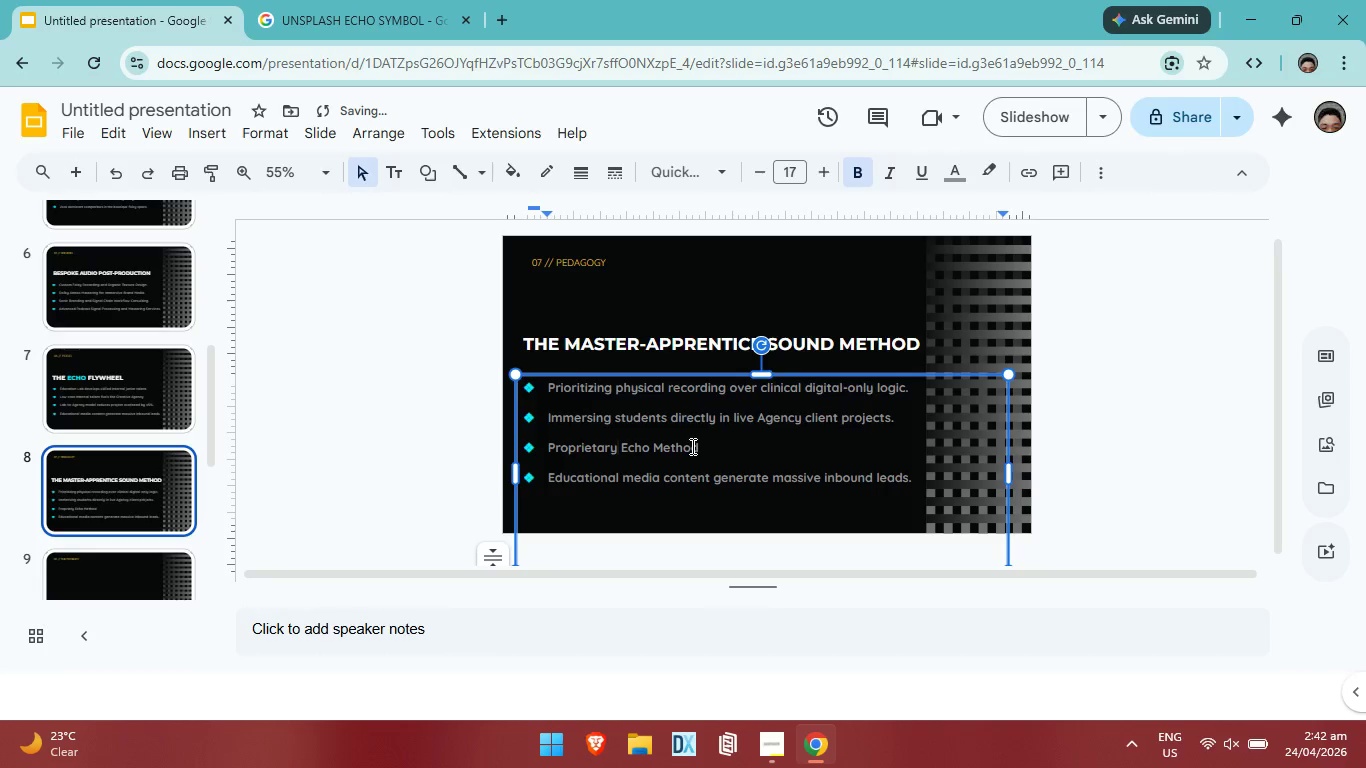 
left_click([704, 448])
 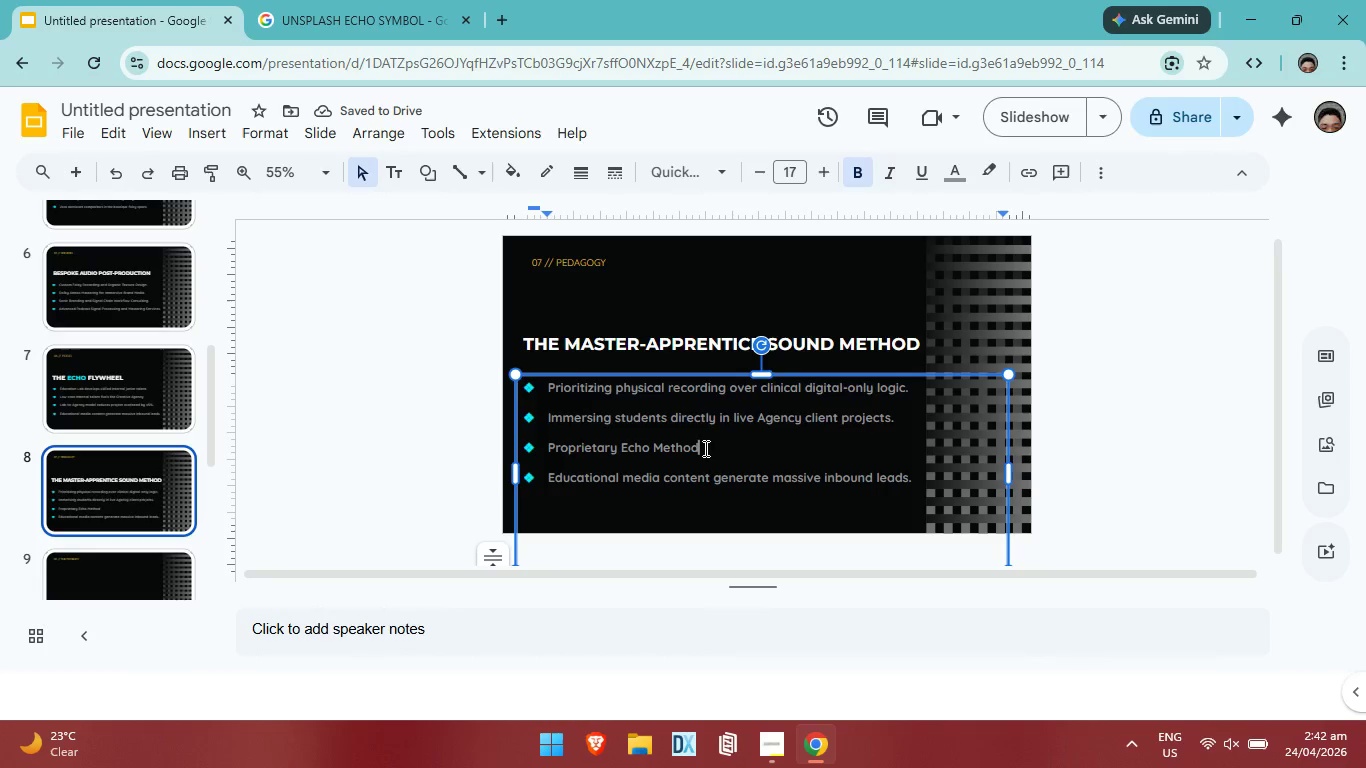 
type( fo)
 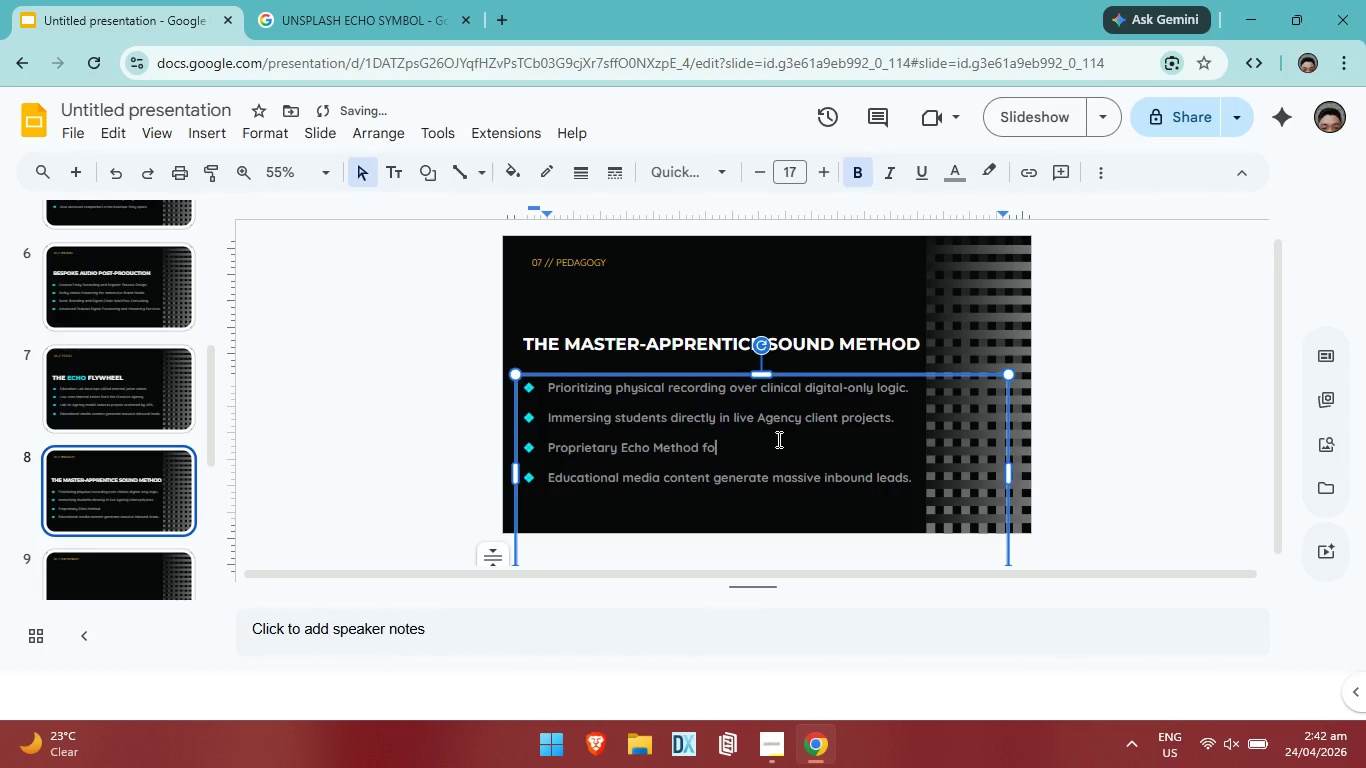 
type(r Rapid)
key(Backspace)
key(Backspace)
key(Backspace)
key(Backspace)
key(Backspace)
type(RAPID TE)
key(Backspace)
key(Backspace)
key(Backspace)
key(Backspace)
key(Backspace)
key(Backspace)
key(Backspace)
key(Backspace)
type(rapid technical audio iteration.)
 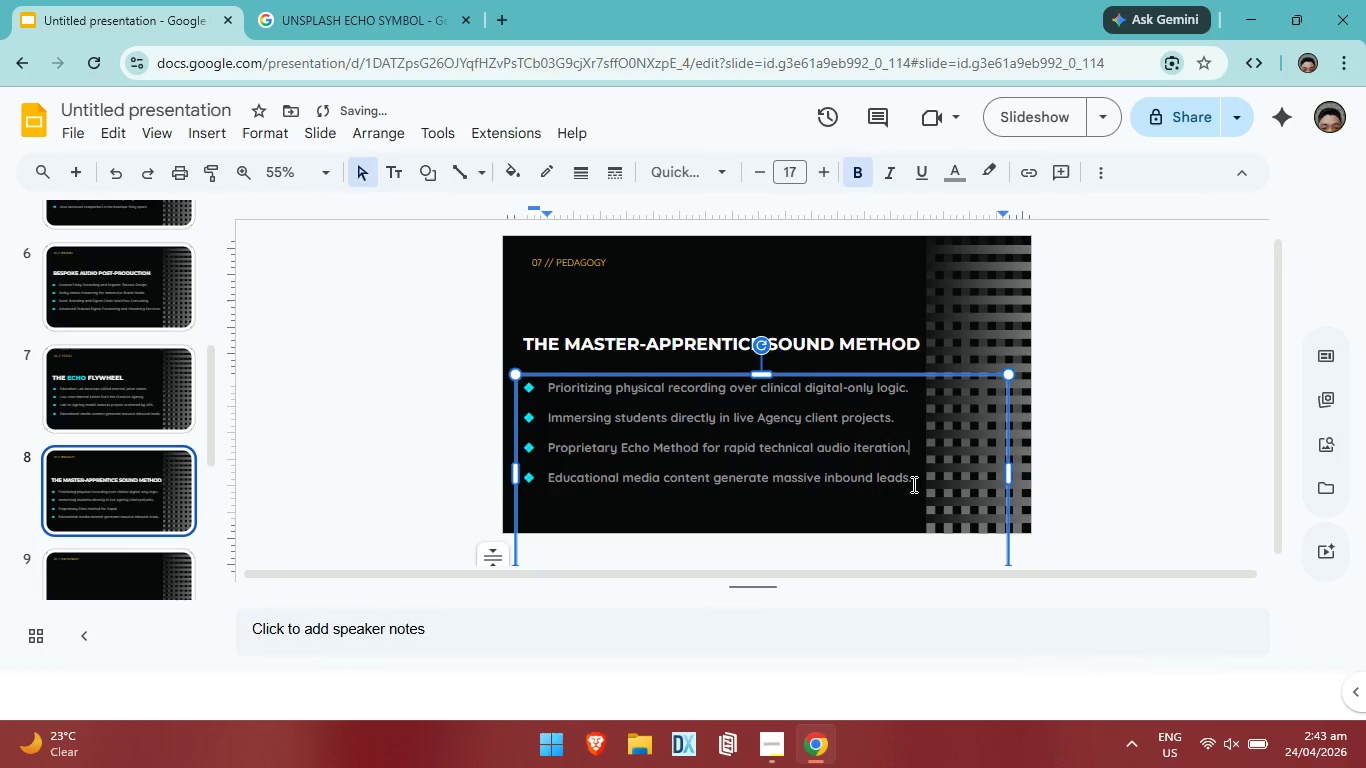 
left_click([914, 483])
 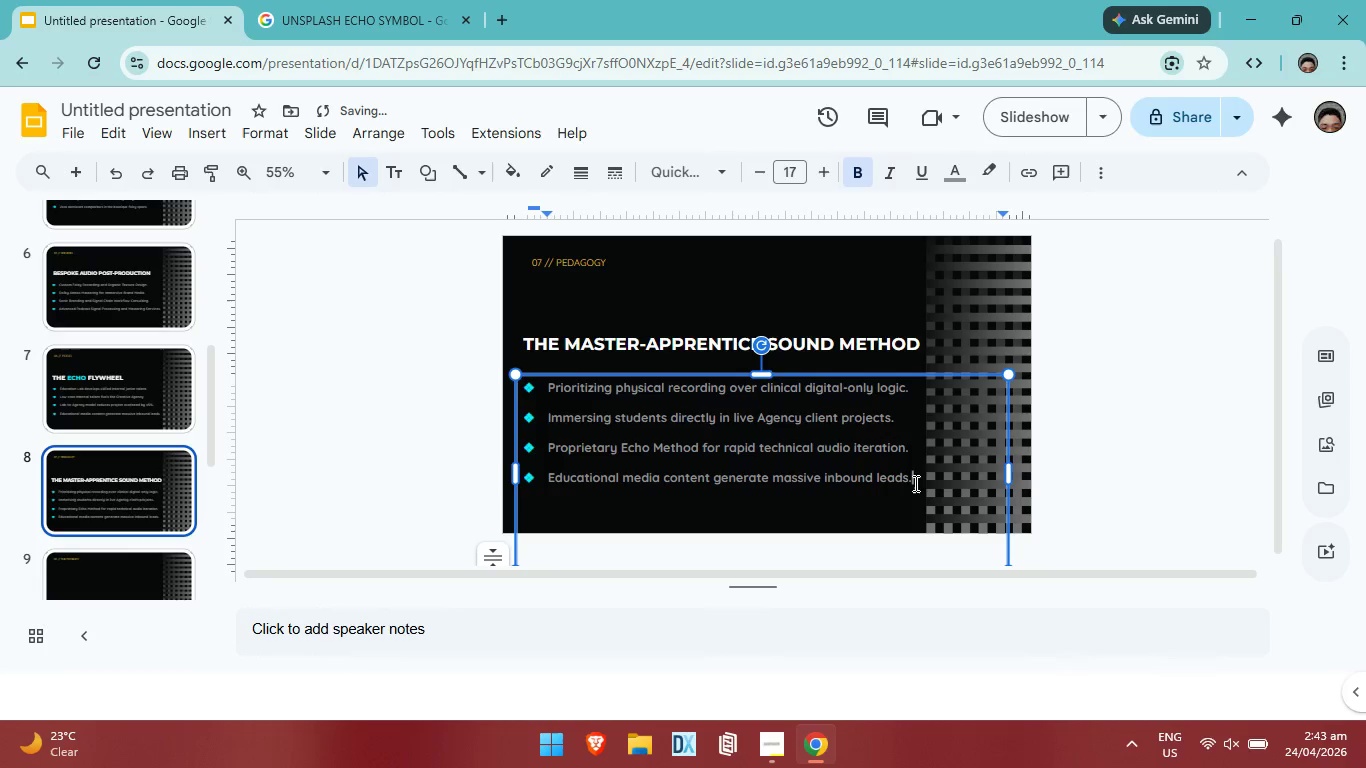 
hold_key(key=Backspace, duration=1.5)
 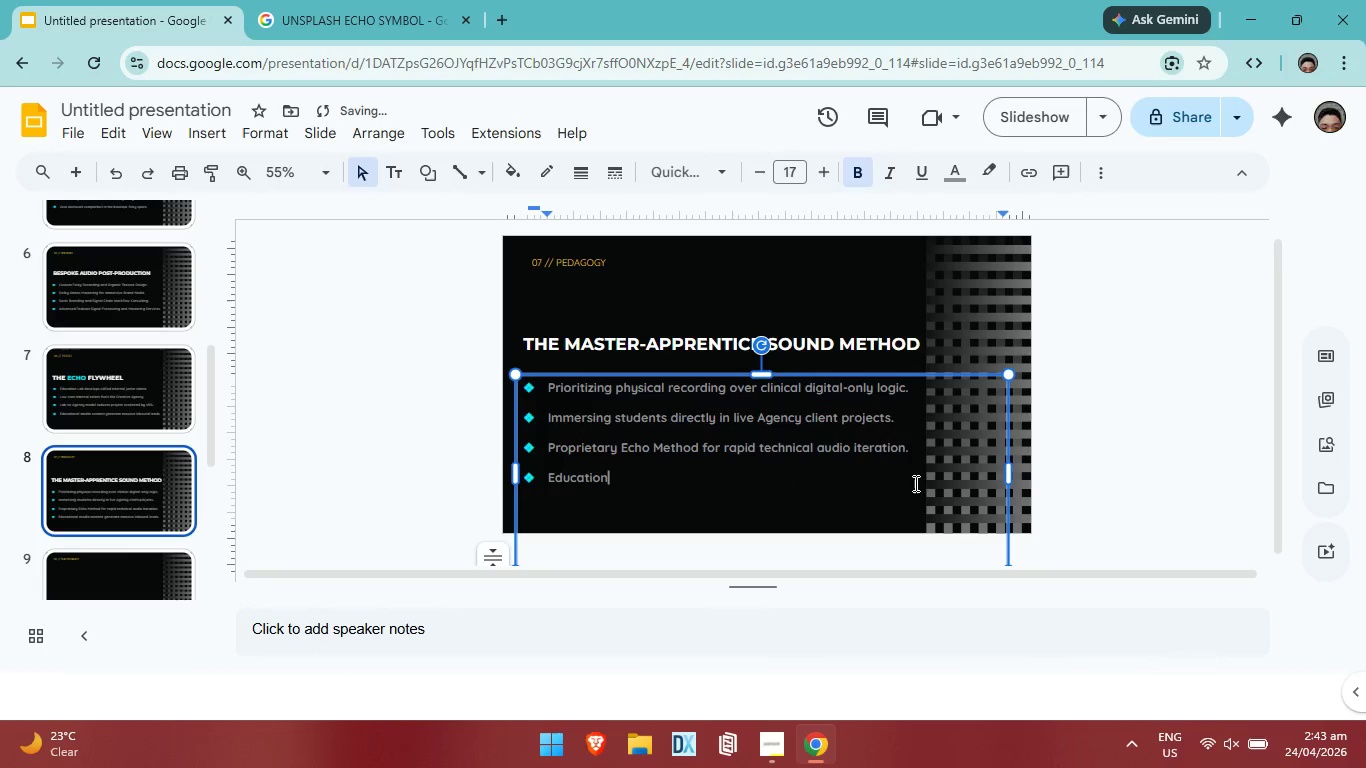 
hold_key(key=Backspace, duration=0.36)
 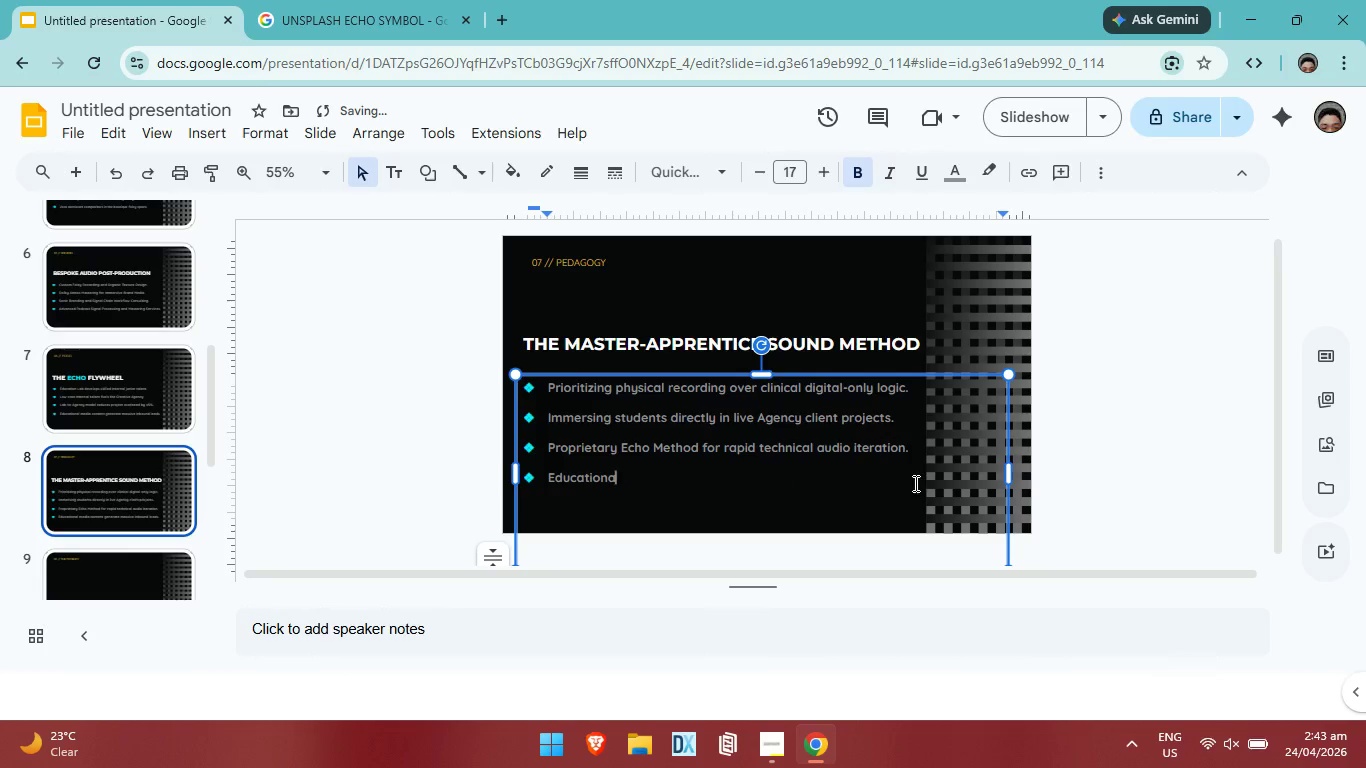 
key(Backspace)
key(Backspace)
key(Backspace)
key(Backspace)
key(Backspace)
key(Backspace)
key(Backspace)
key(Backspace)
key(Backspace)
key(Backspace)
key(Backspace)
type(Mentorship centered on the philosophy o )
key(Backspace)
type(f artistic listening.)
 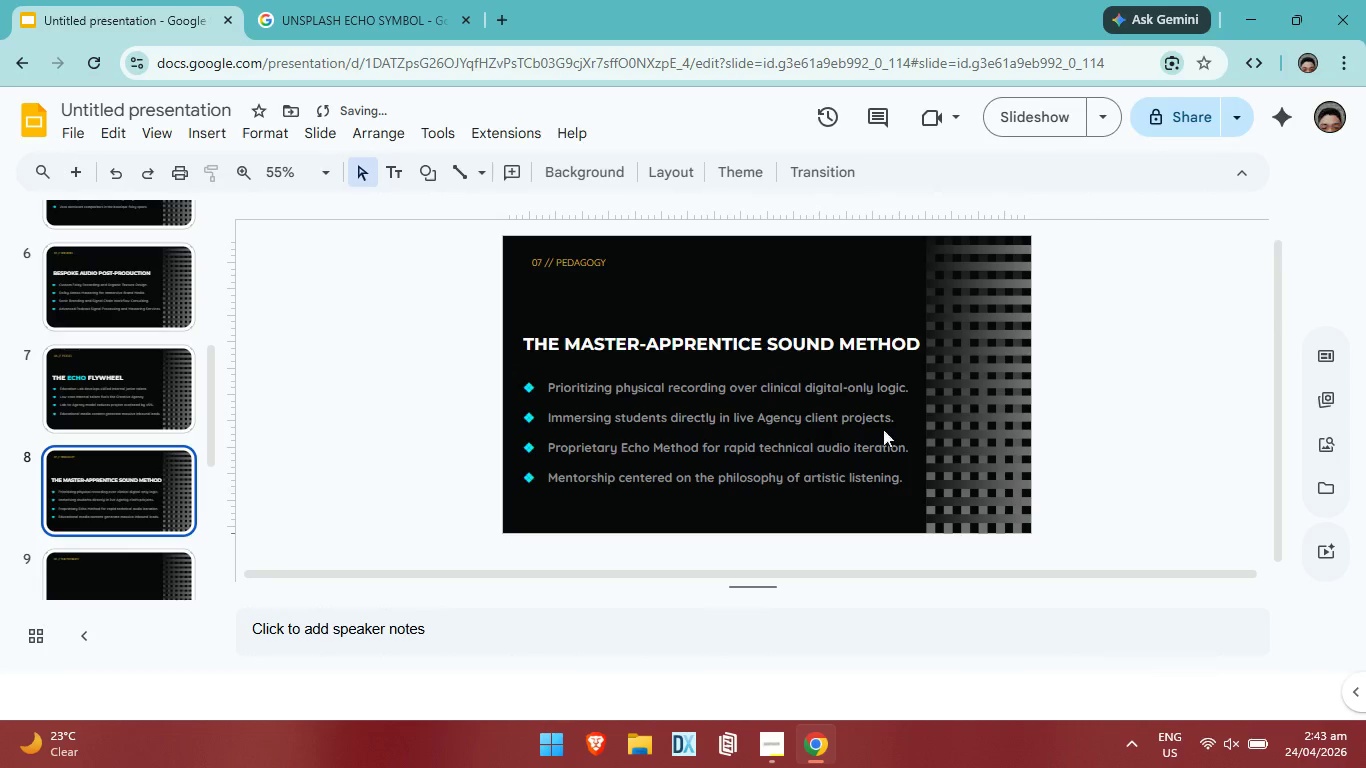 
mouse_move([710, 351])
 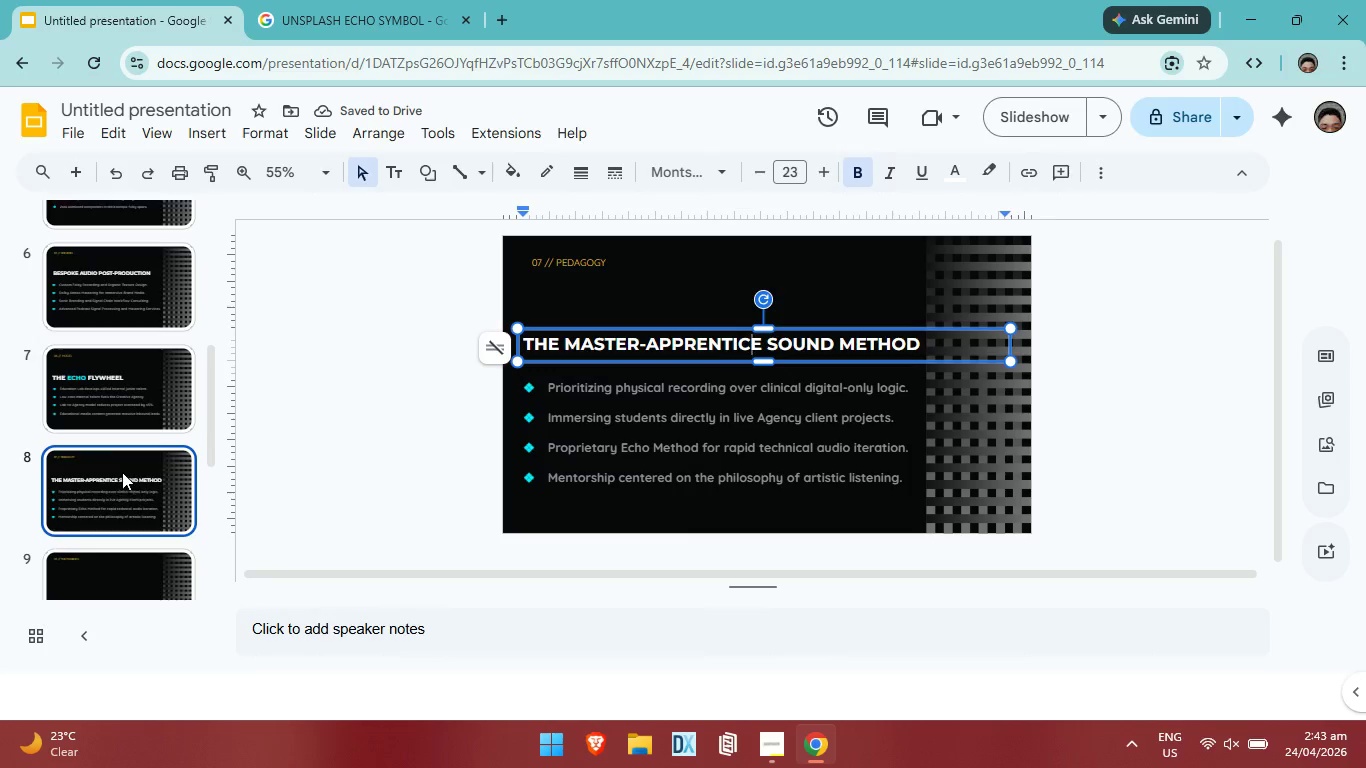 
left_click([129, 467])
 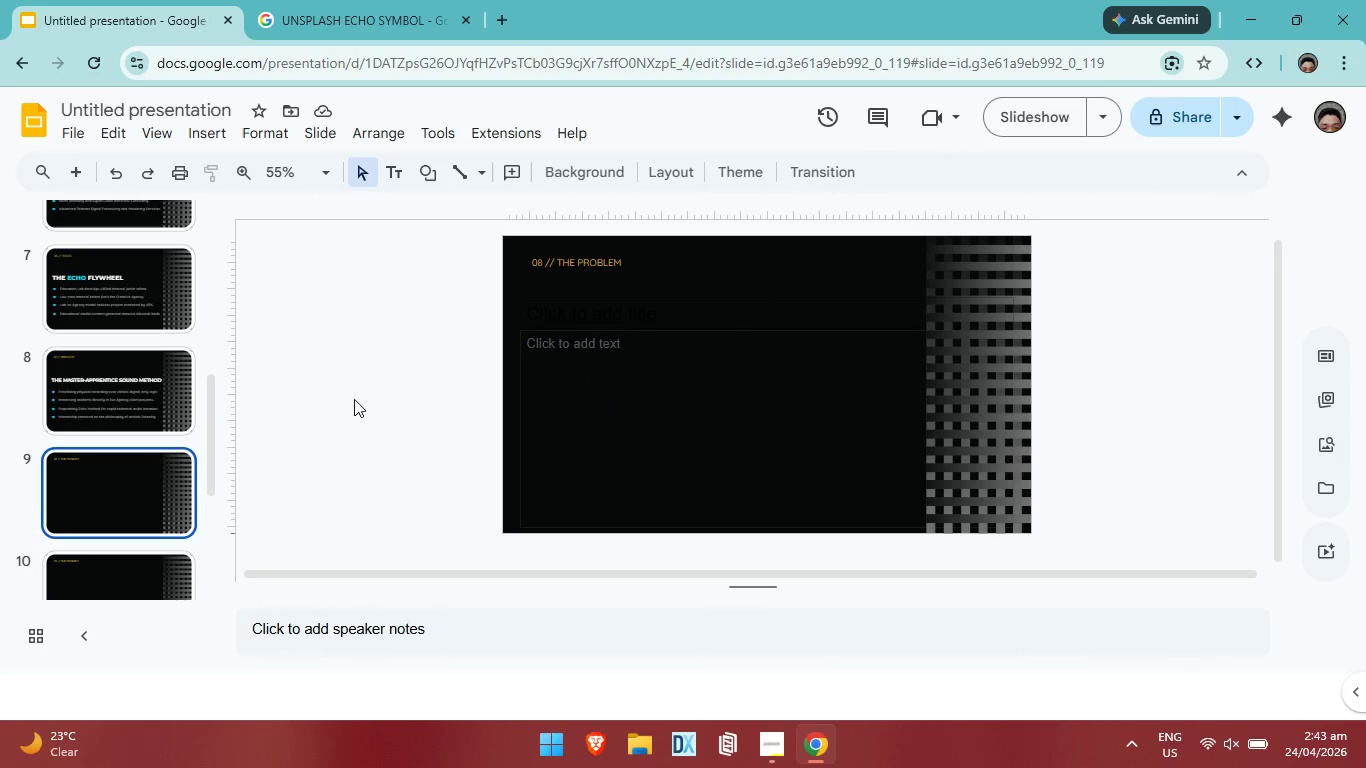 
scroll: coordinate [122, 472], scroll_direction: down, amount: 1.0
 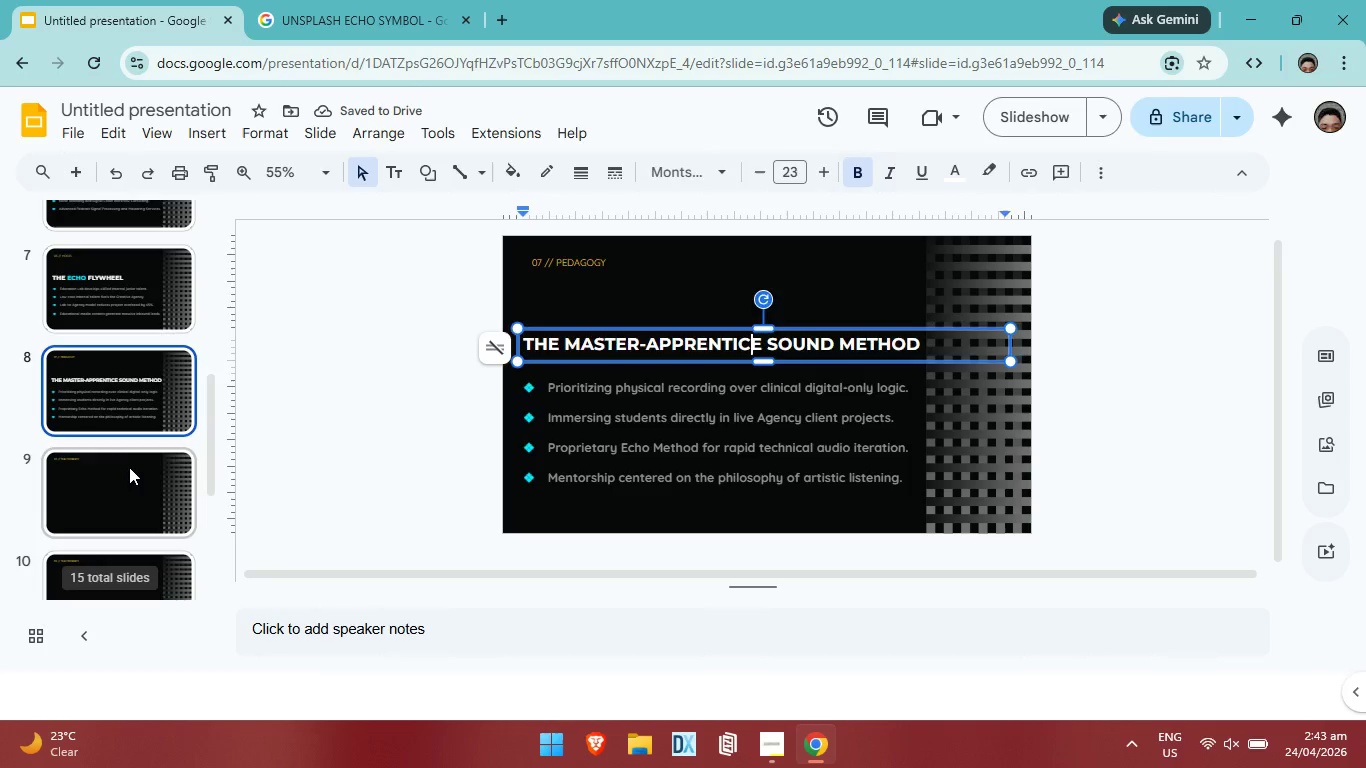 
double_click([625, 264])
 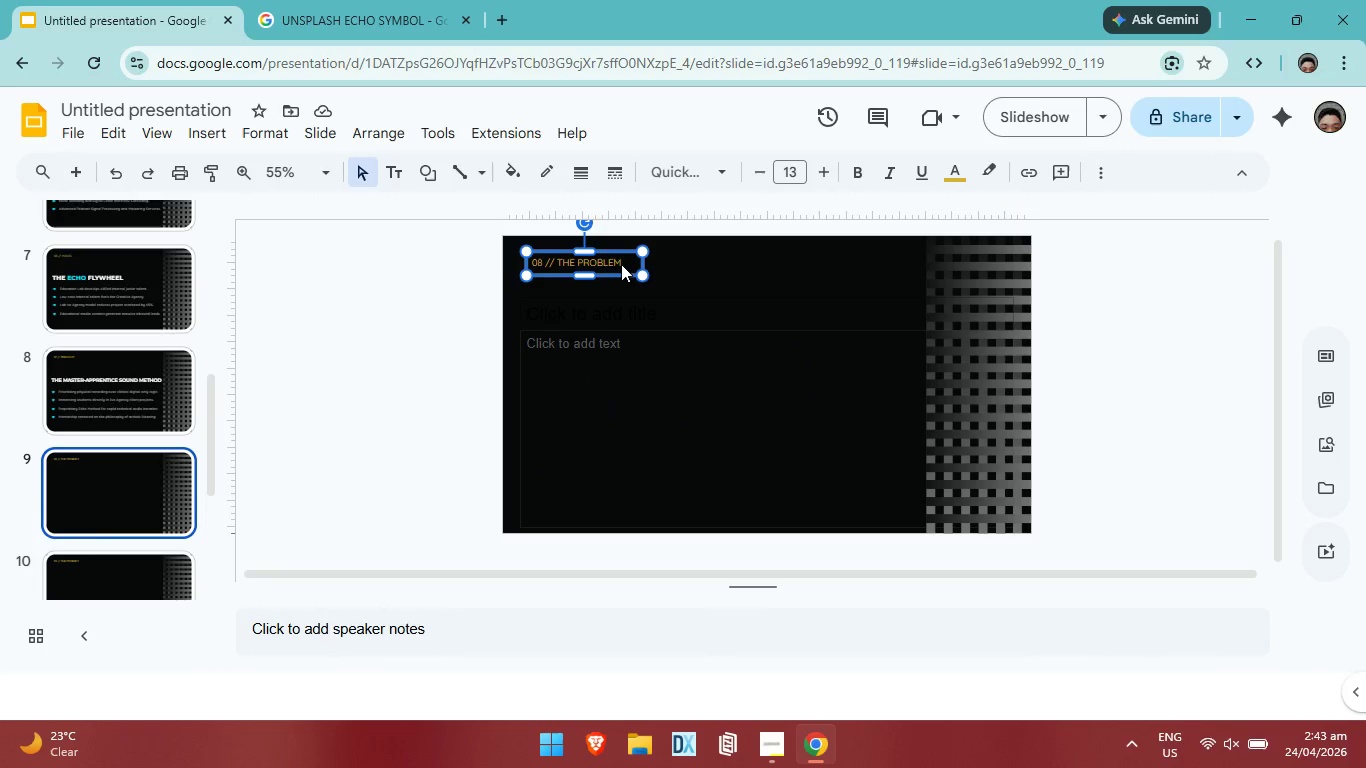 
triple_click([620, 263])
 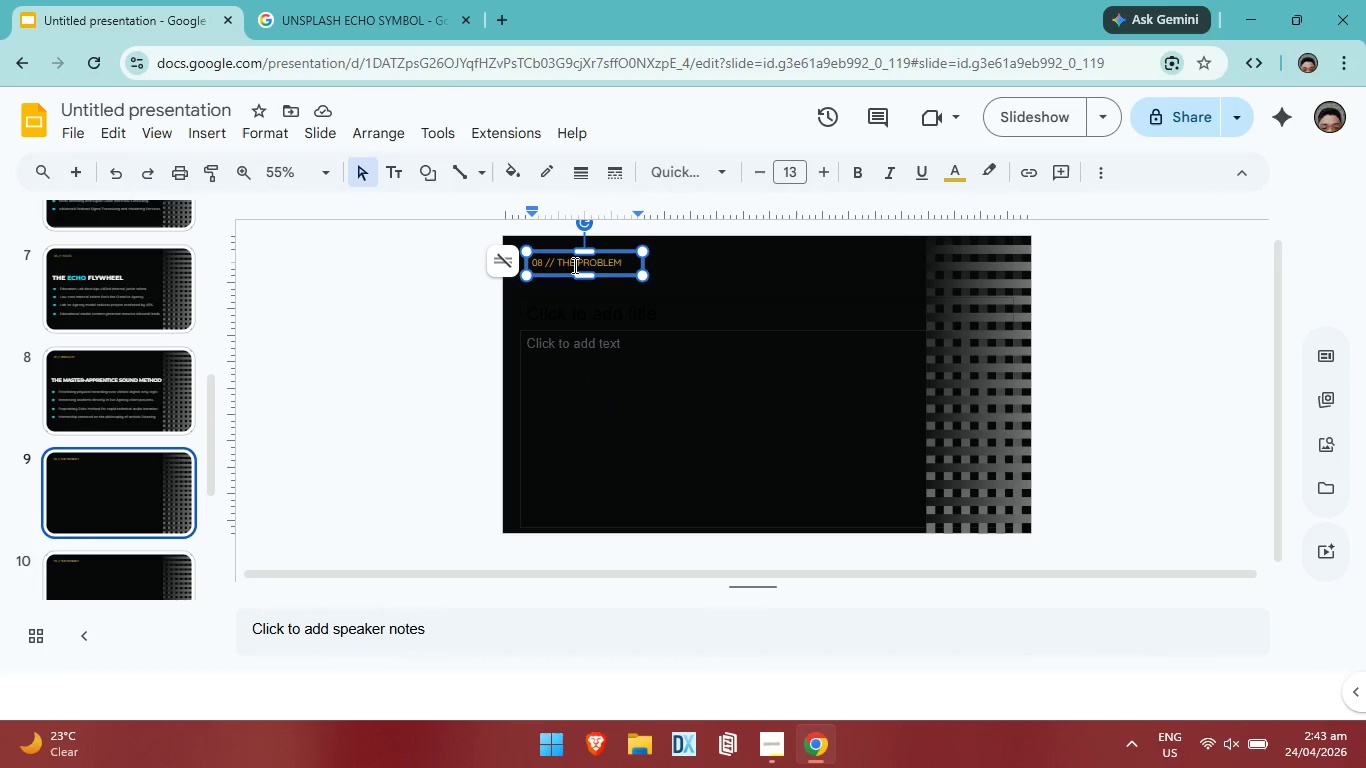 
key(Backspace)
key(Backspace)
key(Backspace)
key(Backspace)
key(Backspace)
key(Backspace)
key(Backspace)
key(Backspace)
key(Backspace)
key(Backspace)
key(Backspace)
type(FACILITY)
 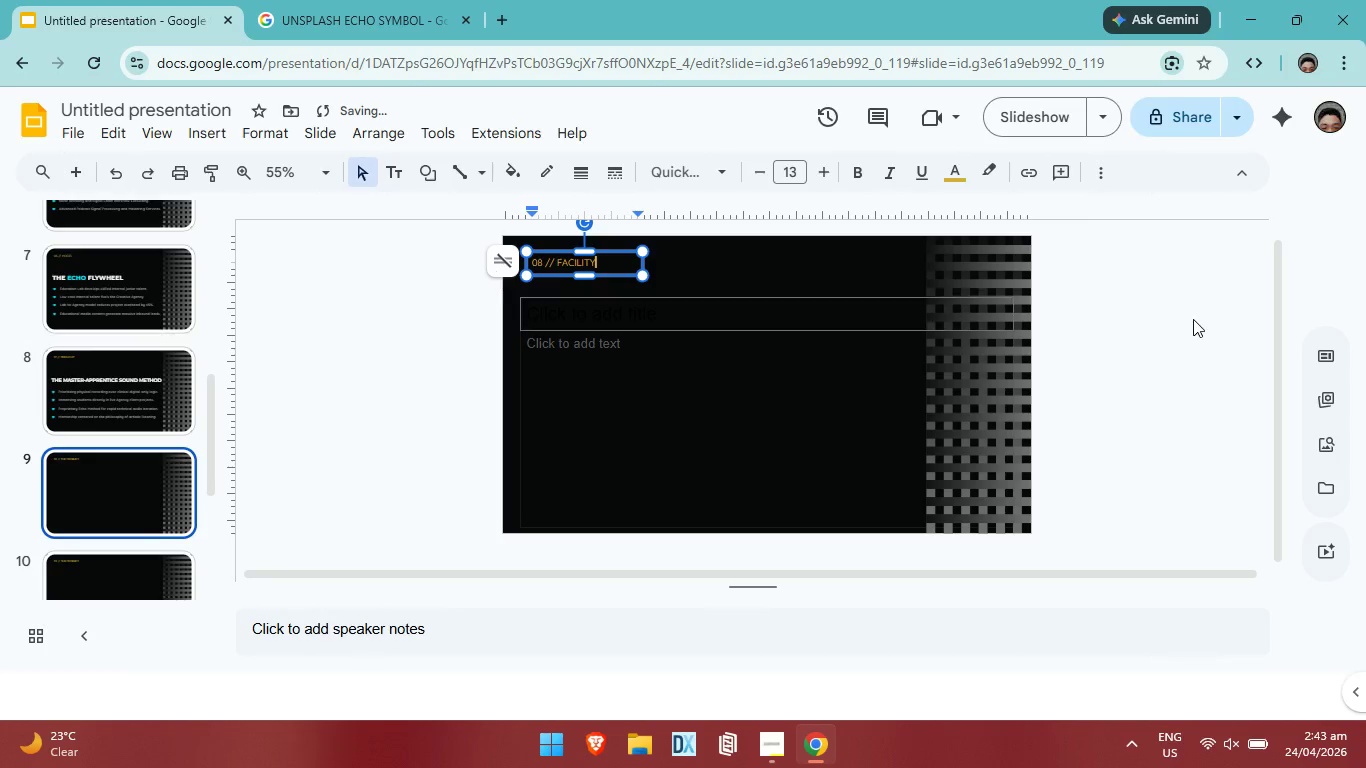 
left_click([1194, 321])
 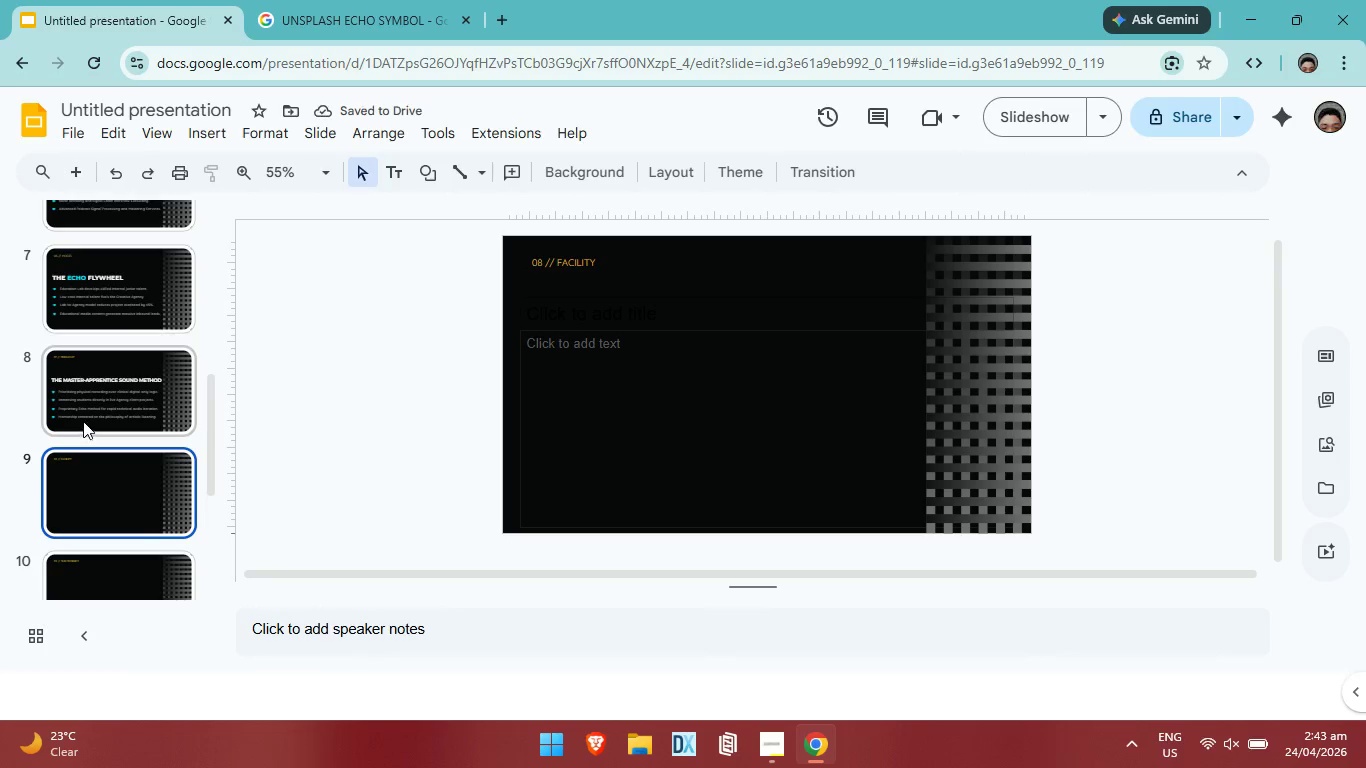 
left_click([143, 382])
 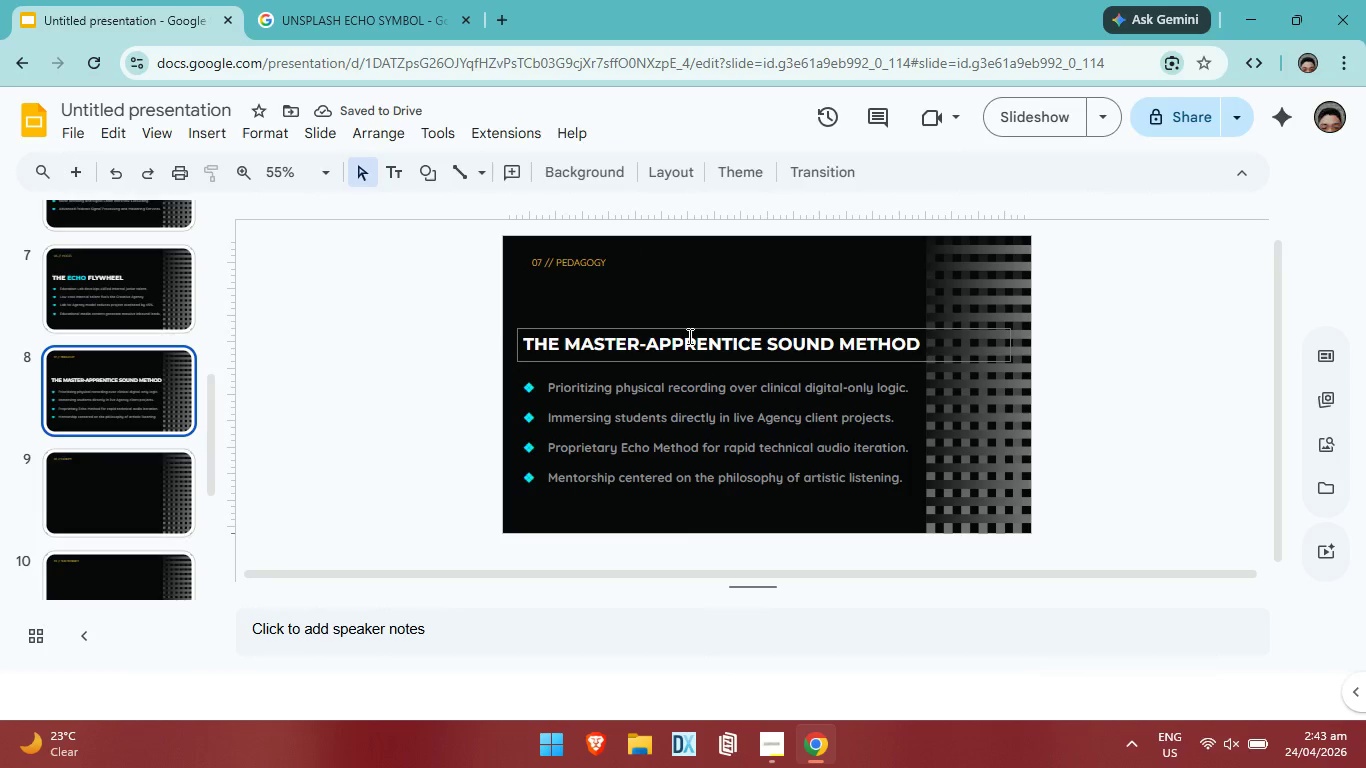 
double_click([688, 336])
 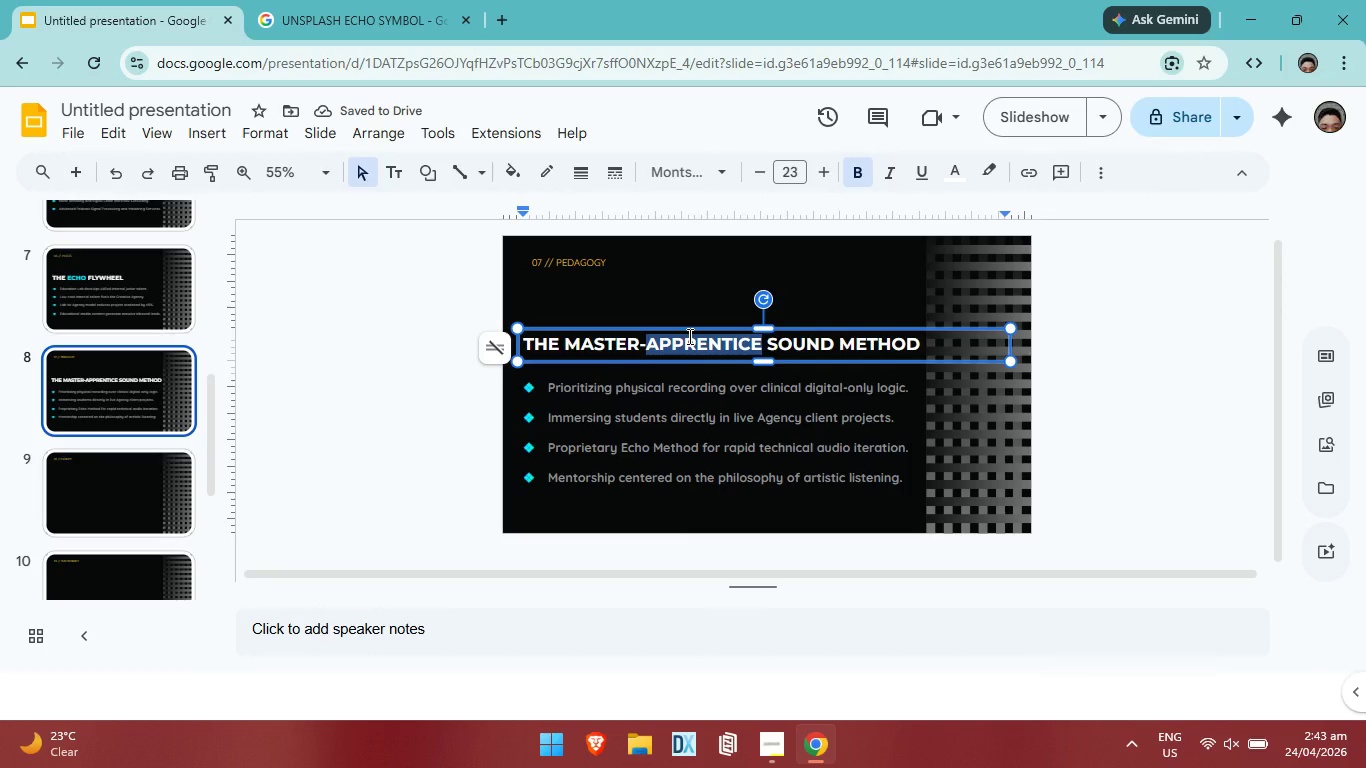 
key(Control+ControlLeft)
 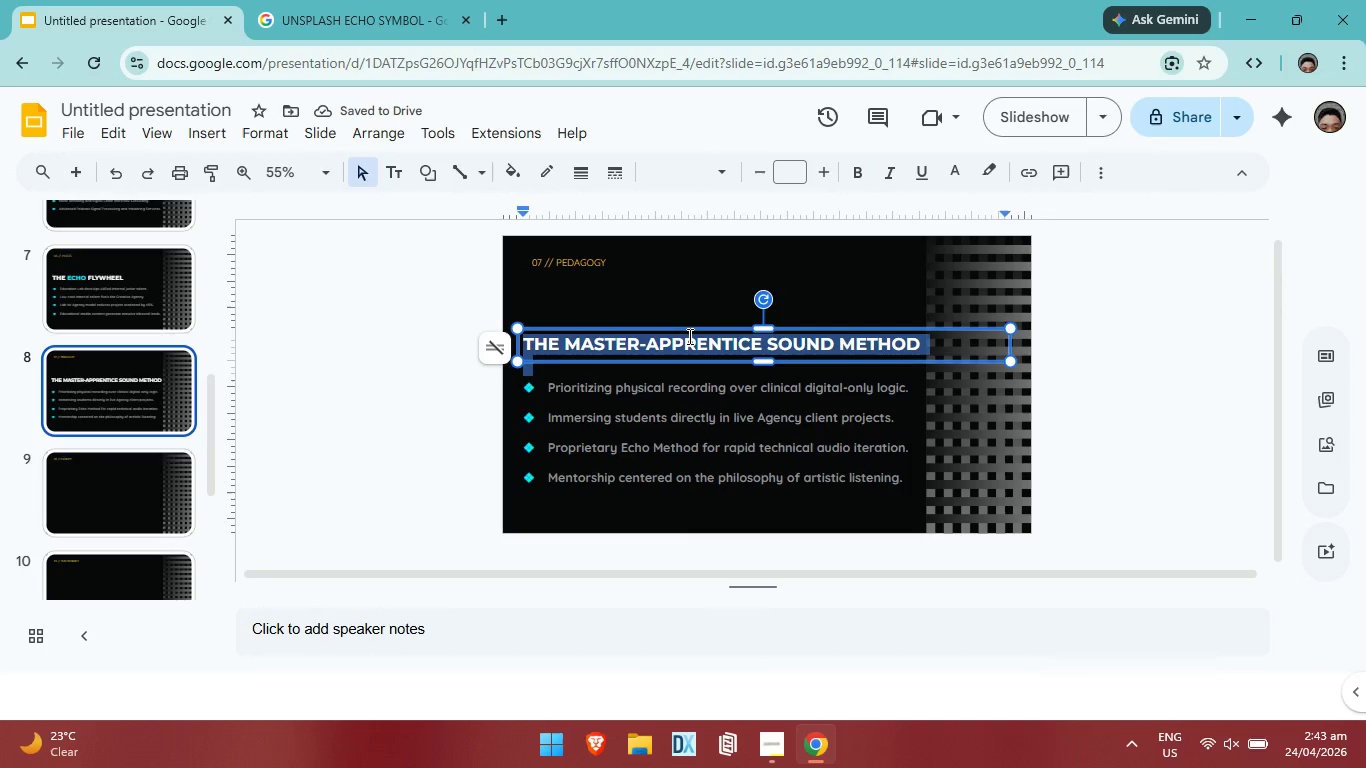 
key(Control+A)
 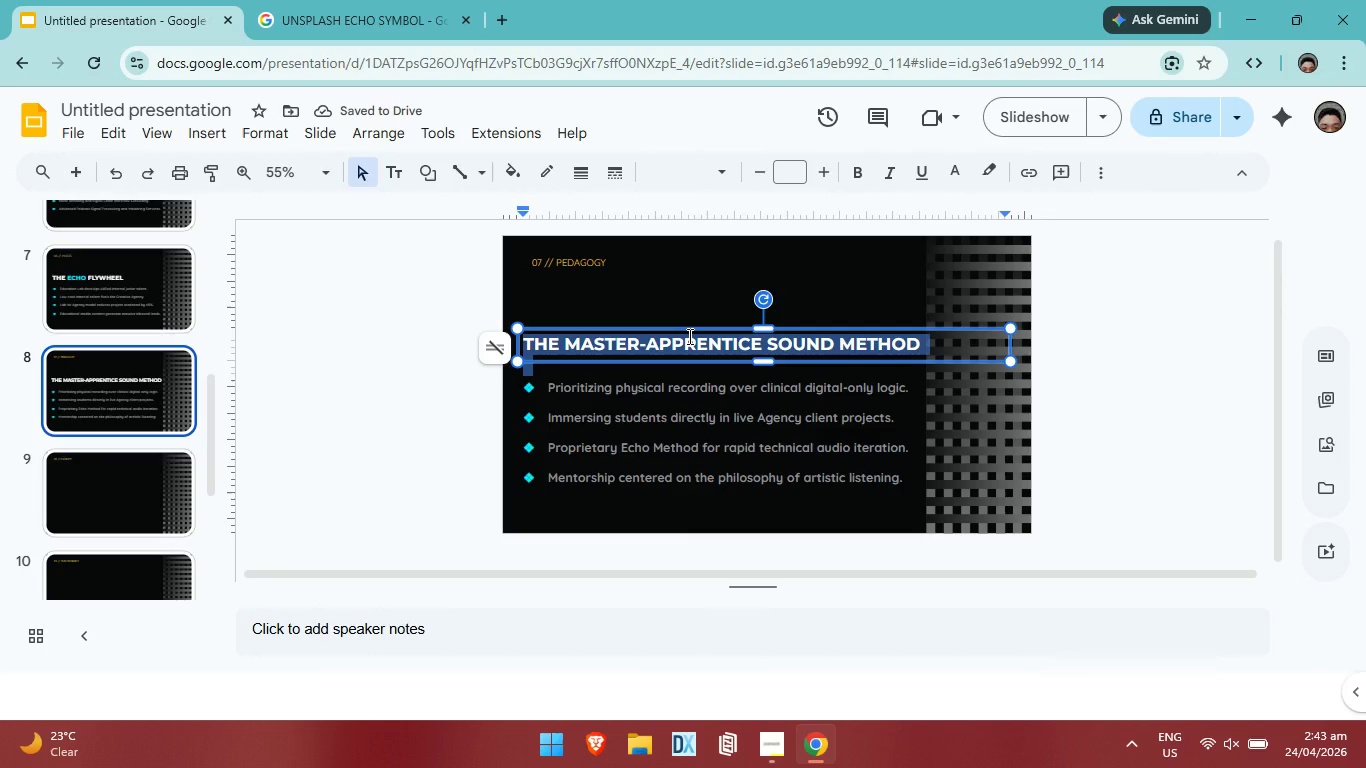 
key(Control+ControlLeft)
 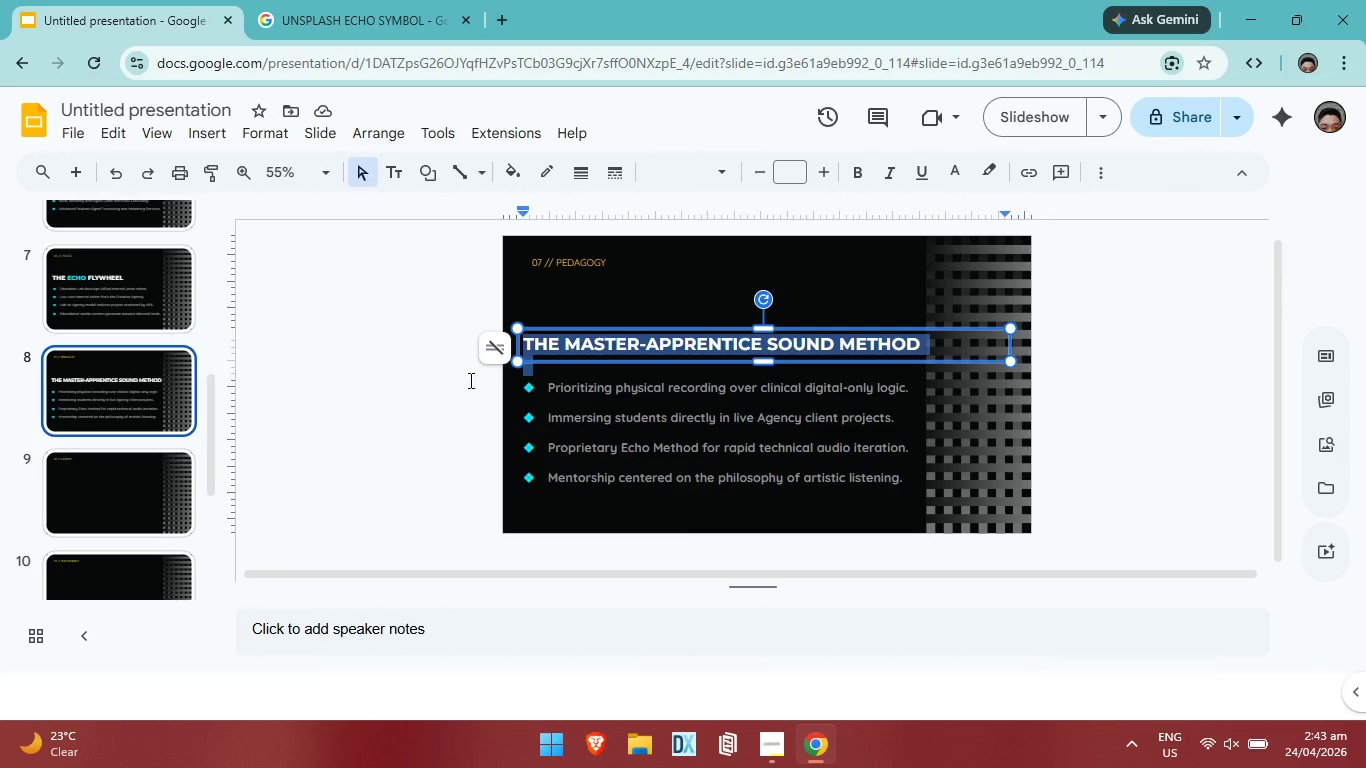 
key(Control+C)
 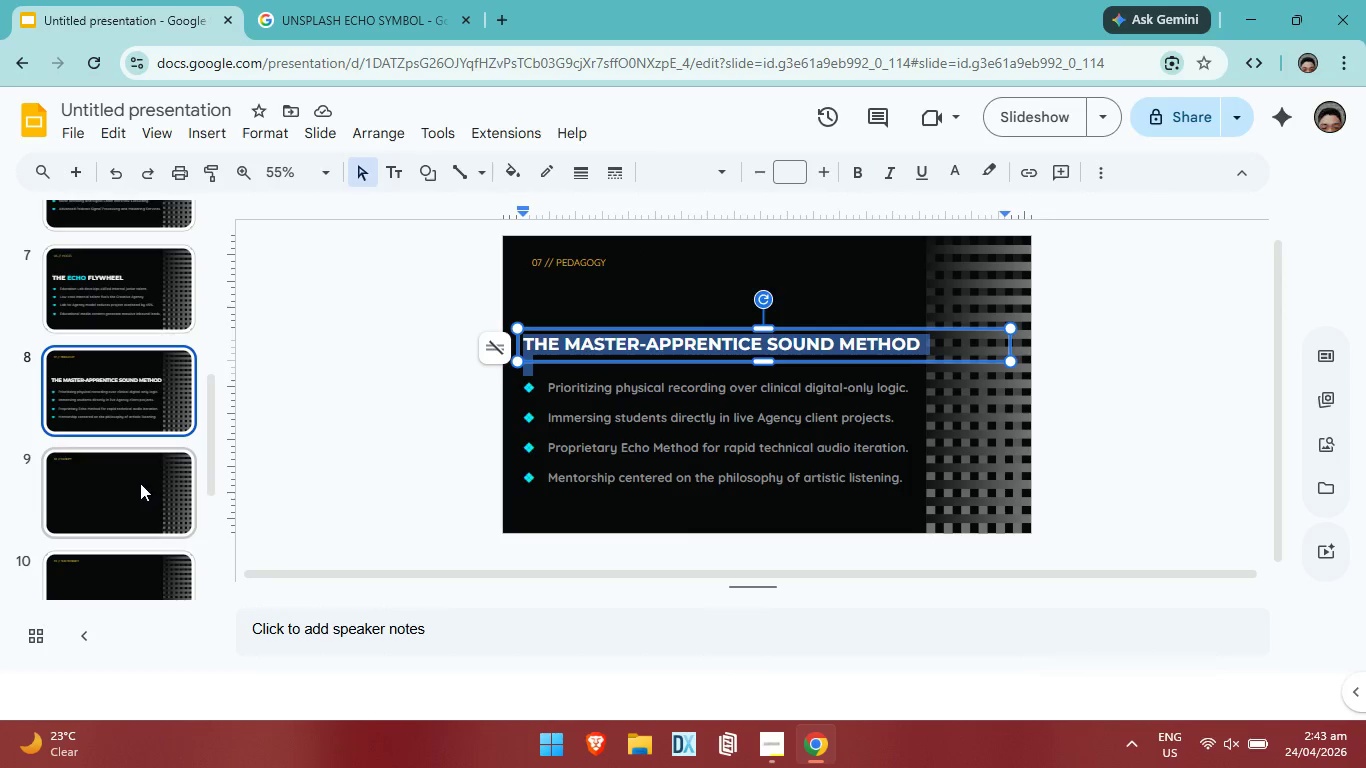 
left_click([138, 485])
 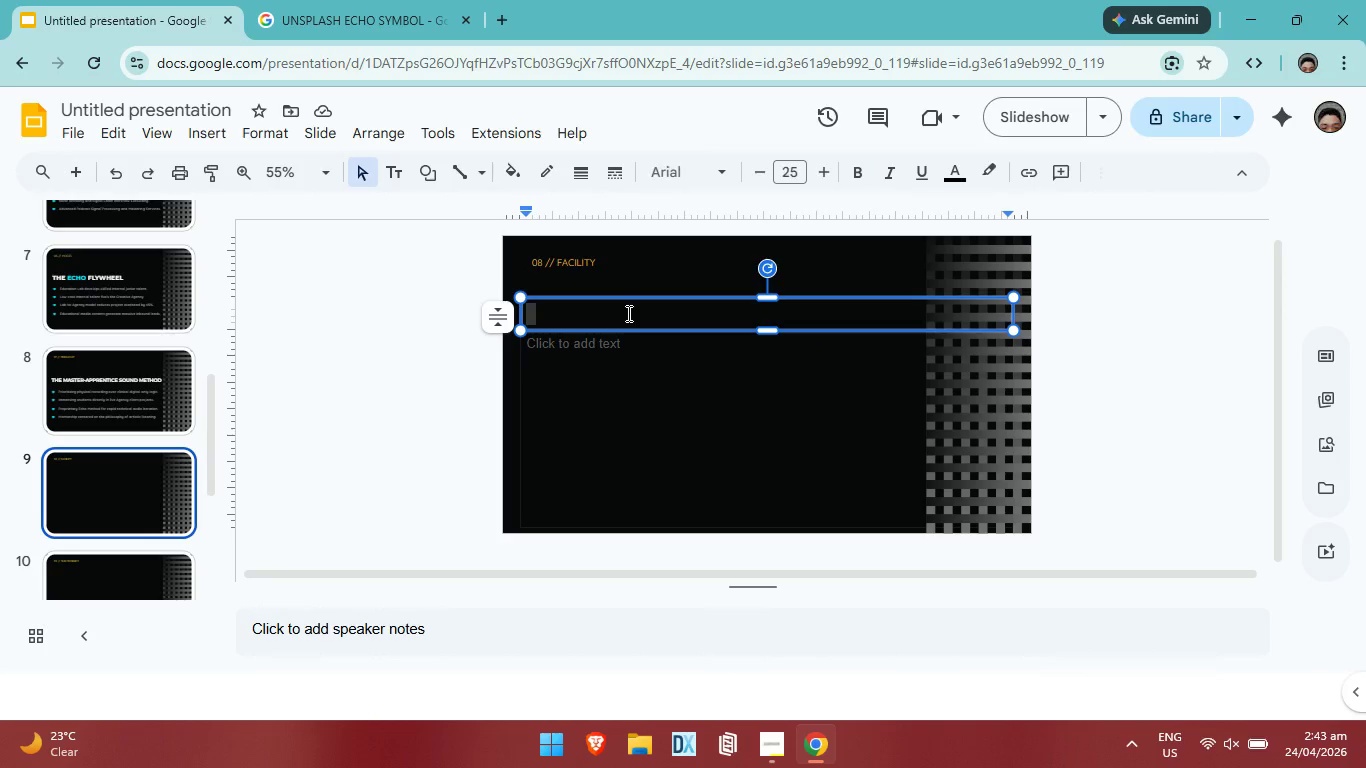 
key(Control+V)
 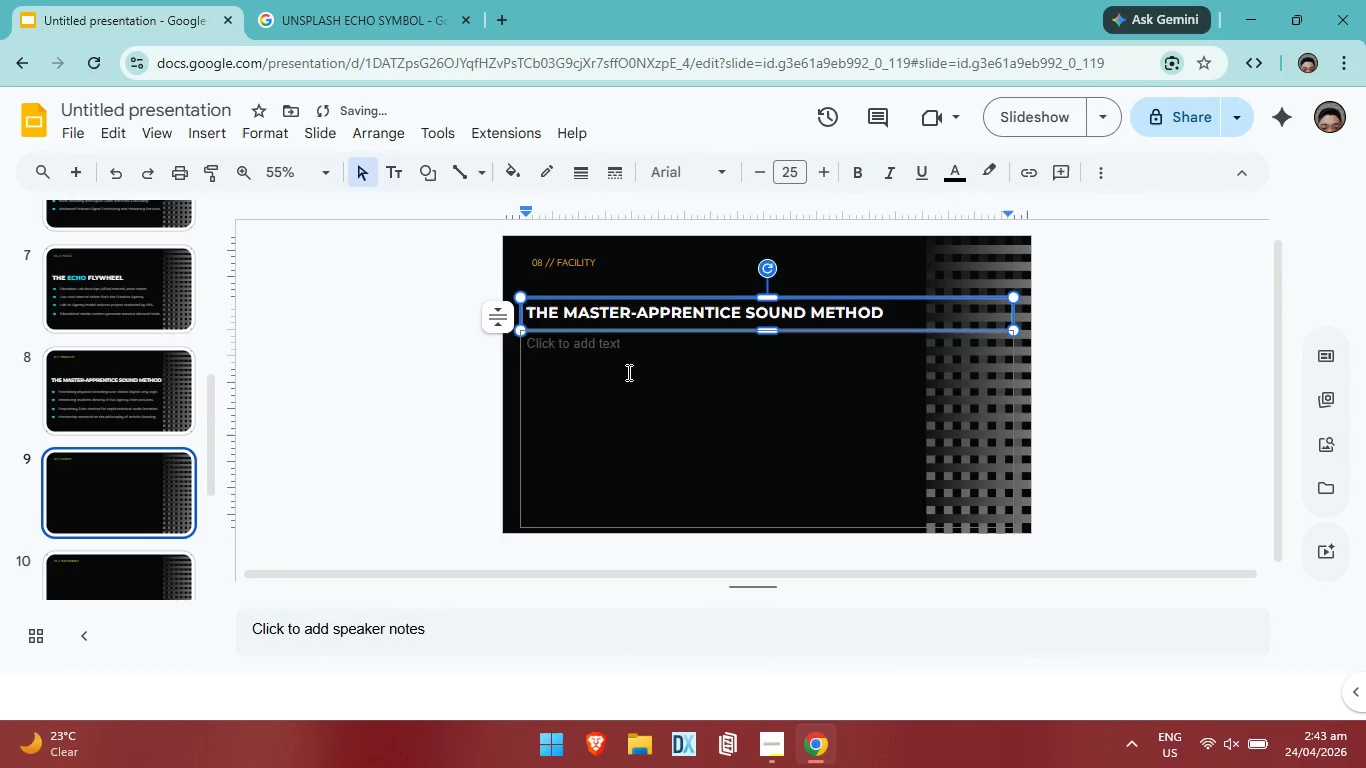 
left_click([627, 372])
 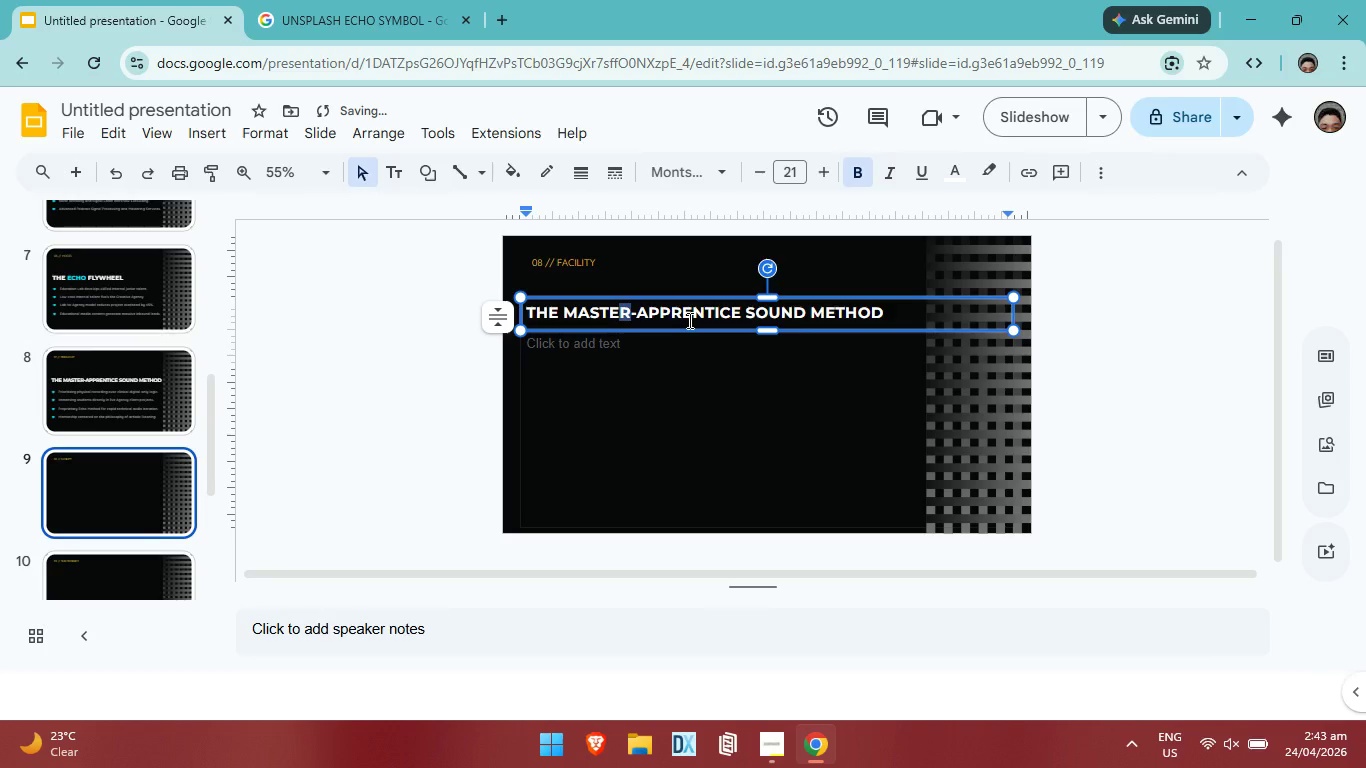 
key(Control+A)
 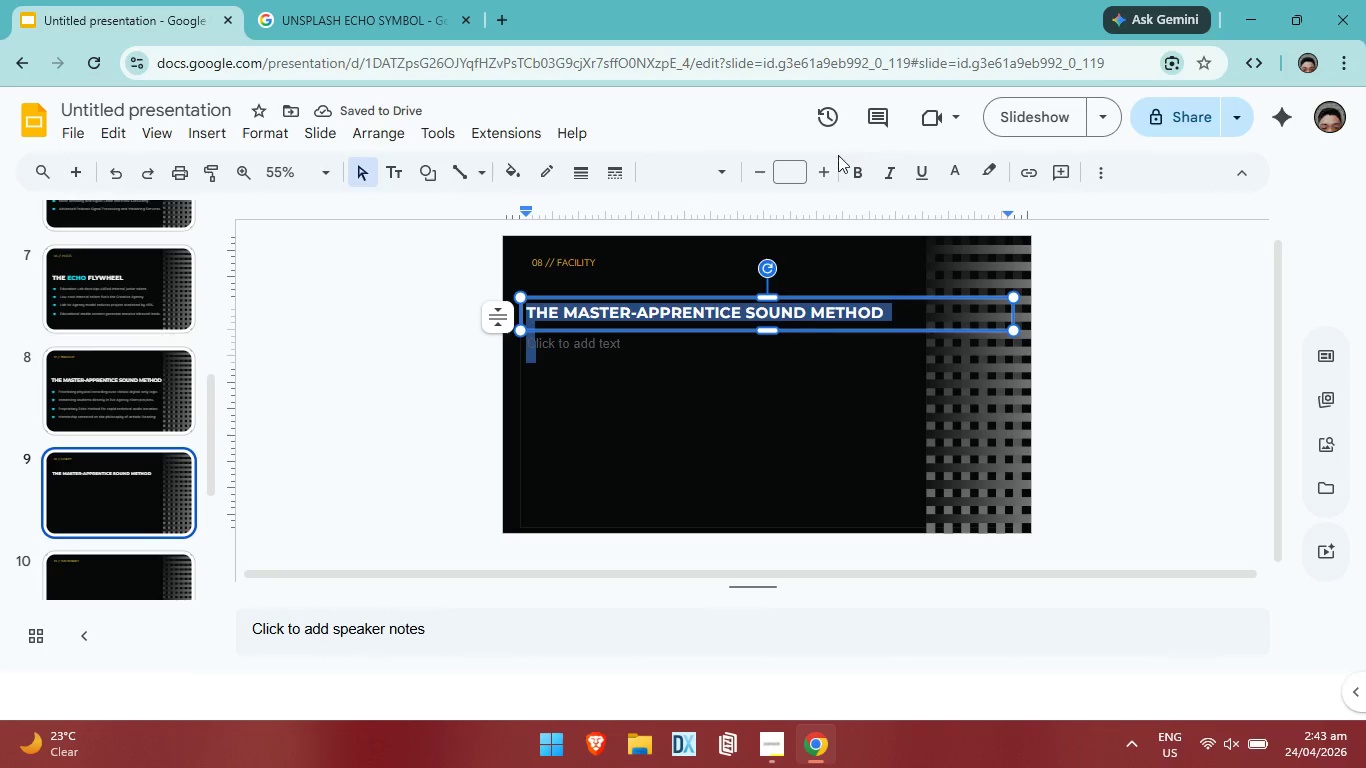 
double_click([828, 174])
 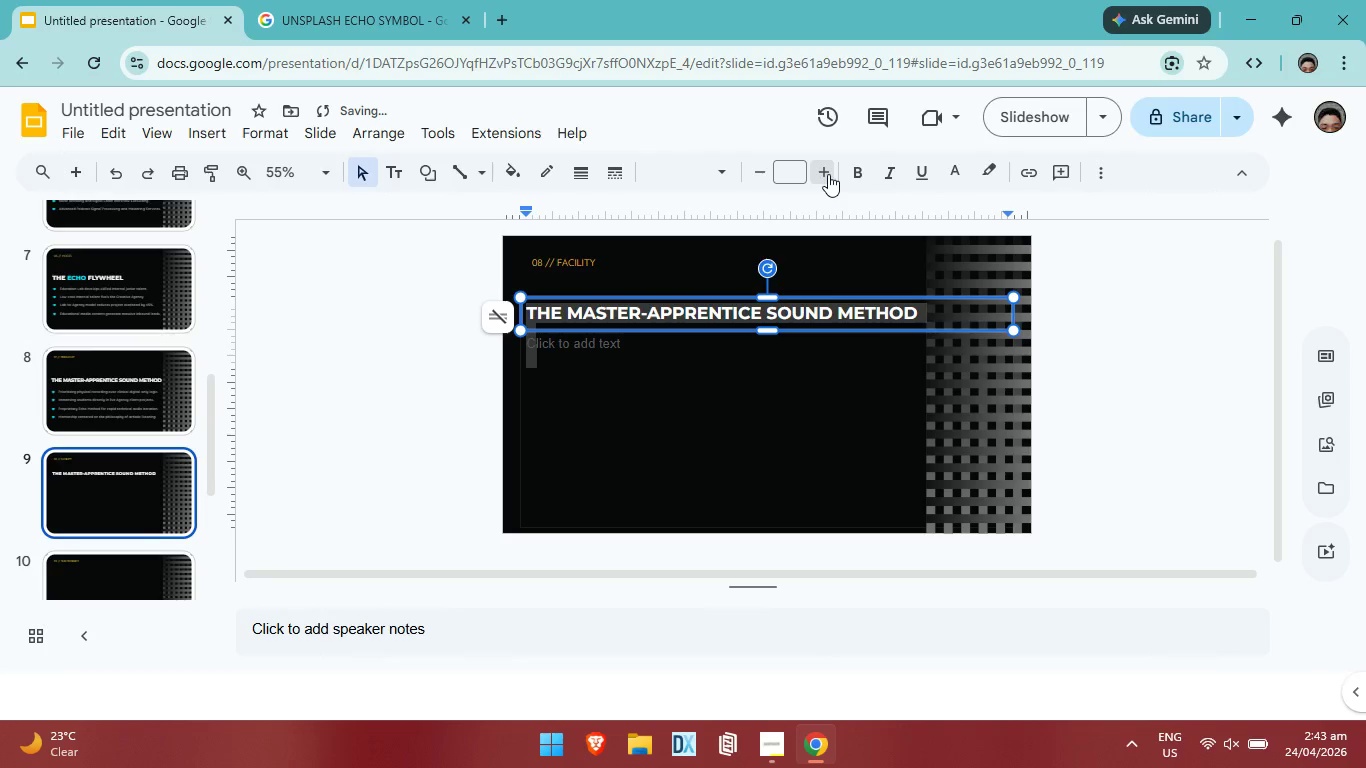 
triple_click([828, 174])
 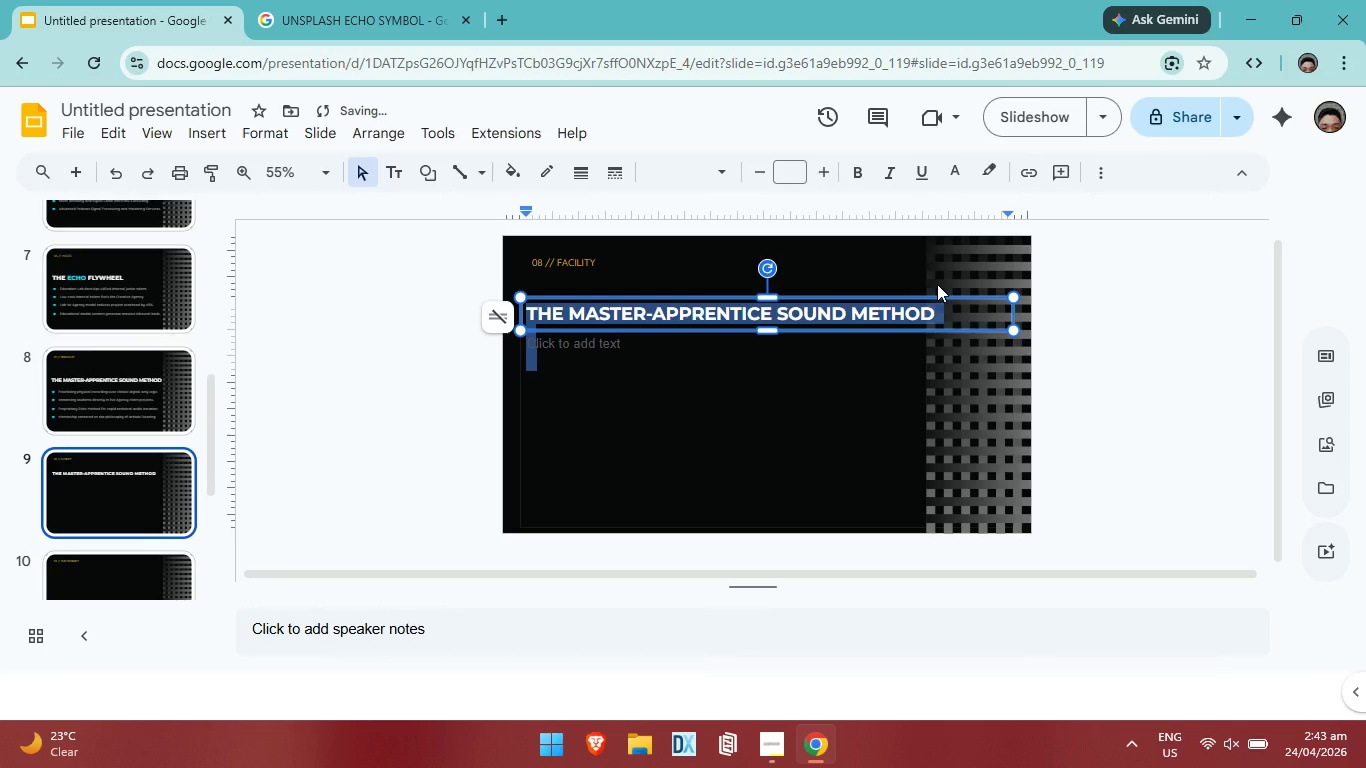 
left_click([937, 284])
 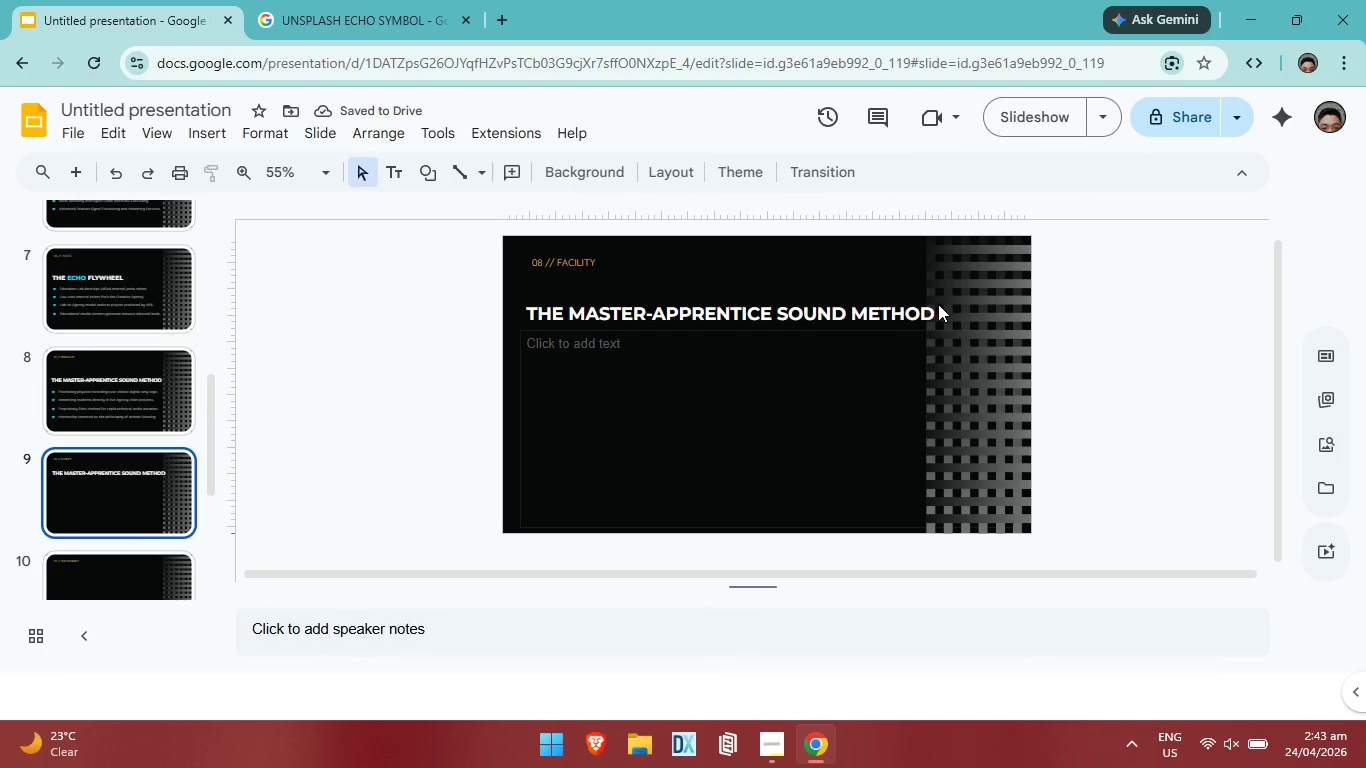 
left_click([938, 304])
 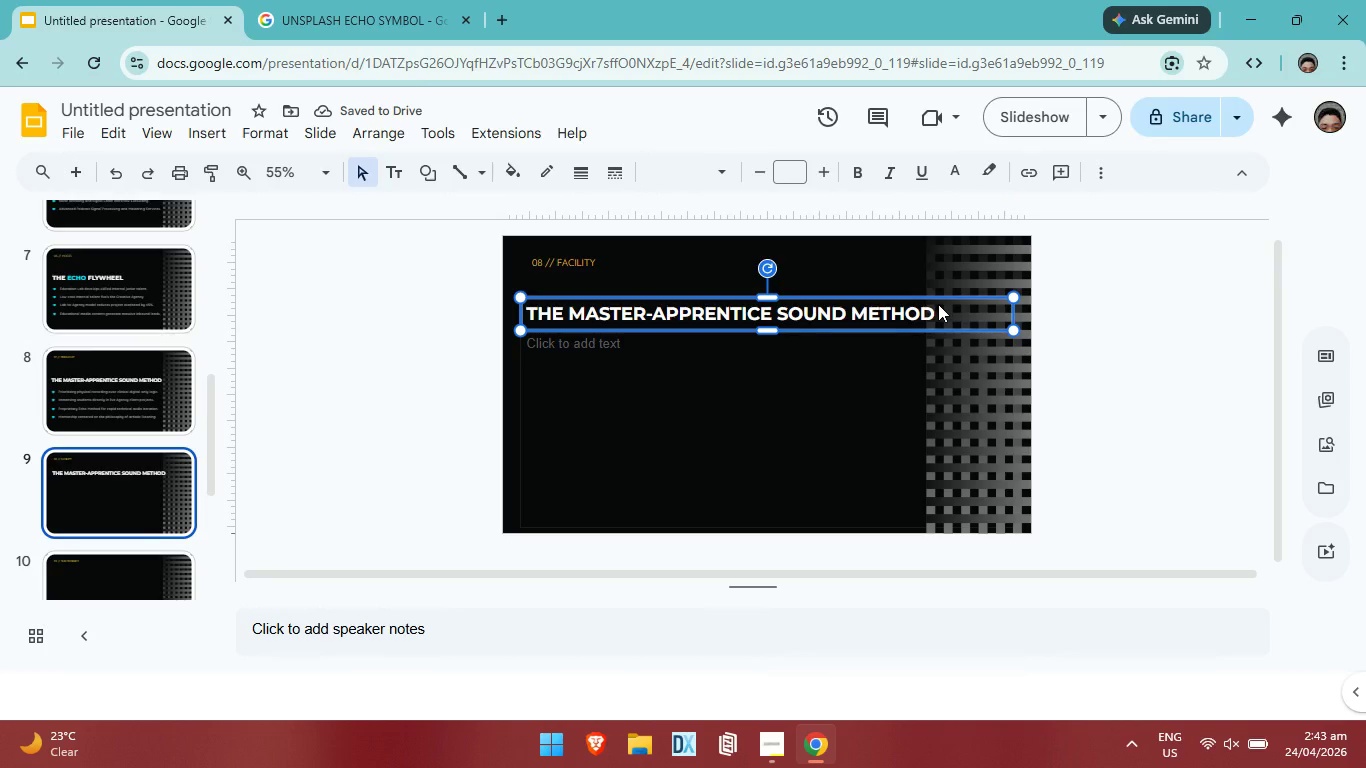 
left_click([938, 304])
 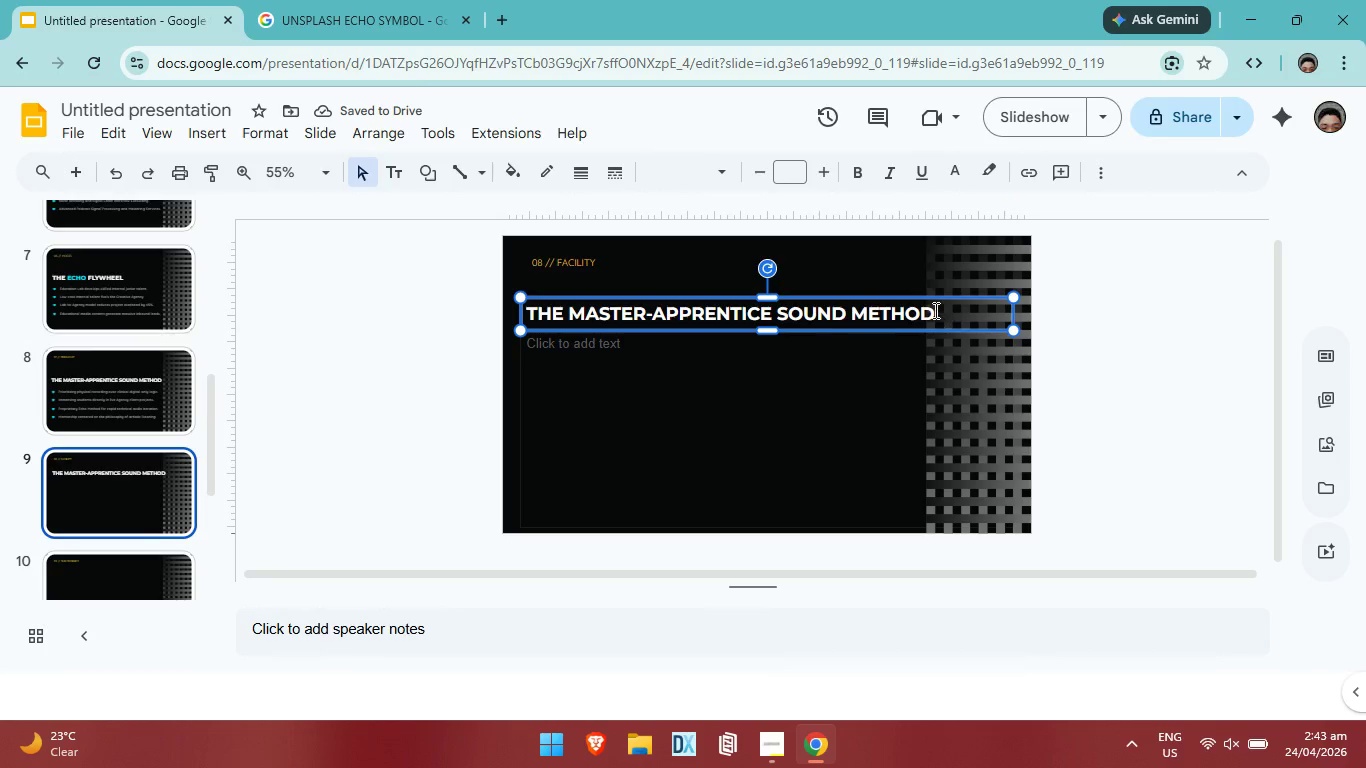 
double_click([934, 310])
 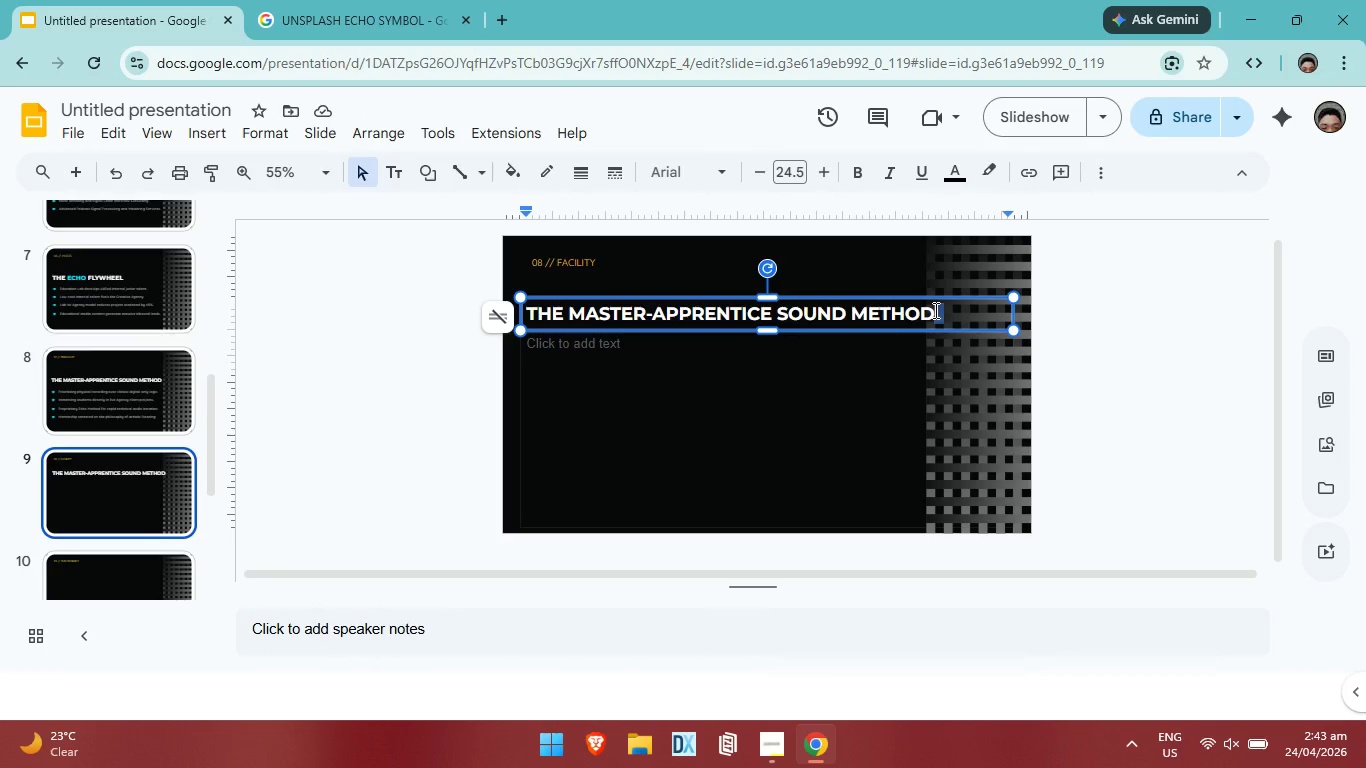 
left_click([934, 310])
 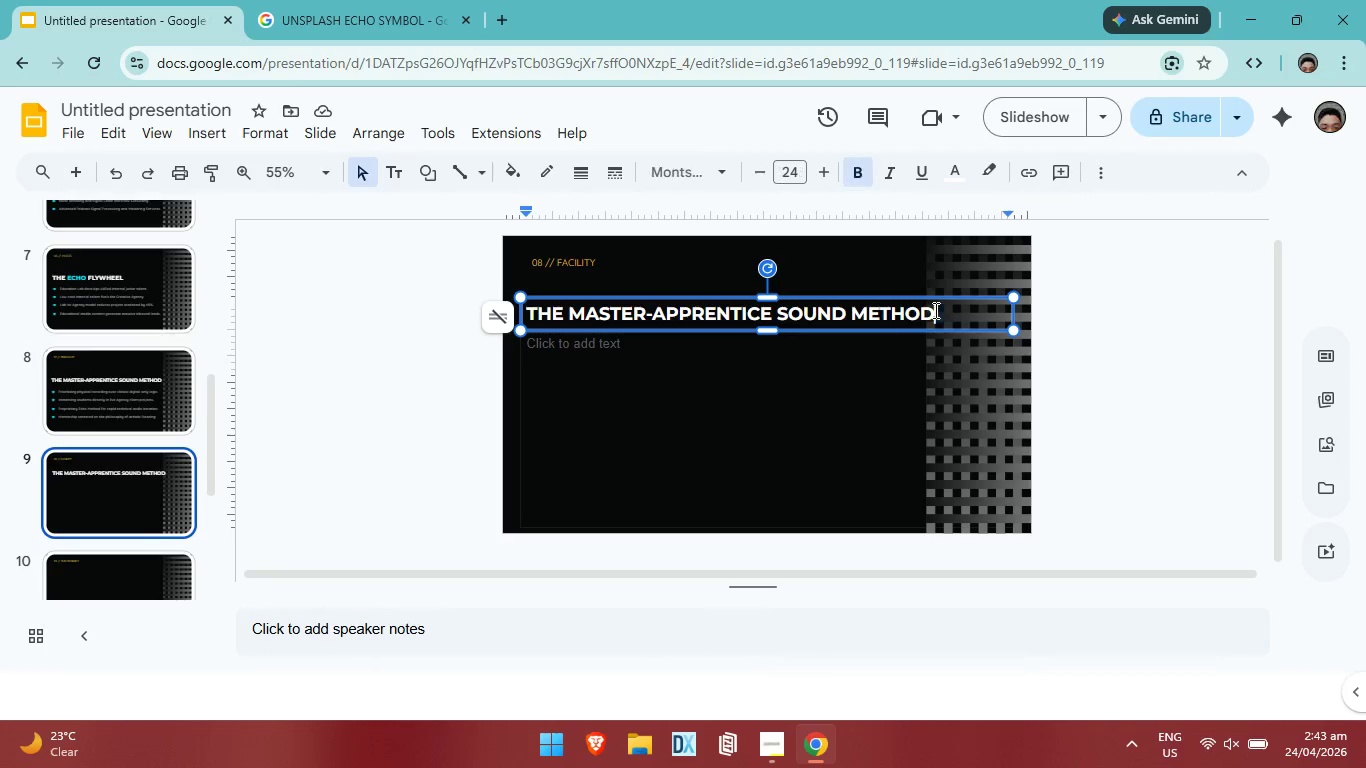 
hold_key(key=Backspace, duration=1.47)
 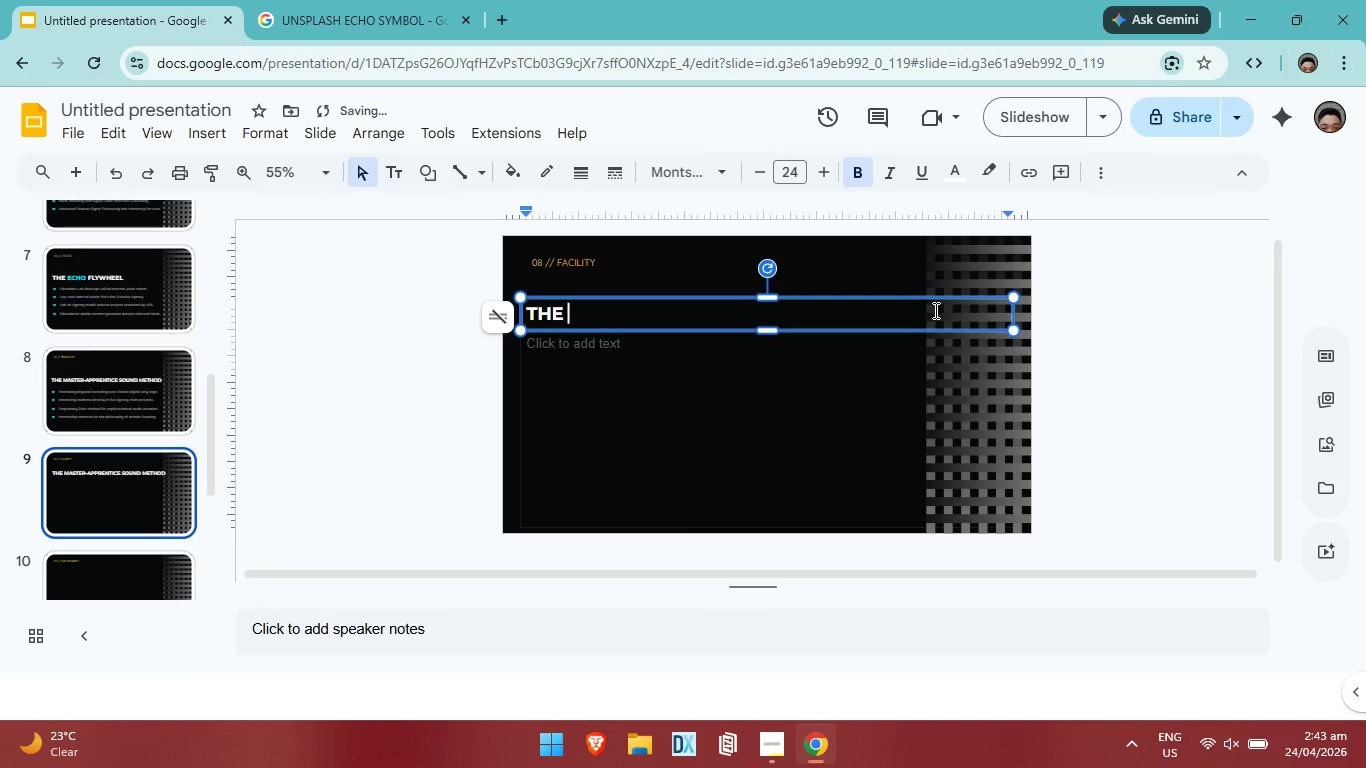 
key(Backspace)
key(Backspace)
type(FLASG)
key(Backspace)
key(Backspace)
type(GSHIPP STUDIO )
 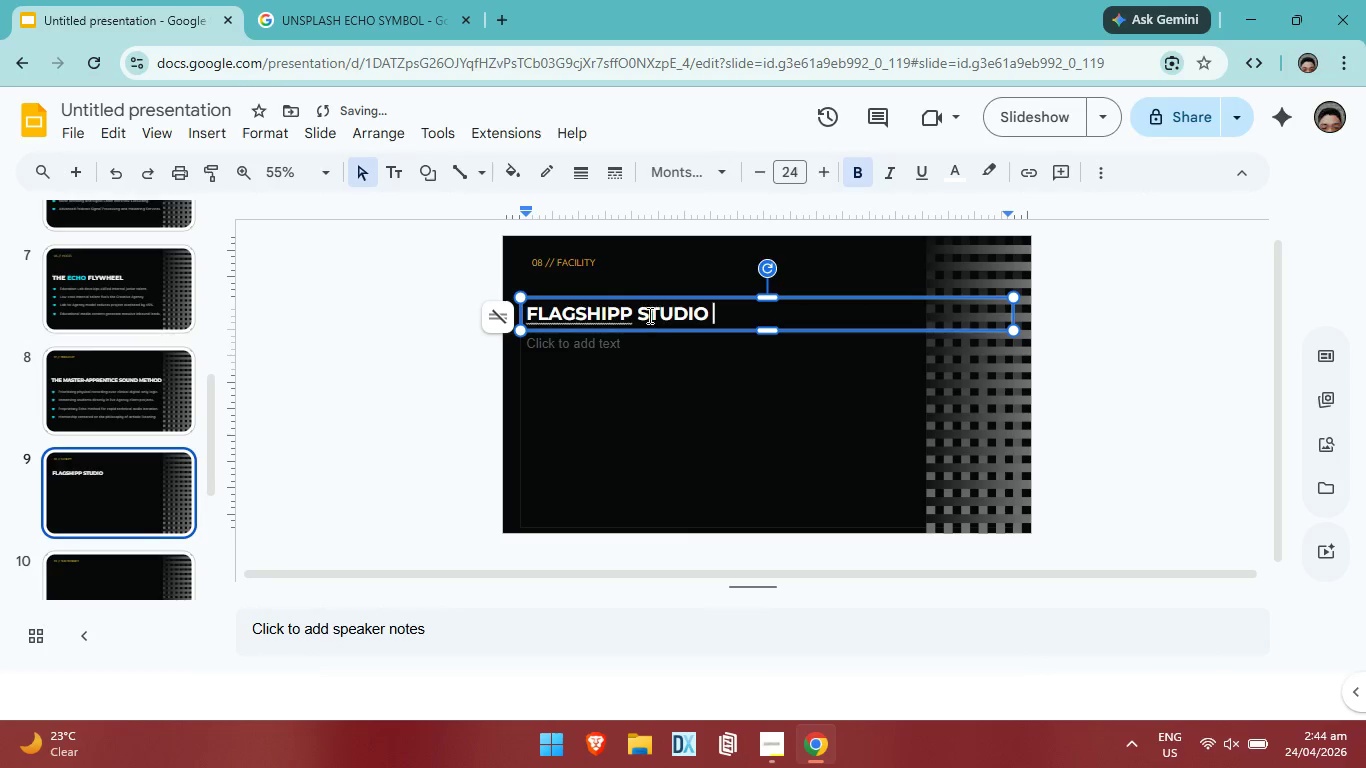 
left_click([634, 315])
 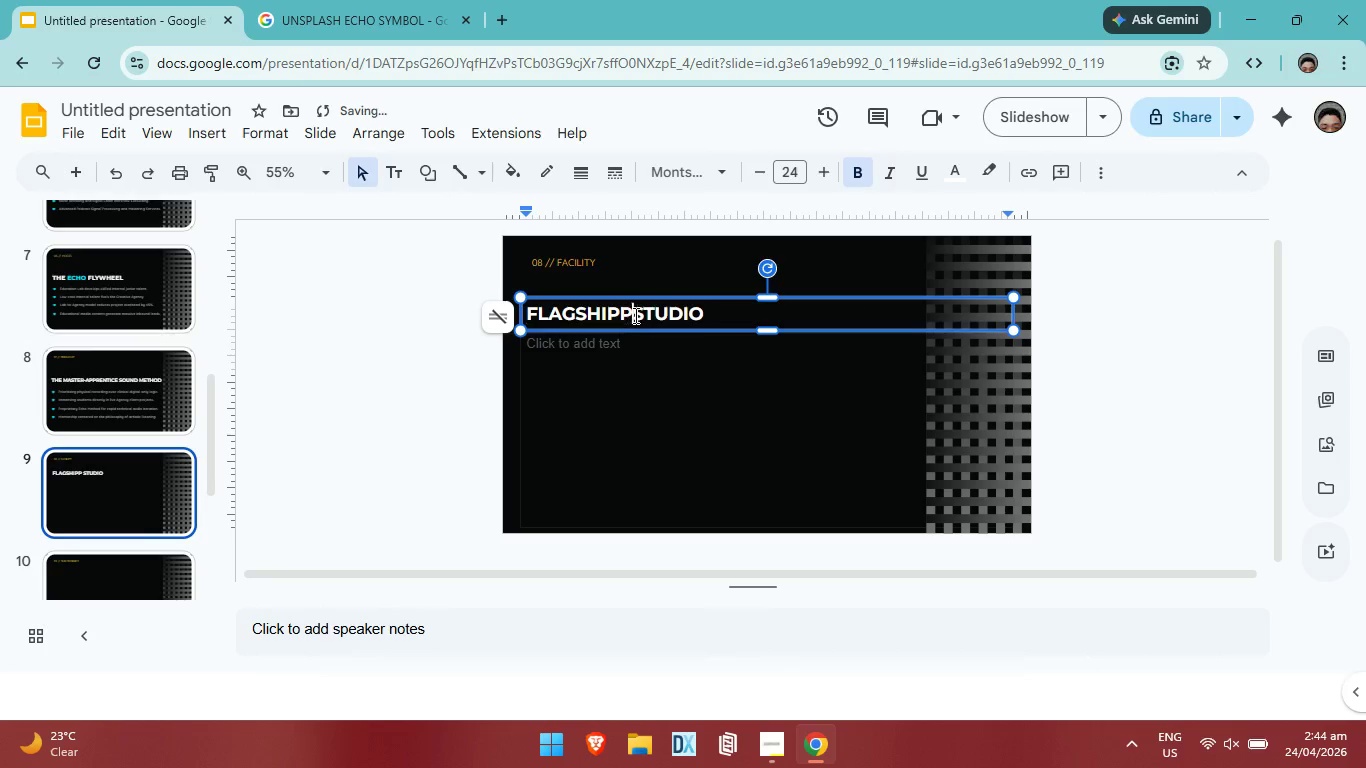 
key(Backspace)
 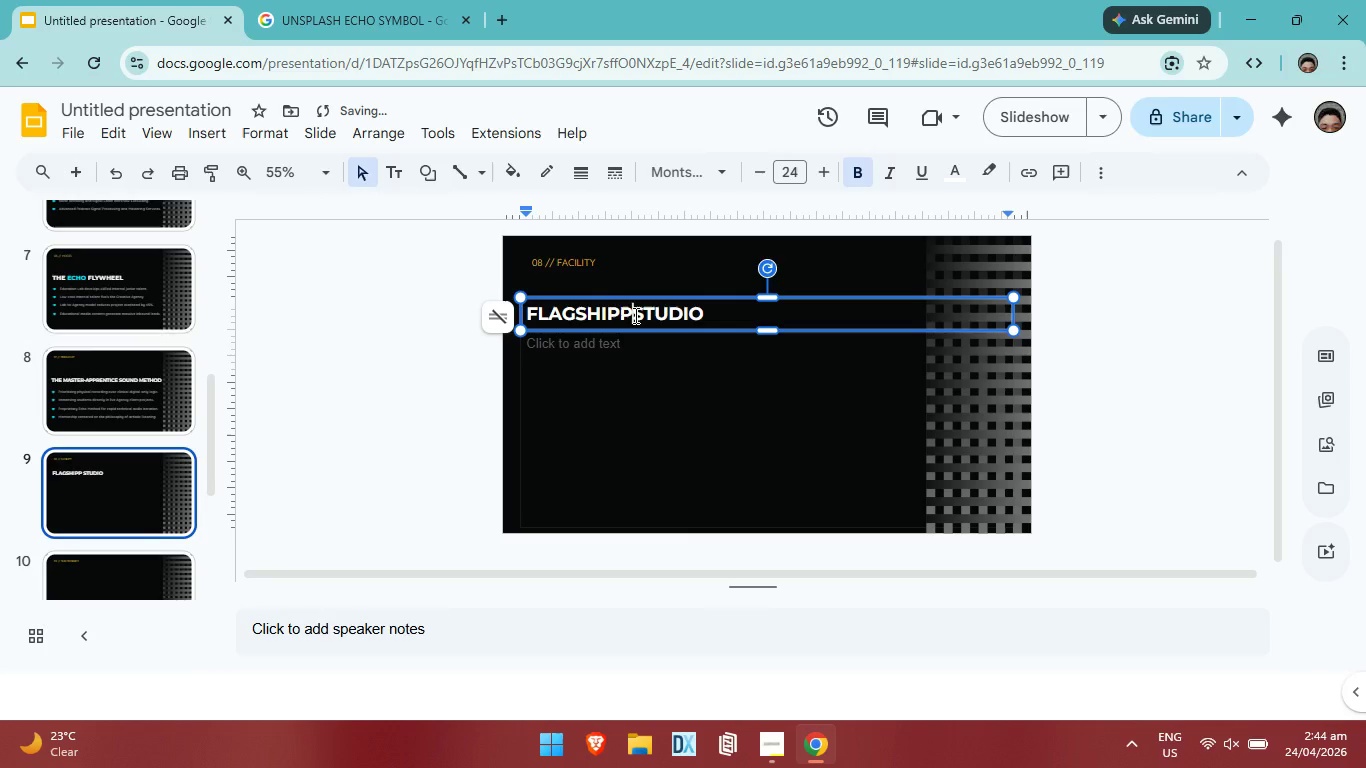 
key(Backspace)
 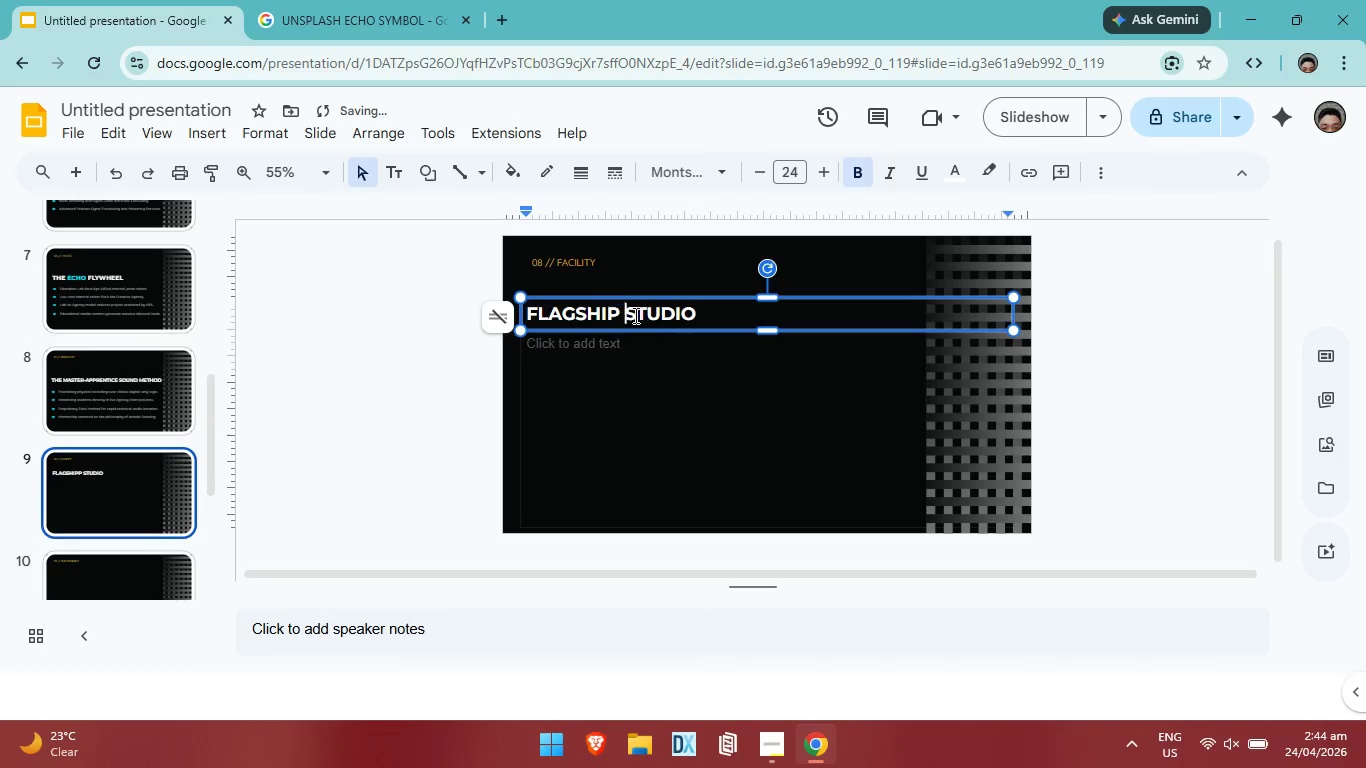 
key(Space)
 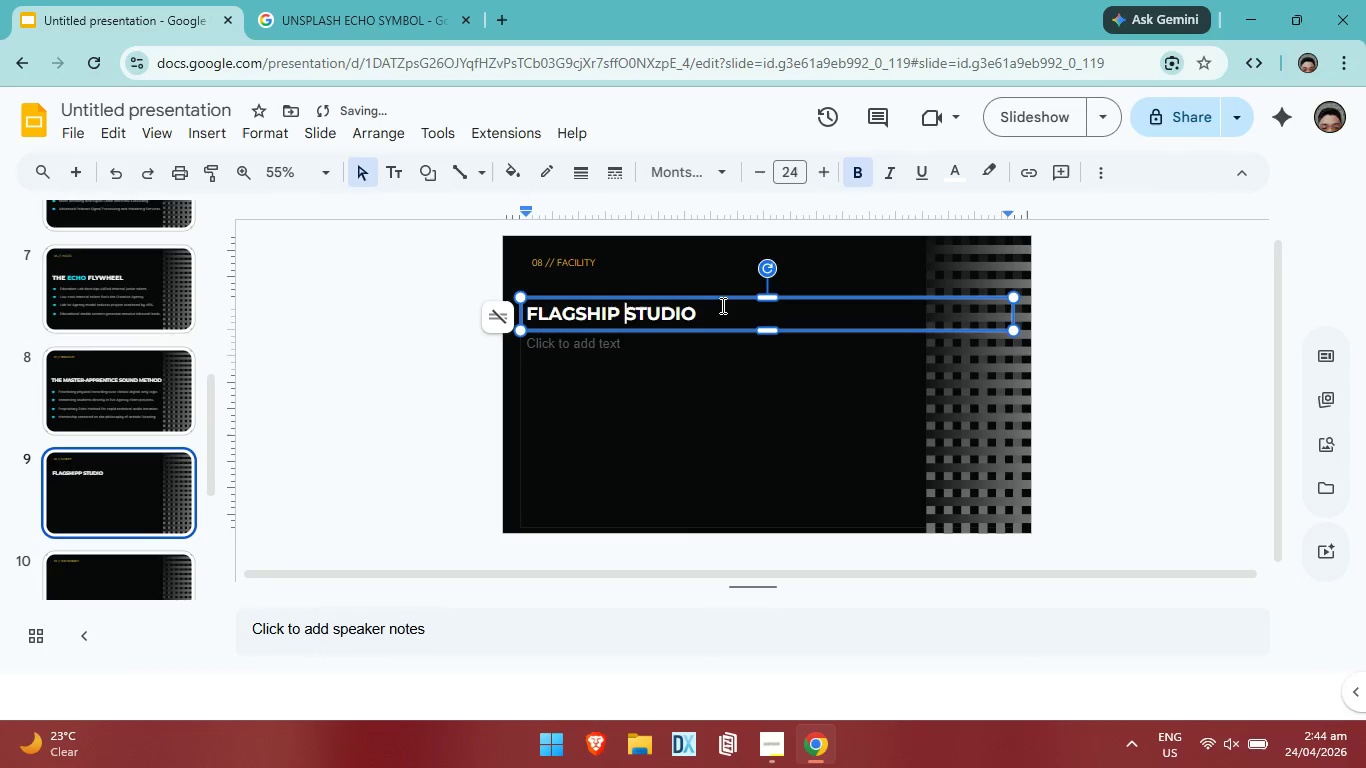 
left_click([721, 307])
 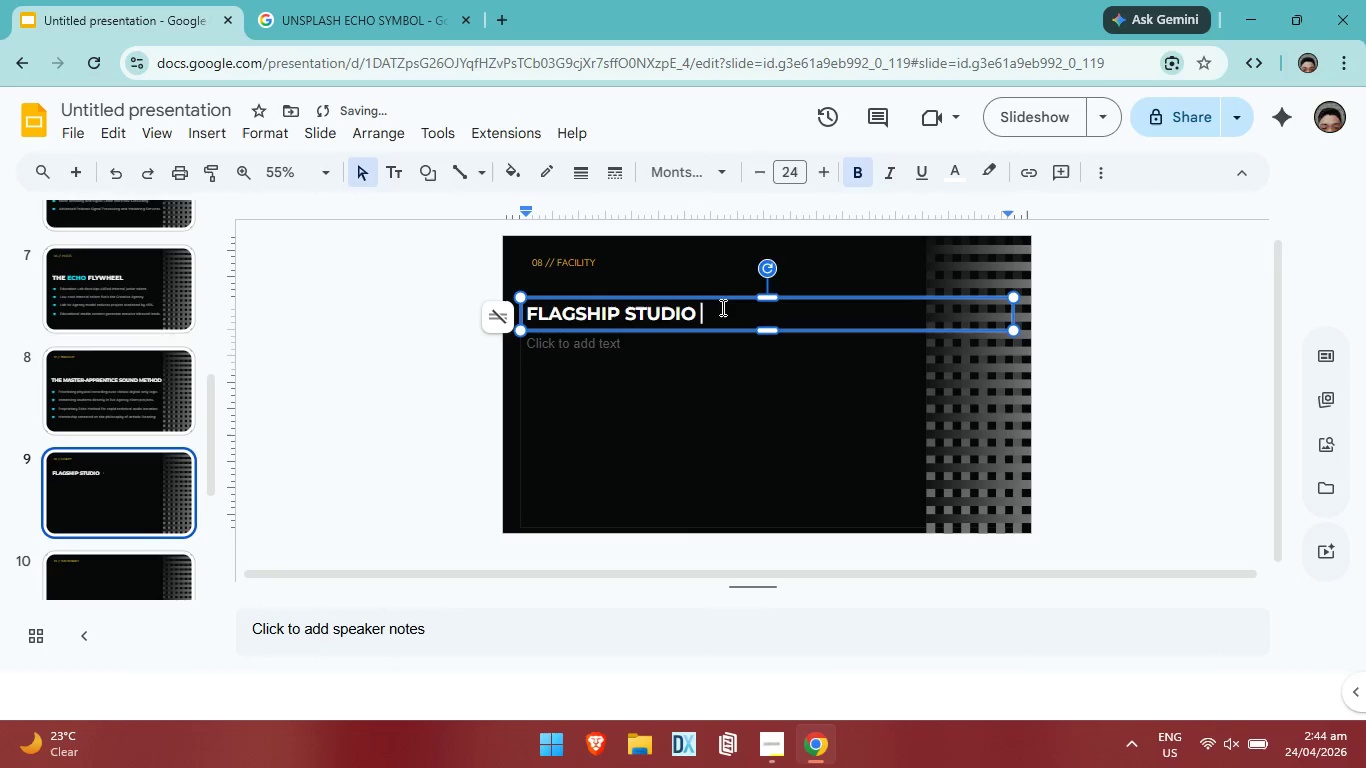 
type(INFRASTRUCTURE)
 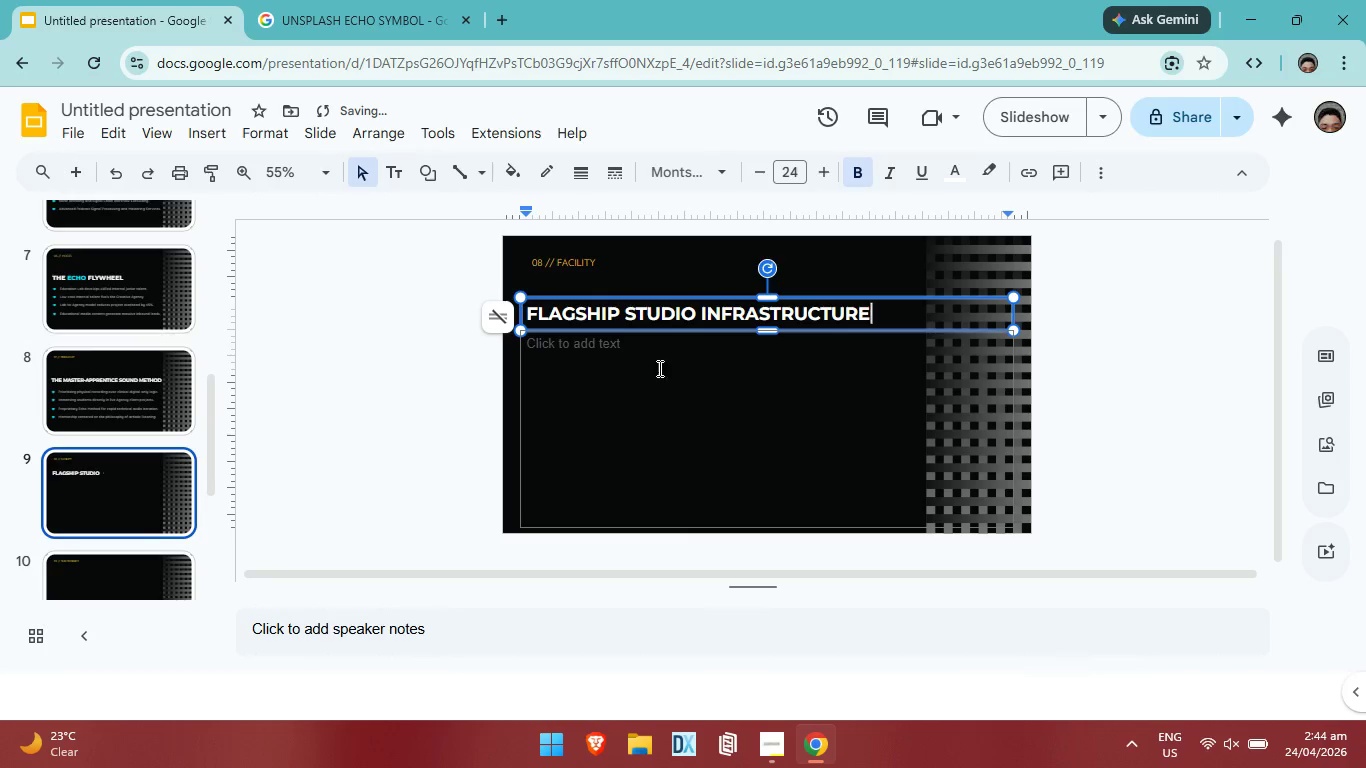 
left_click([655, 369])
 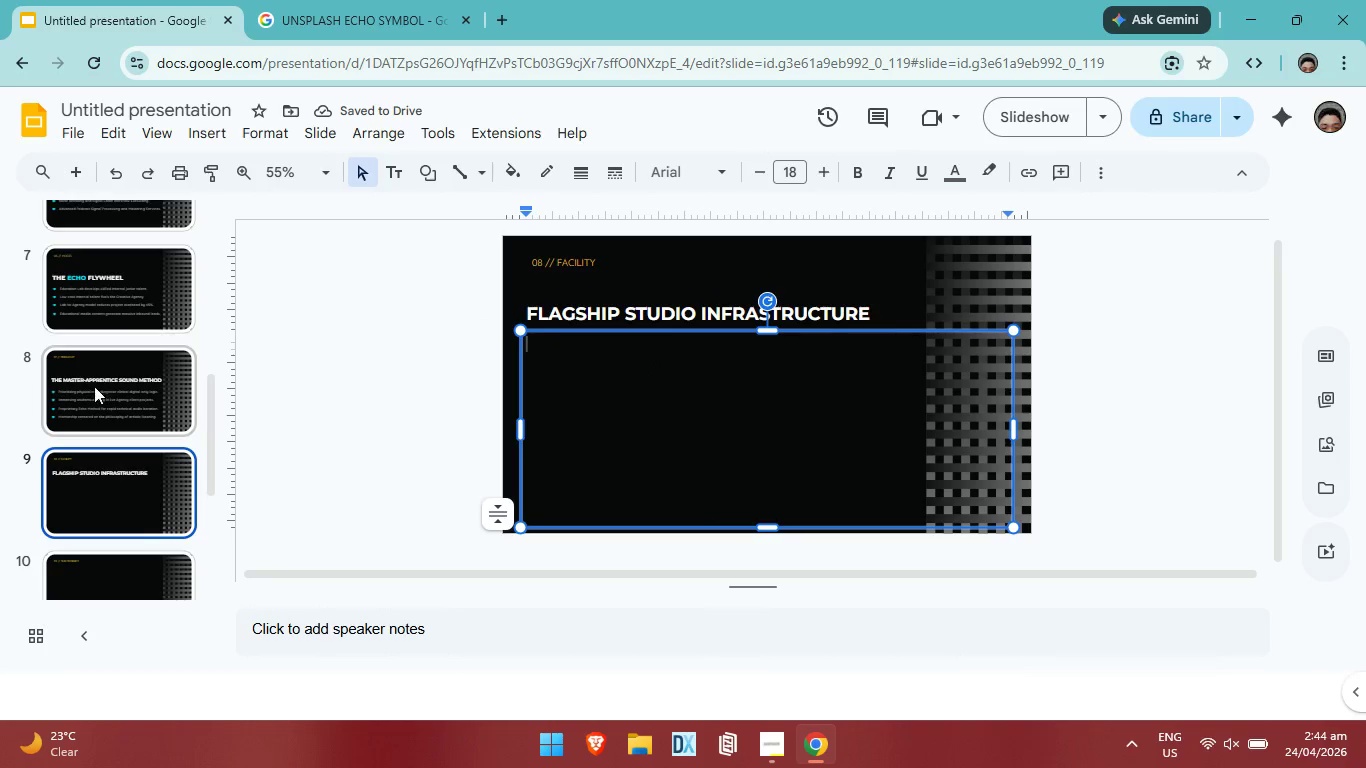 
left_click([103, 386])
 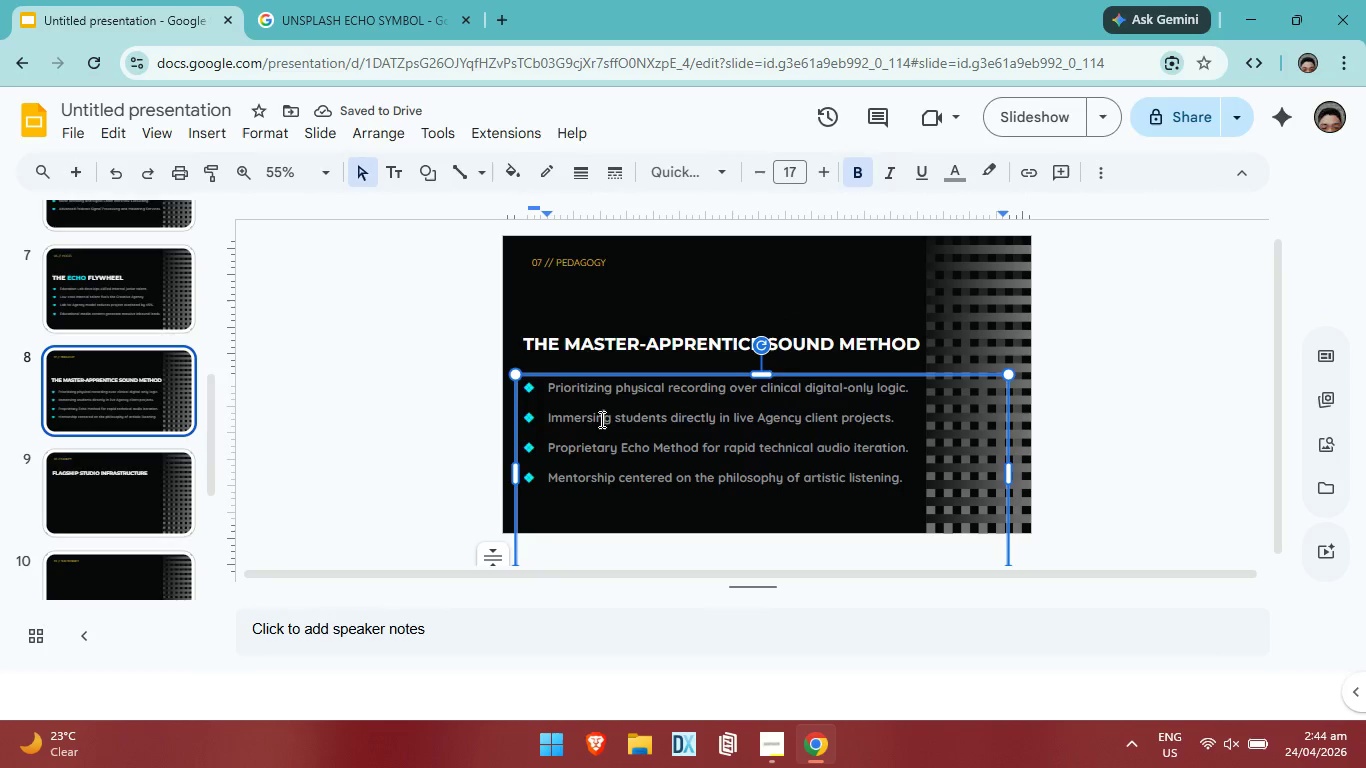 
key(Control+ControlLeft)
 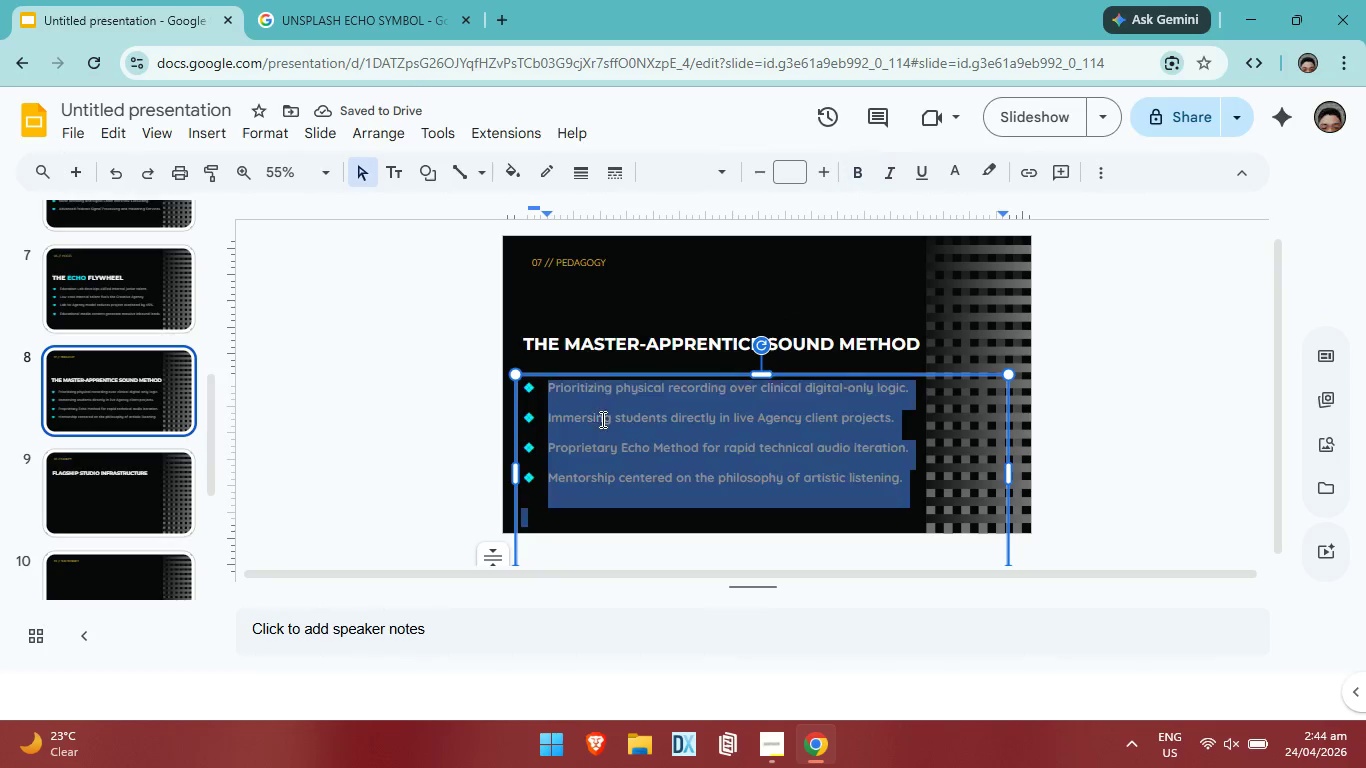 
key(Control+A)
 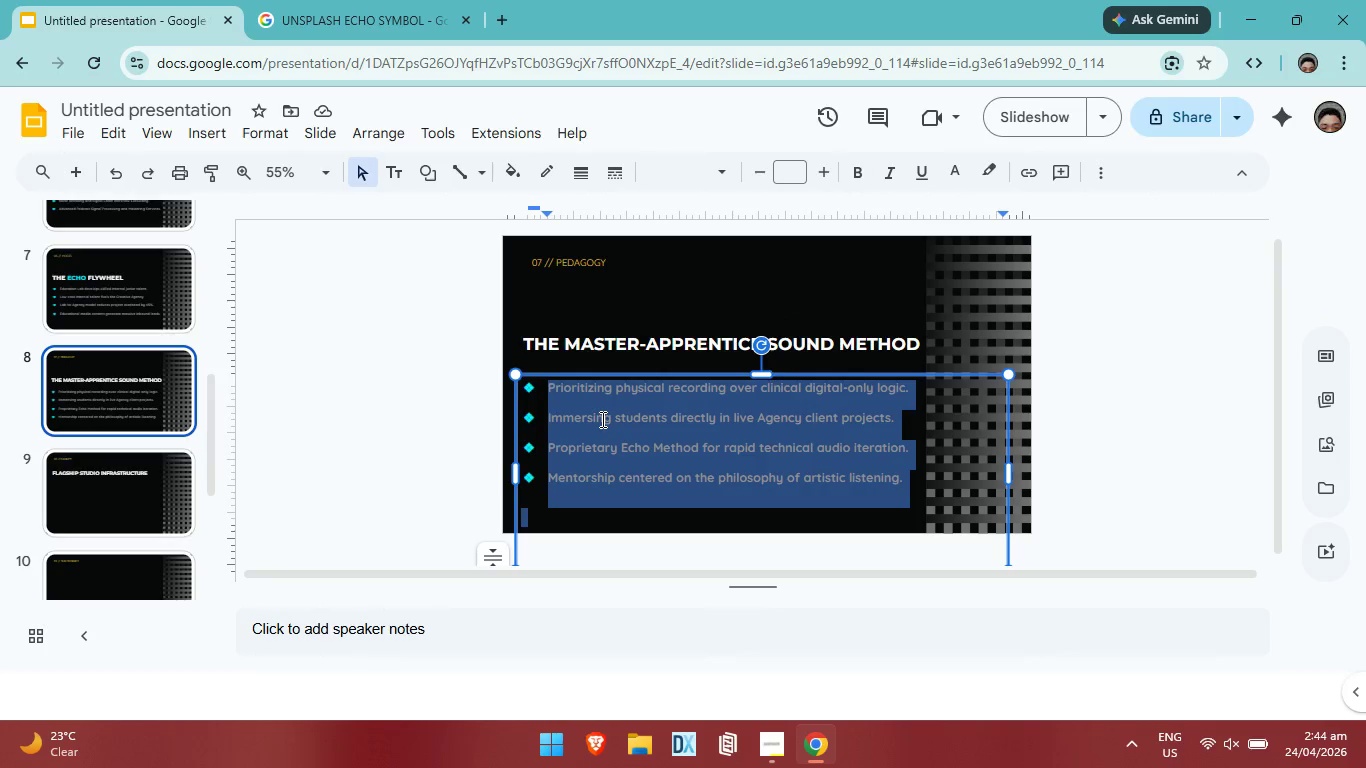 
key(Control+C)
 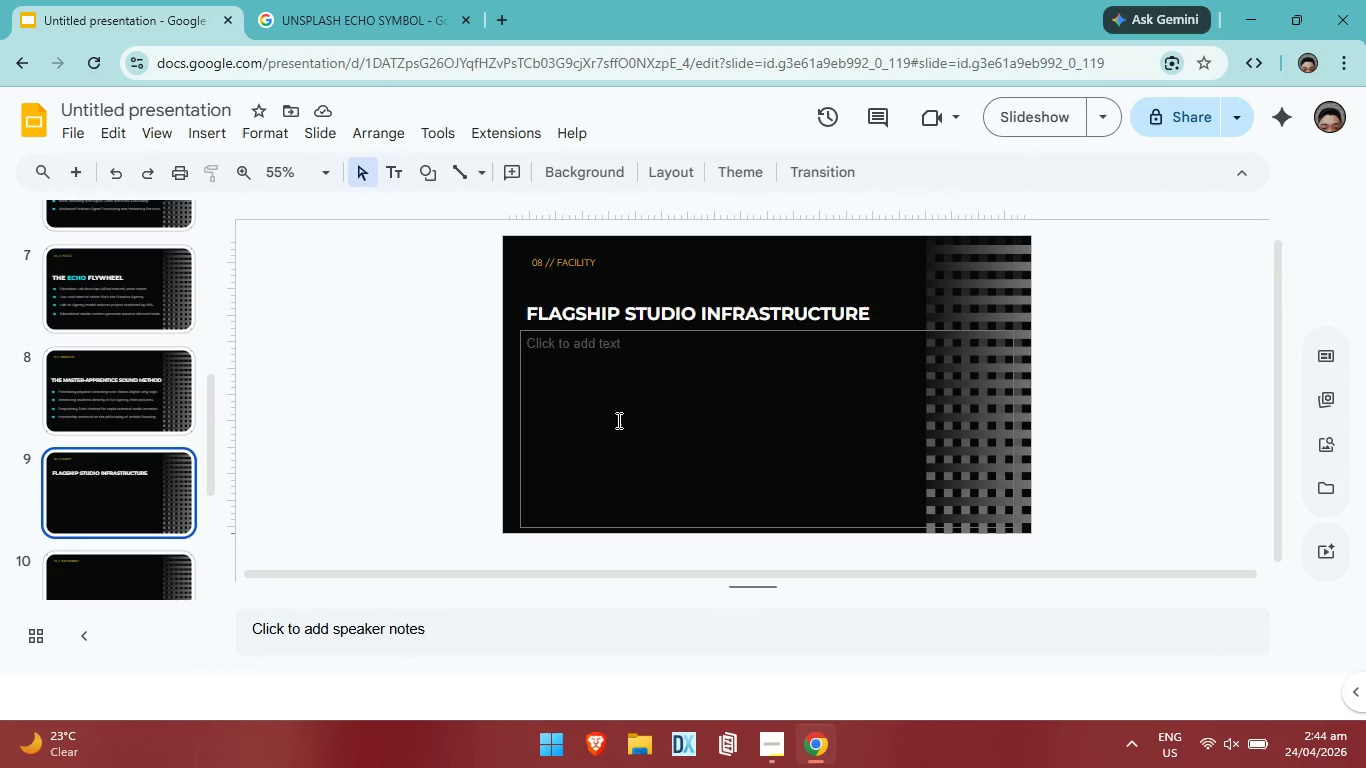 
left_click([637, 410])
 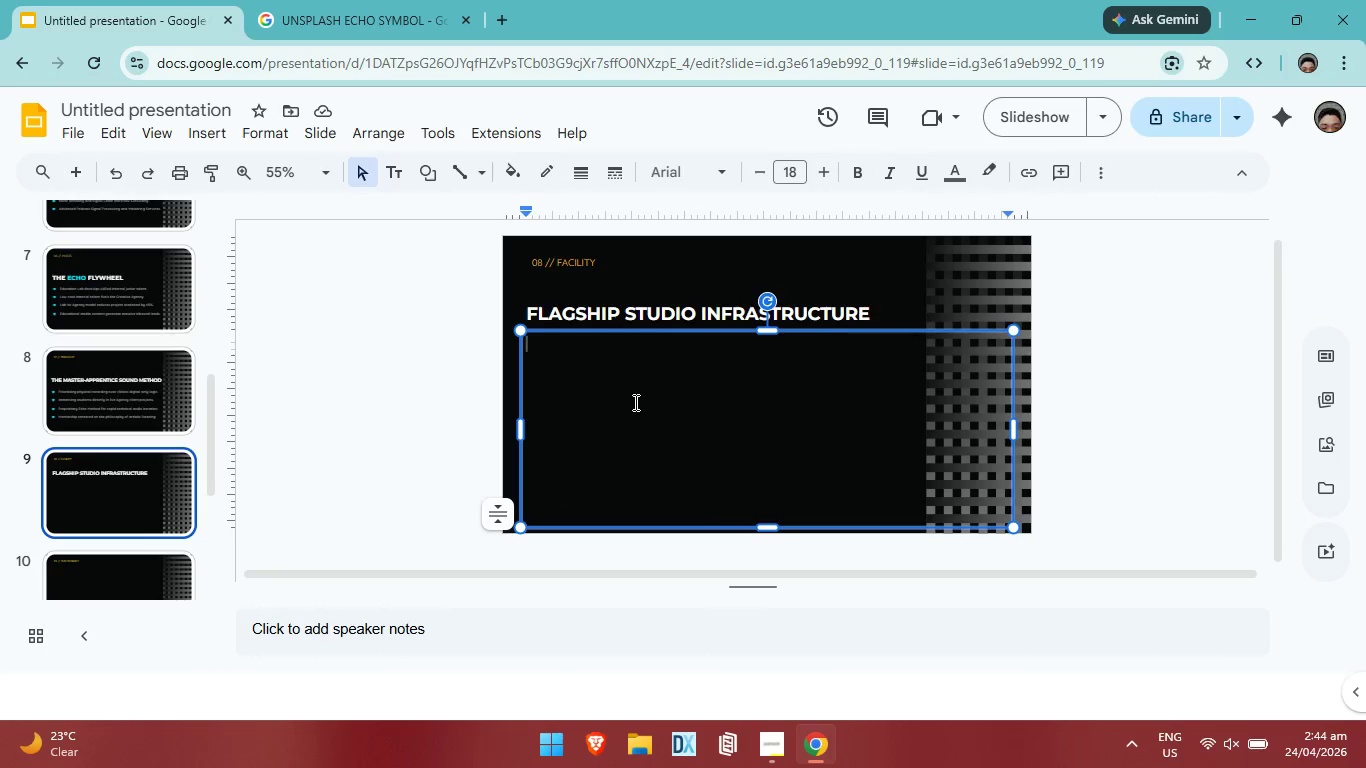 
key(Control+ControlLeft)
 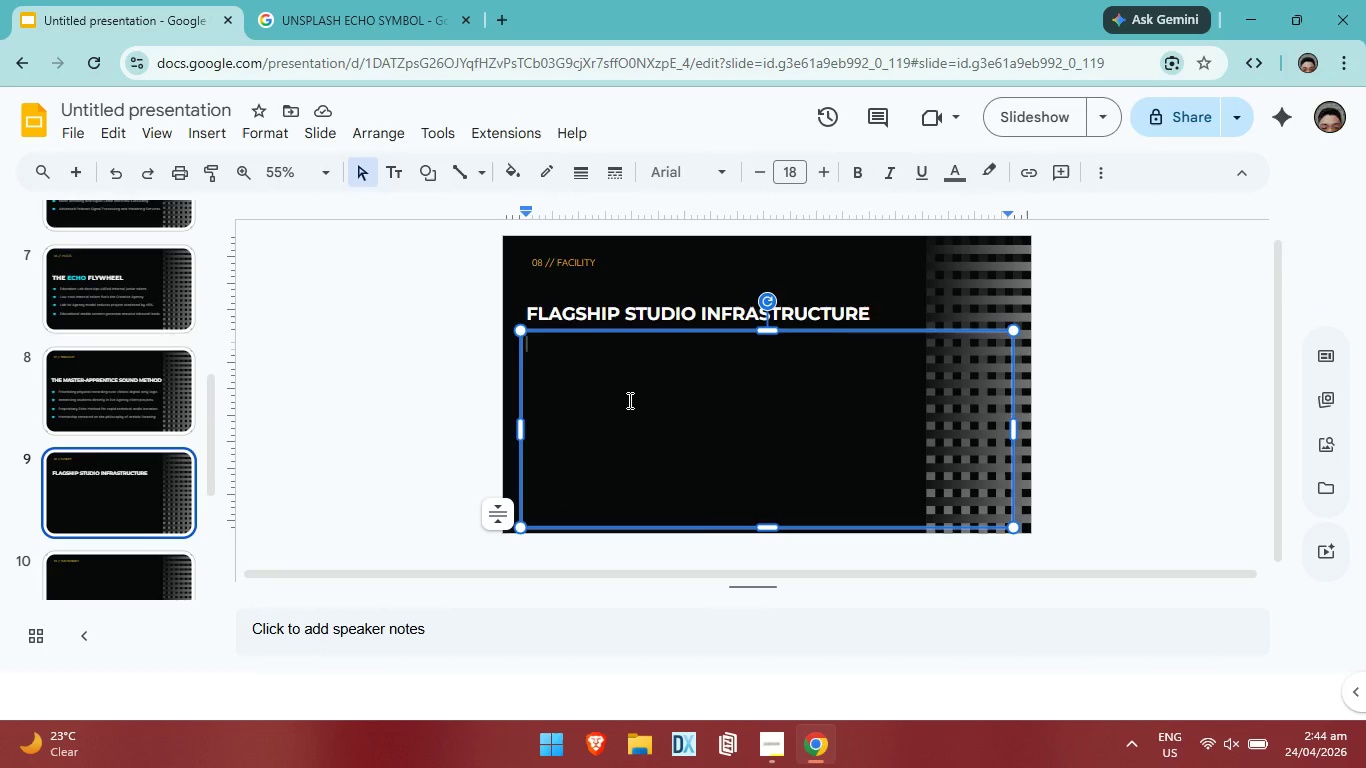 
key(Control+V)
 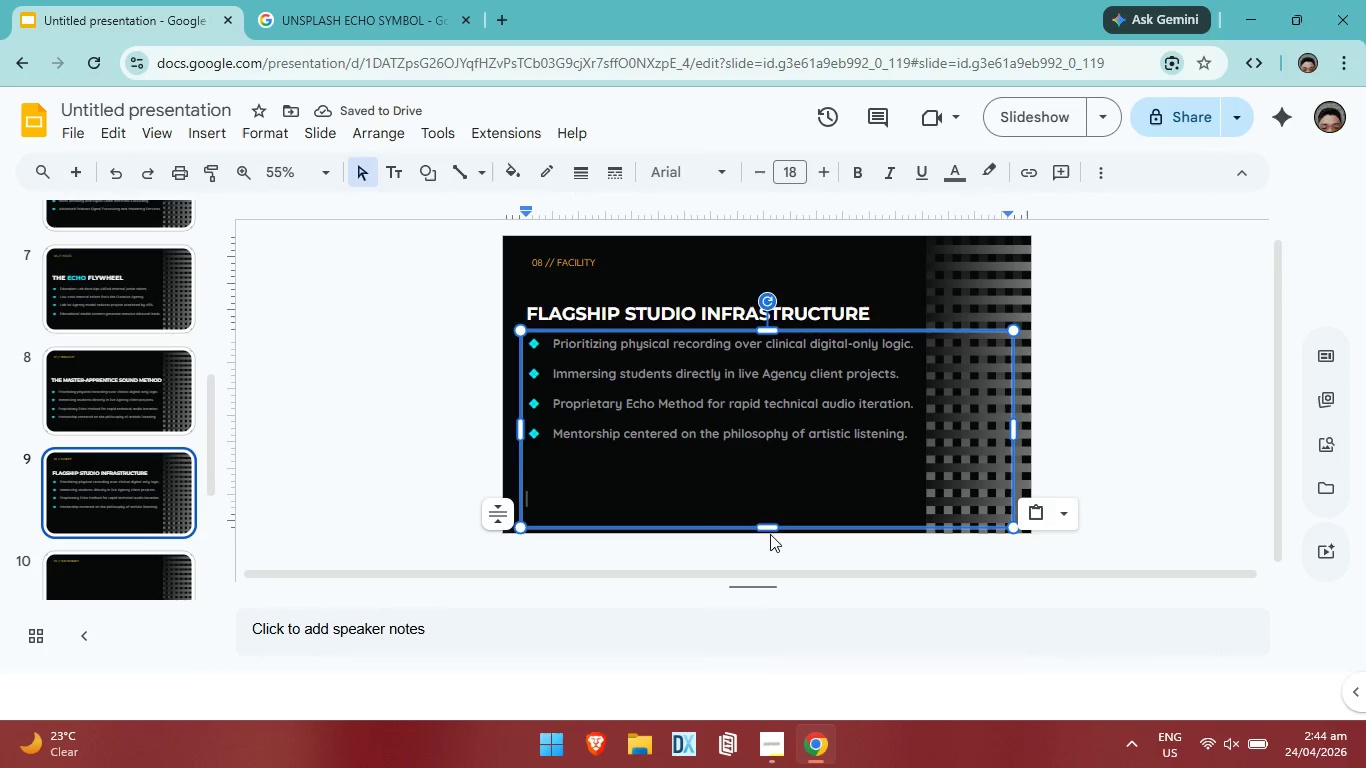 
left_click_drag(start_coordinate=[769, 529], to_coordinate=[767, 462])
 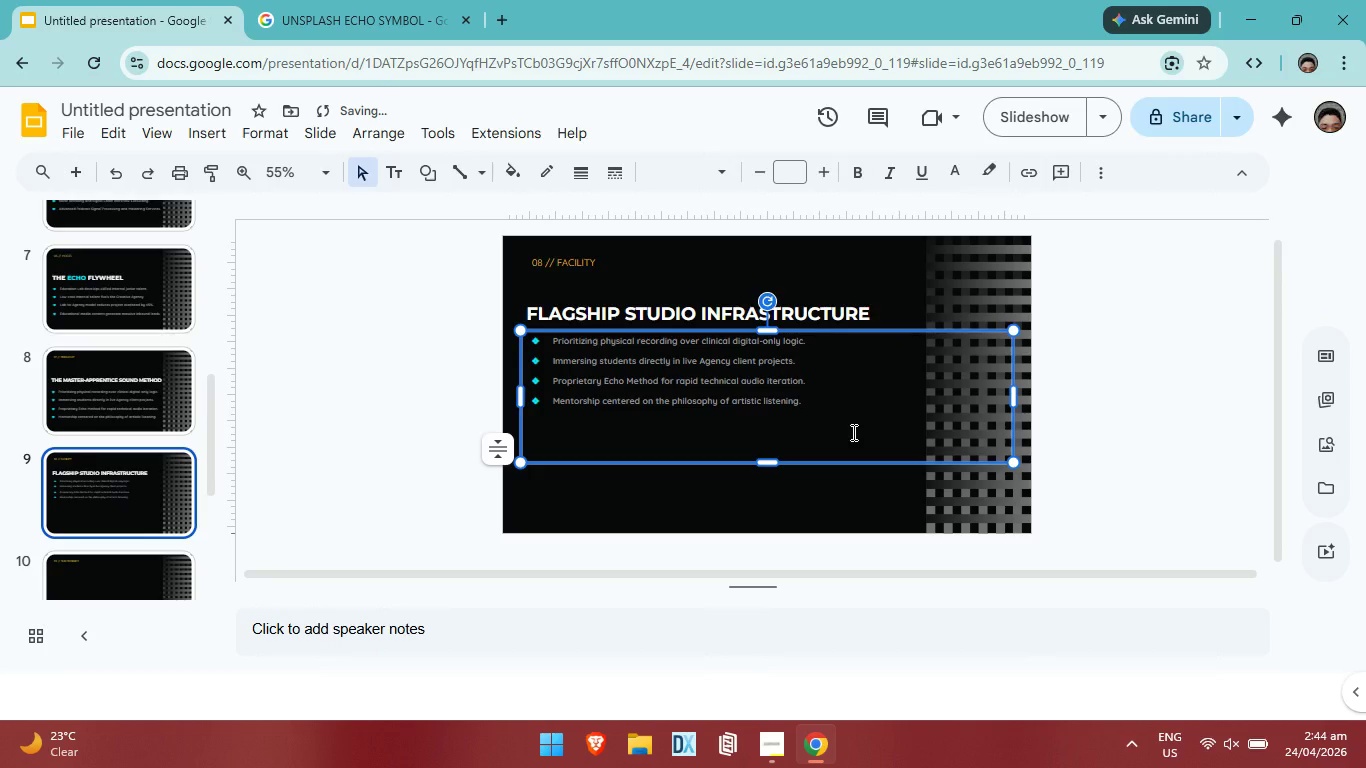 
key(Control+ControlLeft)
 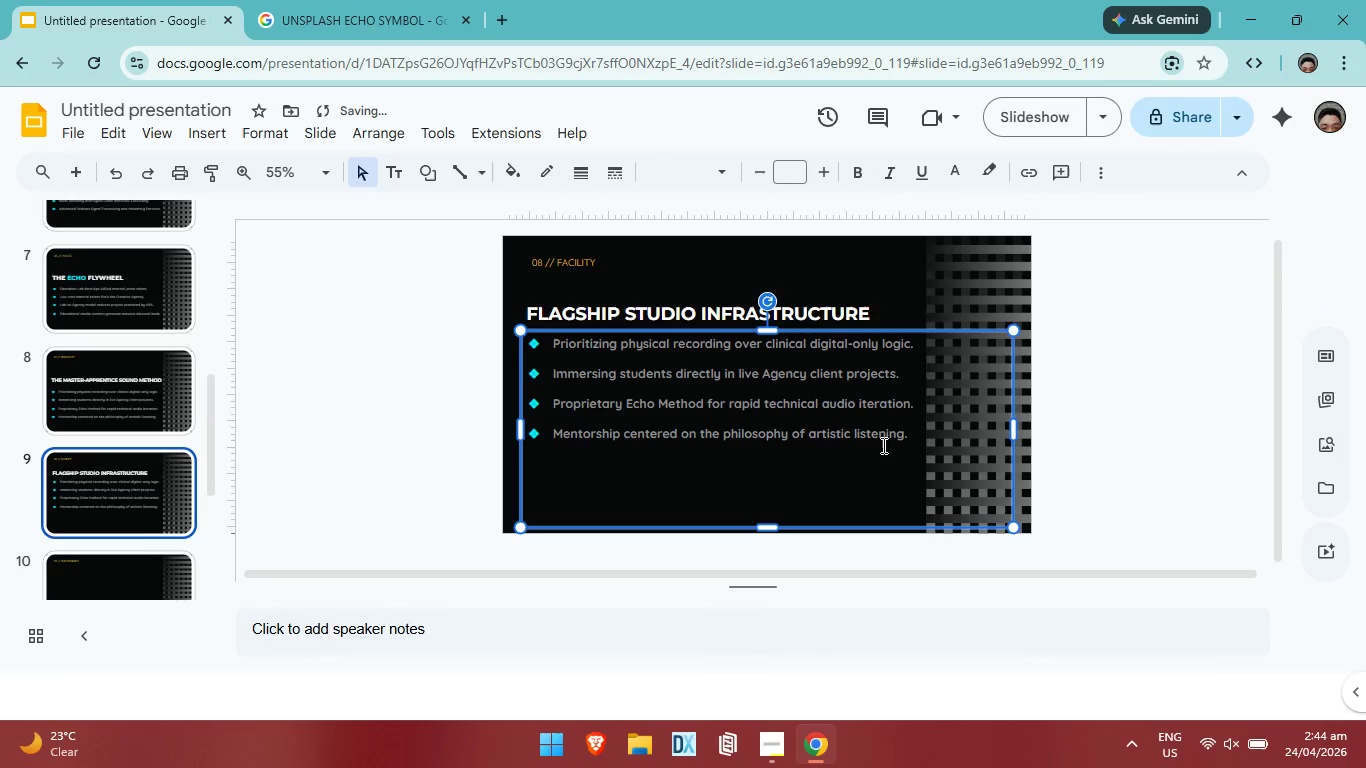 
key(Control+Z)
 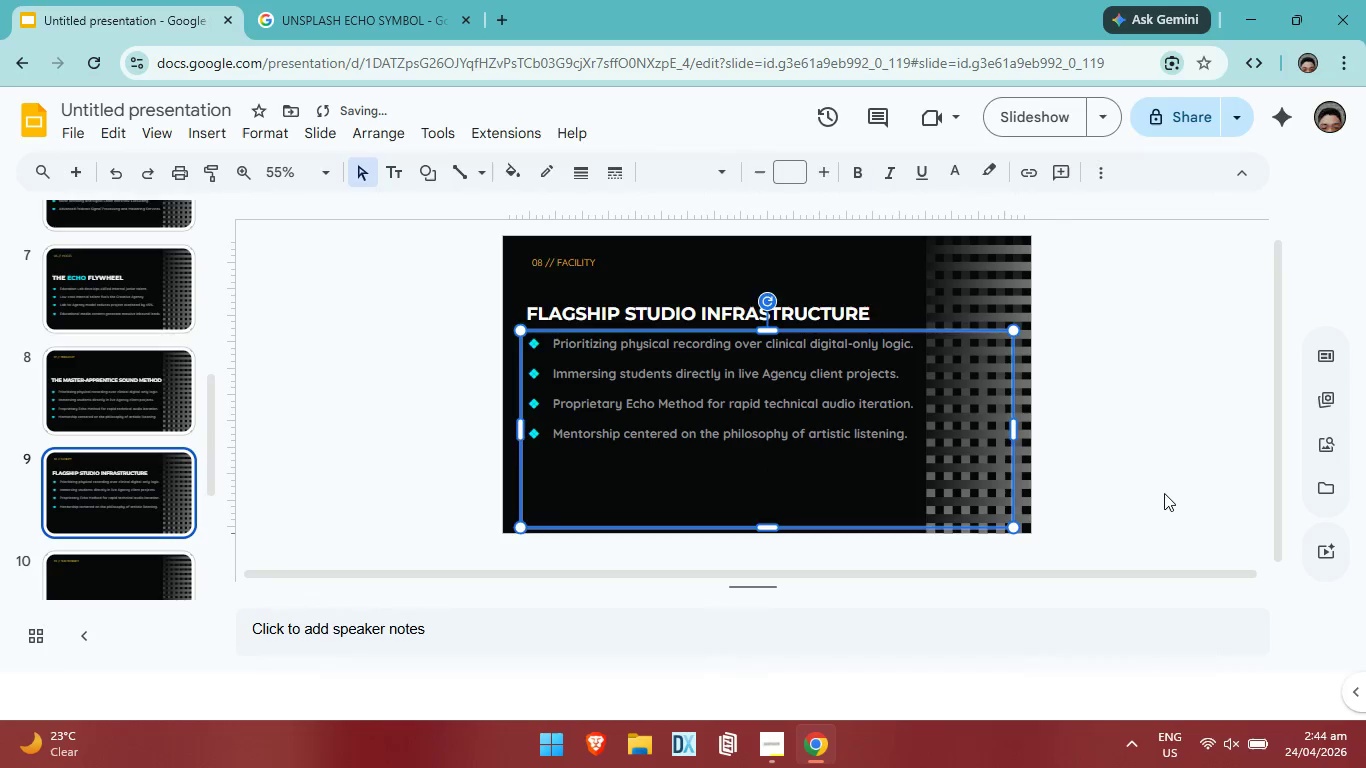 
left_click([1166, 493])
 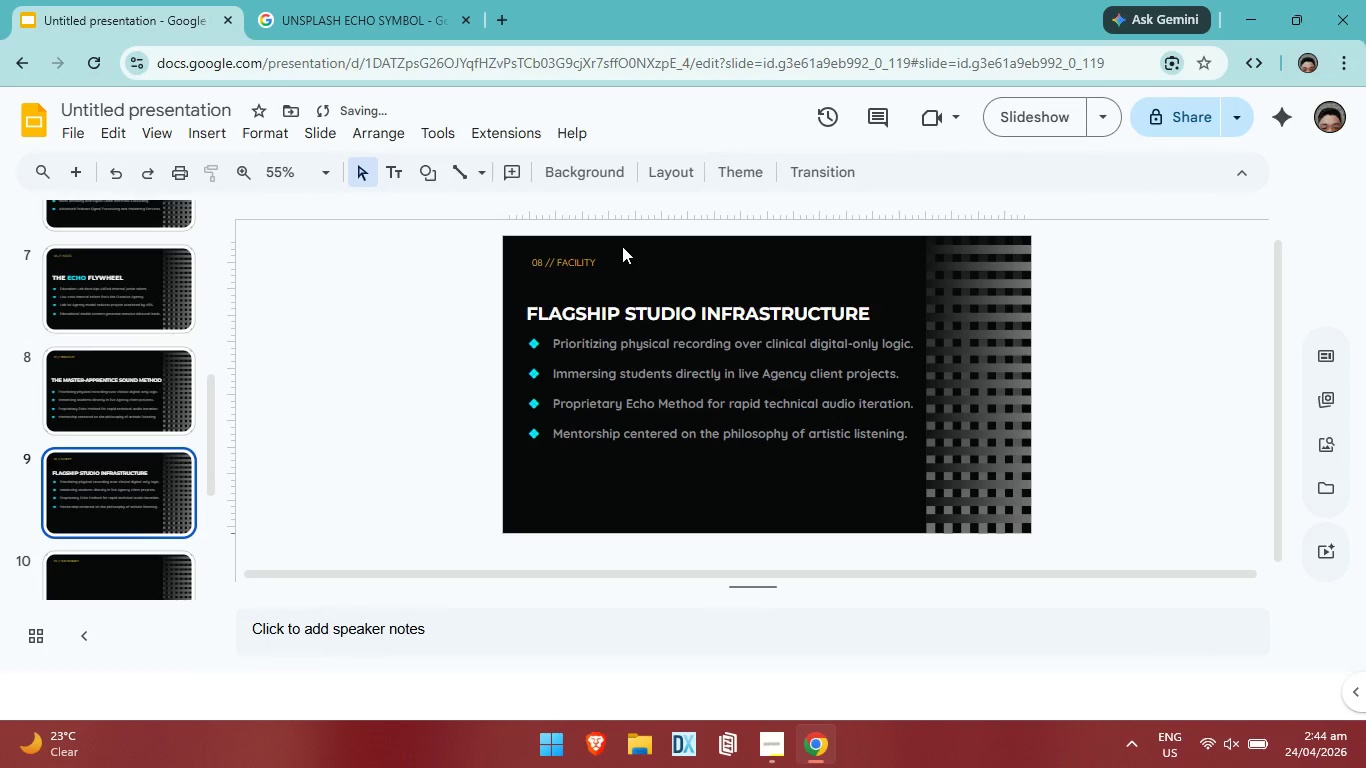 
left_click_drag(start_coordinate=[678, 280], to_coordinate=[723, 450])
 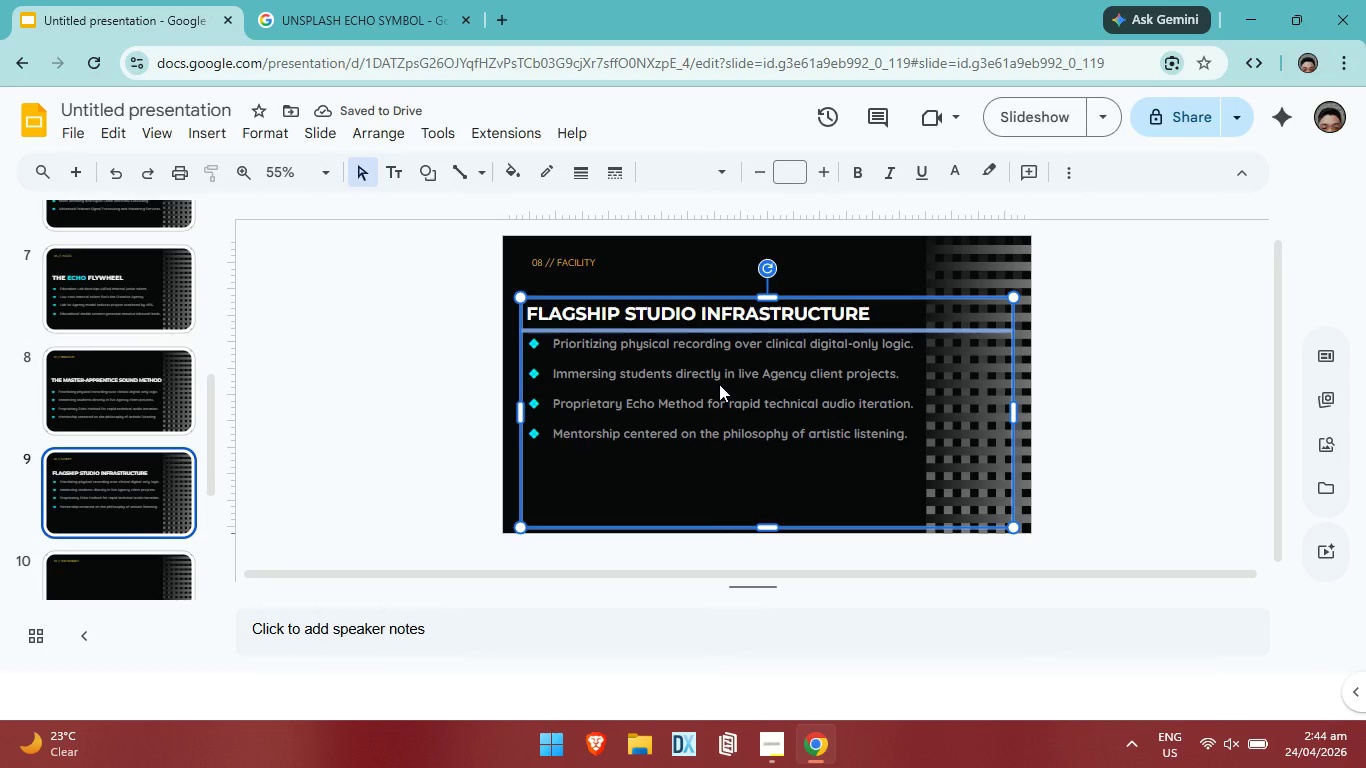 
hold_key(key=ArrowDown, duration=1.5)
 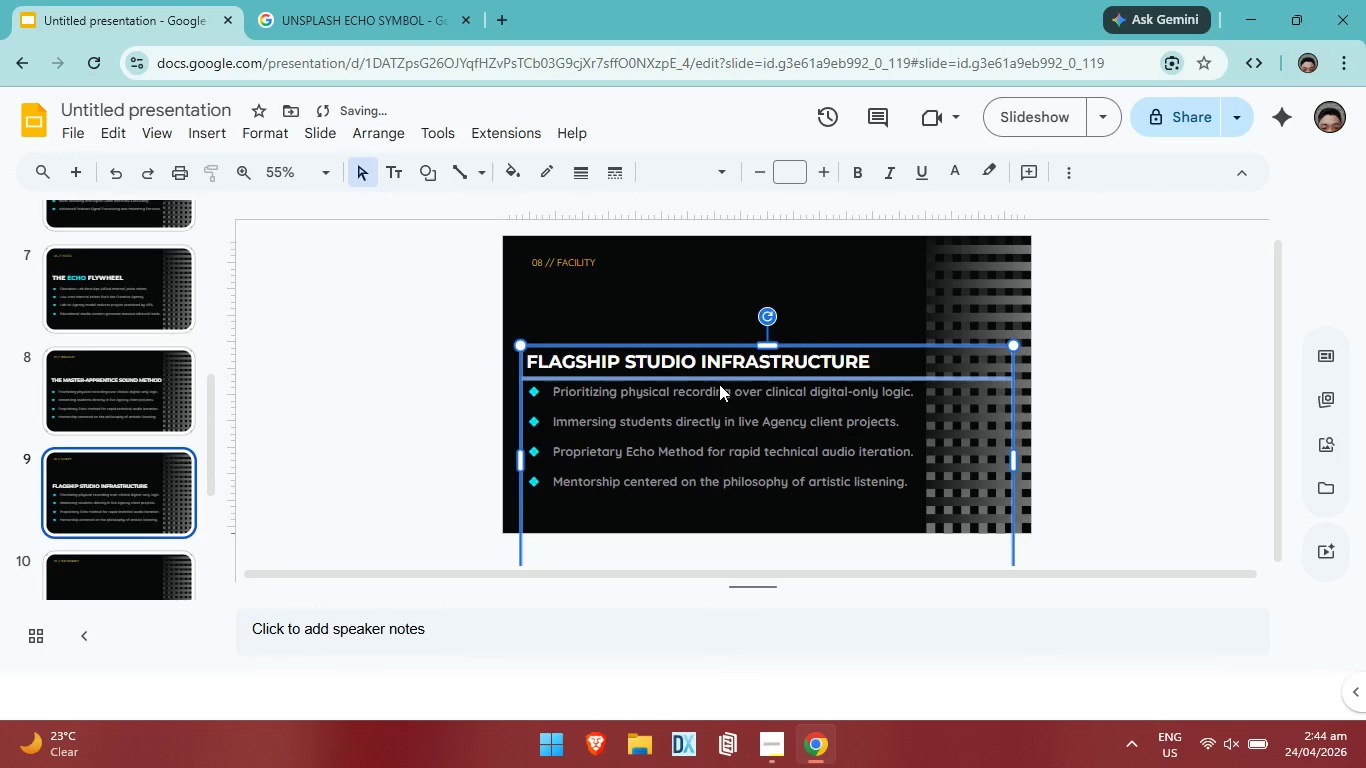 
hold_key(key=ArrowDown, duration=0.48)
 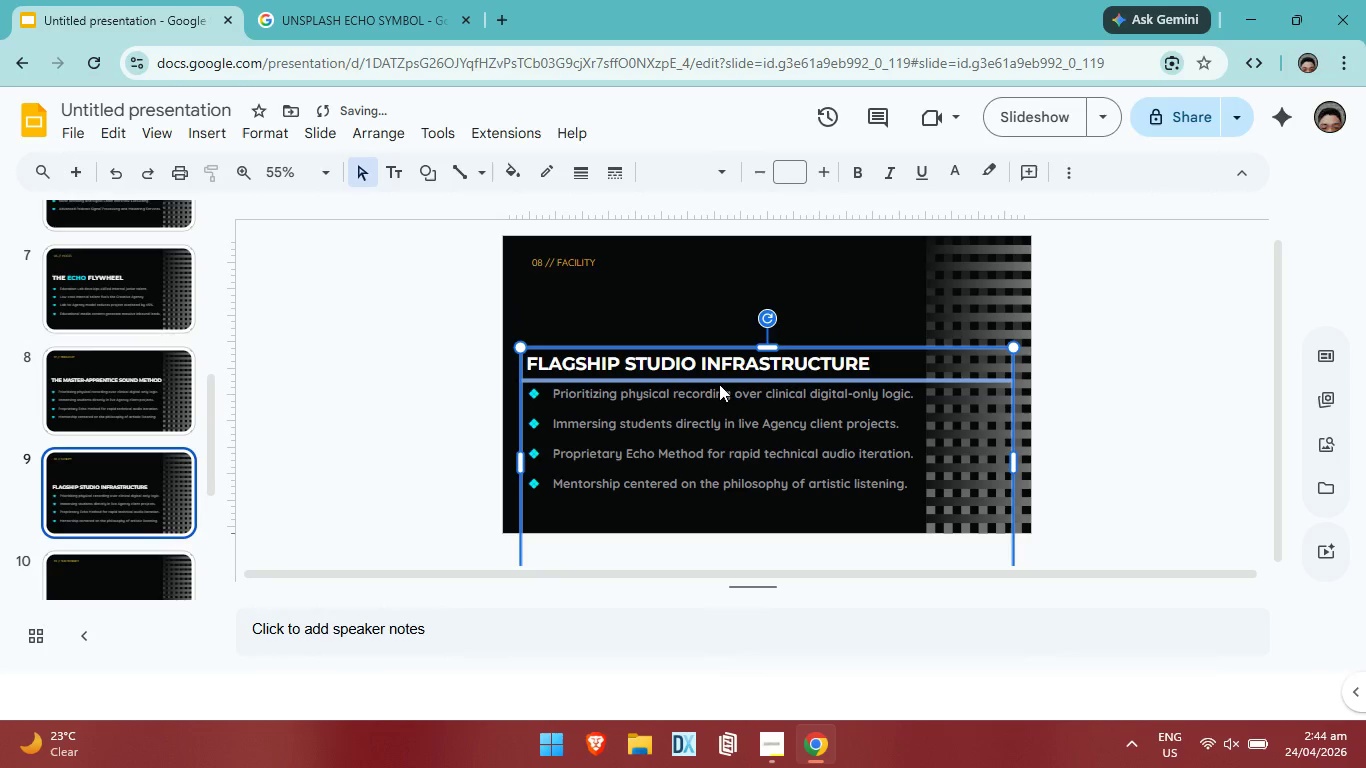 
key(ArrowDown)
 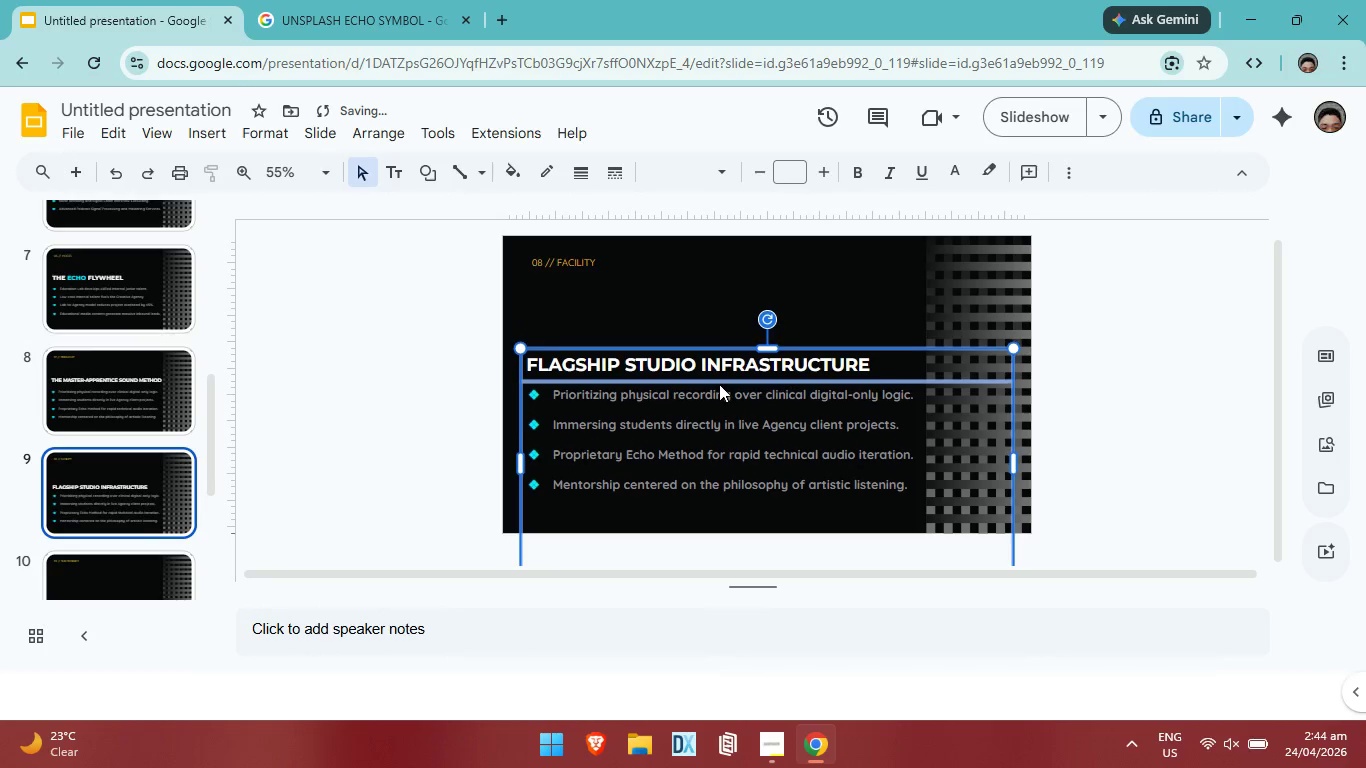 
key(ArrowDown)
 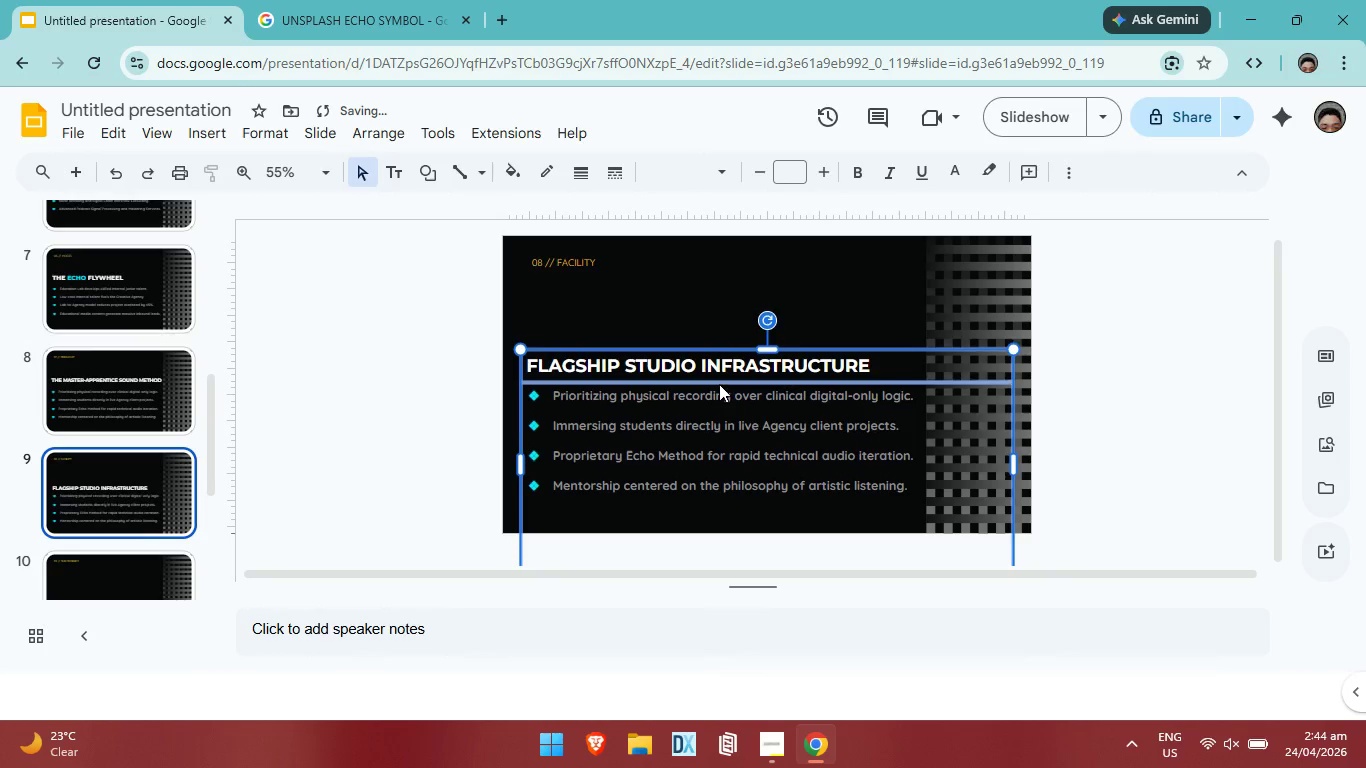 
key(ArrowDown)
 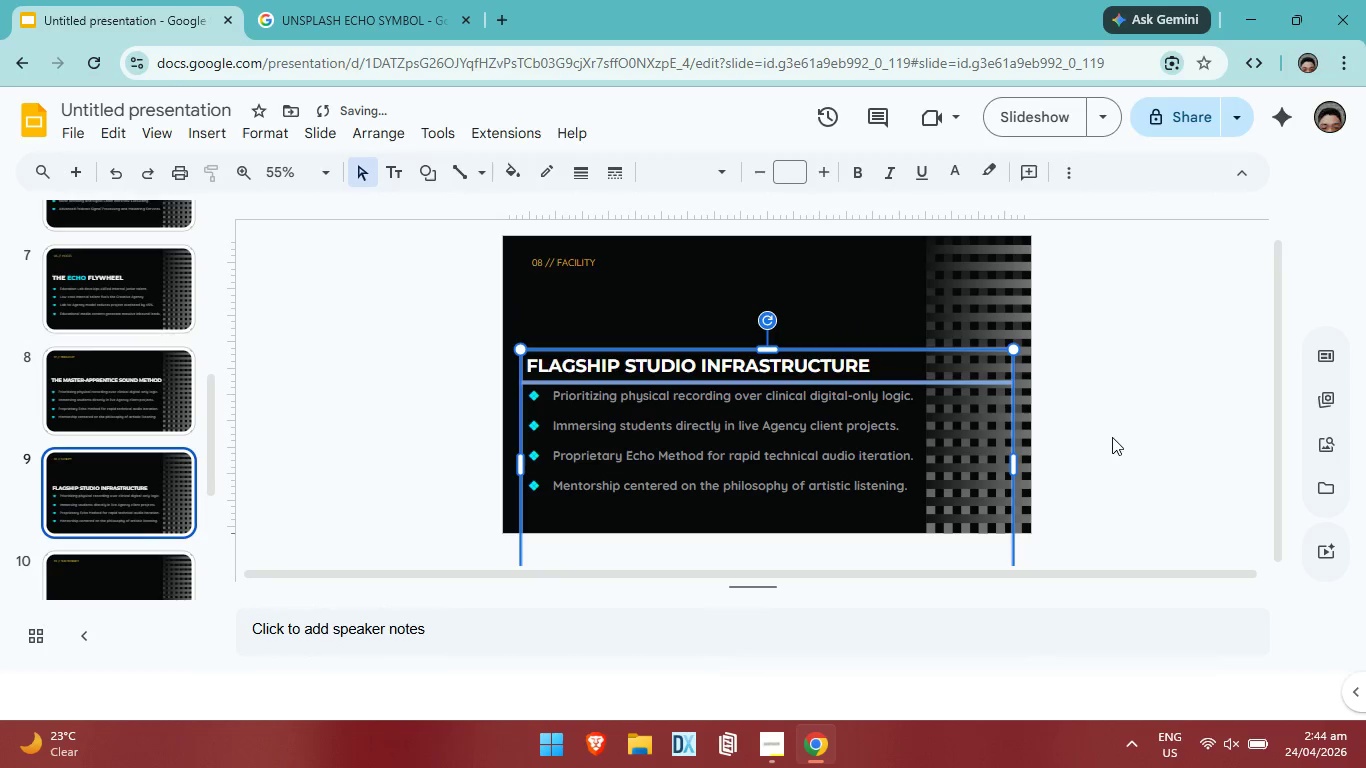 
left_click([1114, 434])
 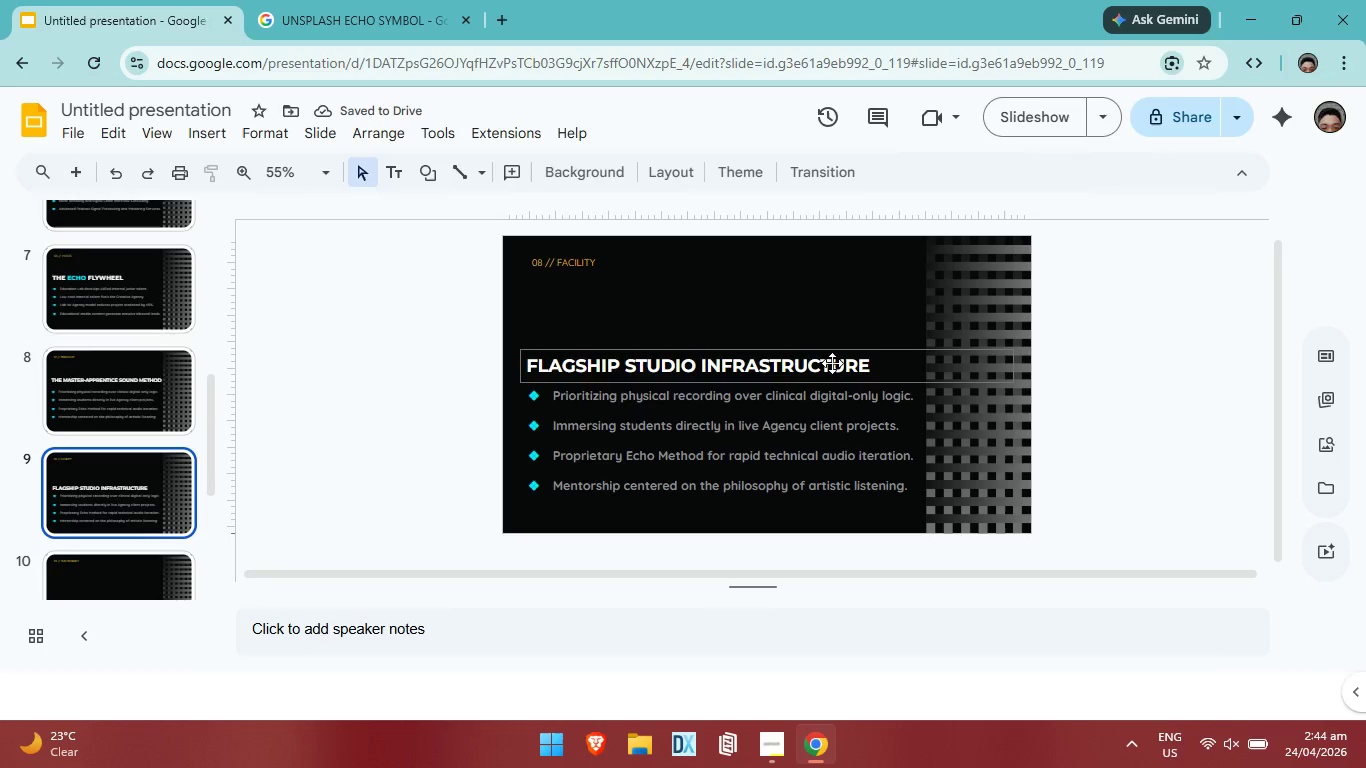 
left_click([840, 376])
 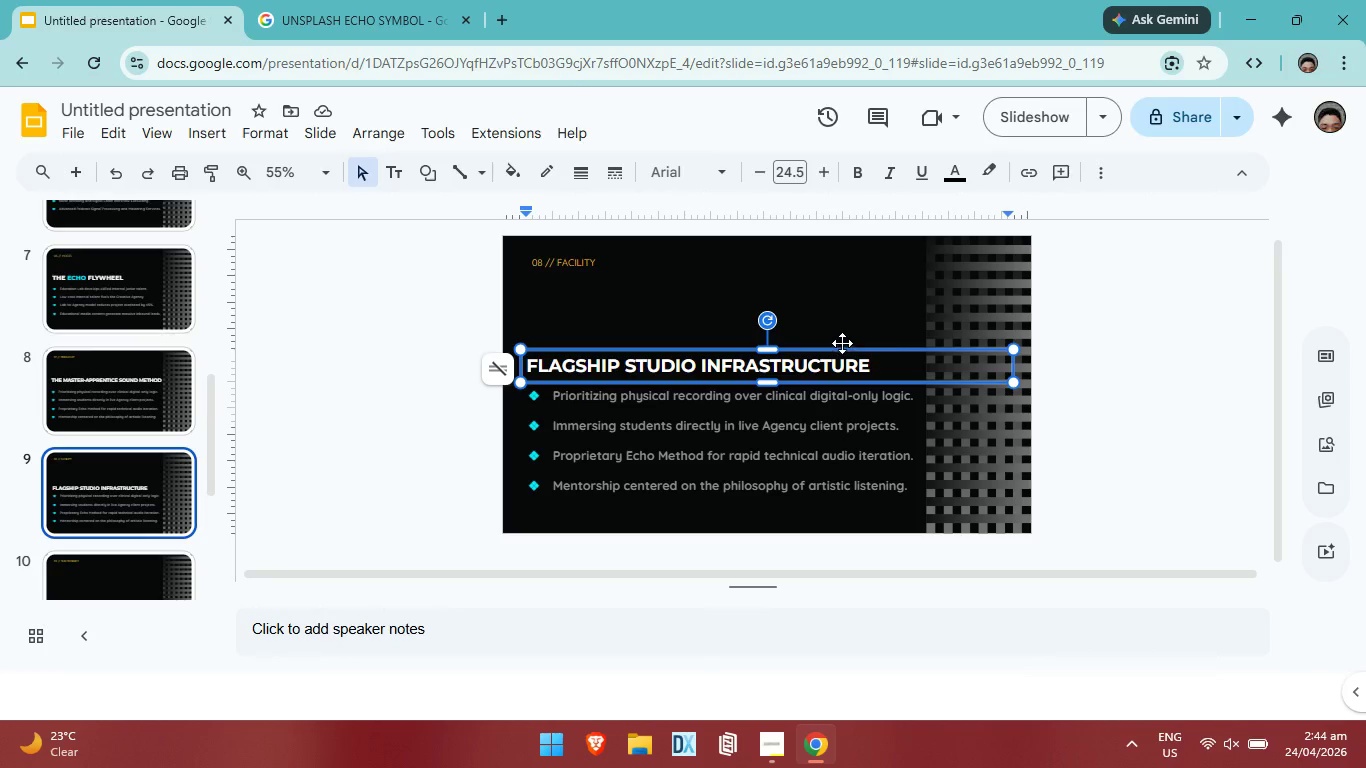 
left_click_drag(start_coordinate=[843, 354], to_coordinate=[845, 344])
 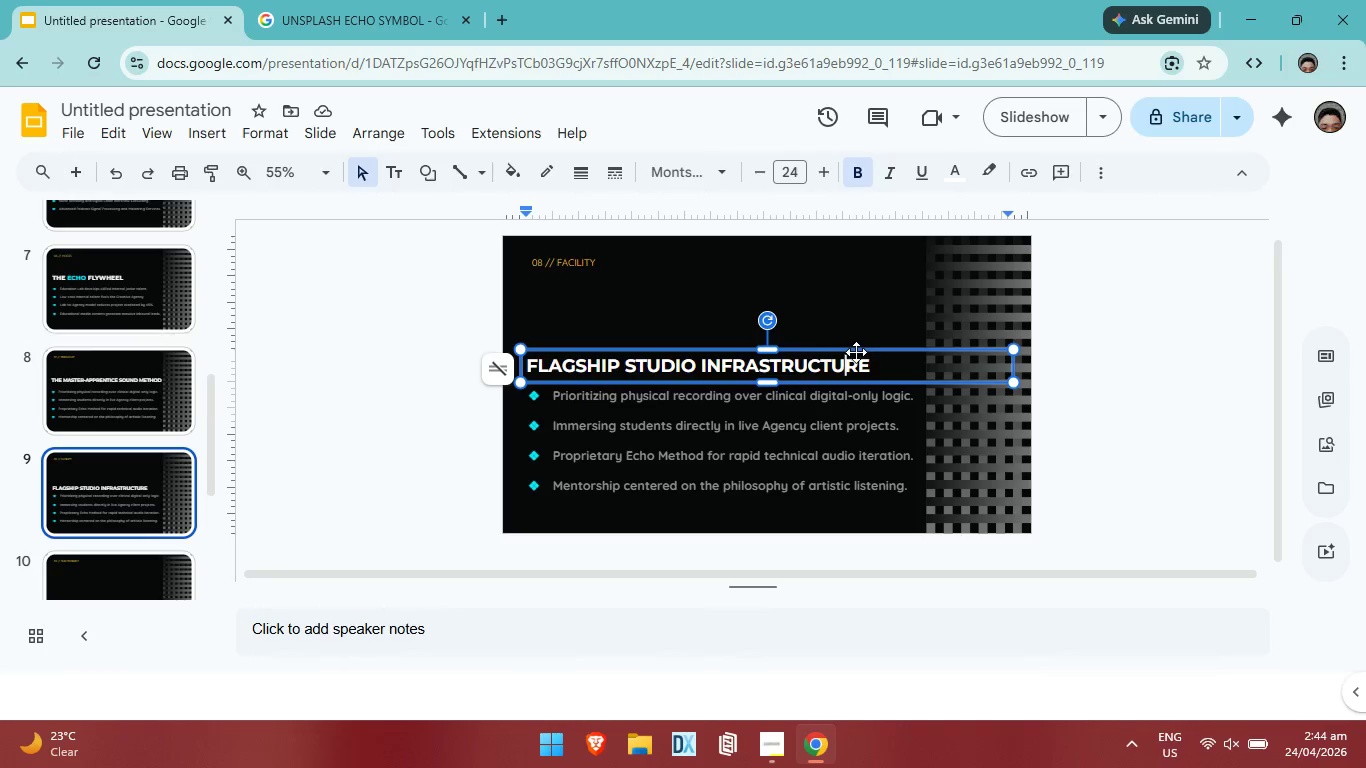 
left_click([856, 352])
 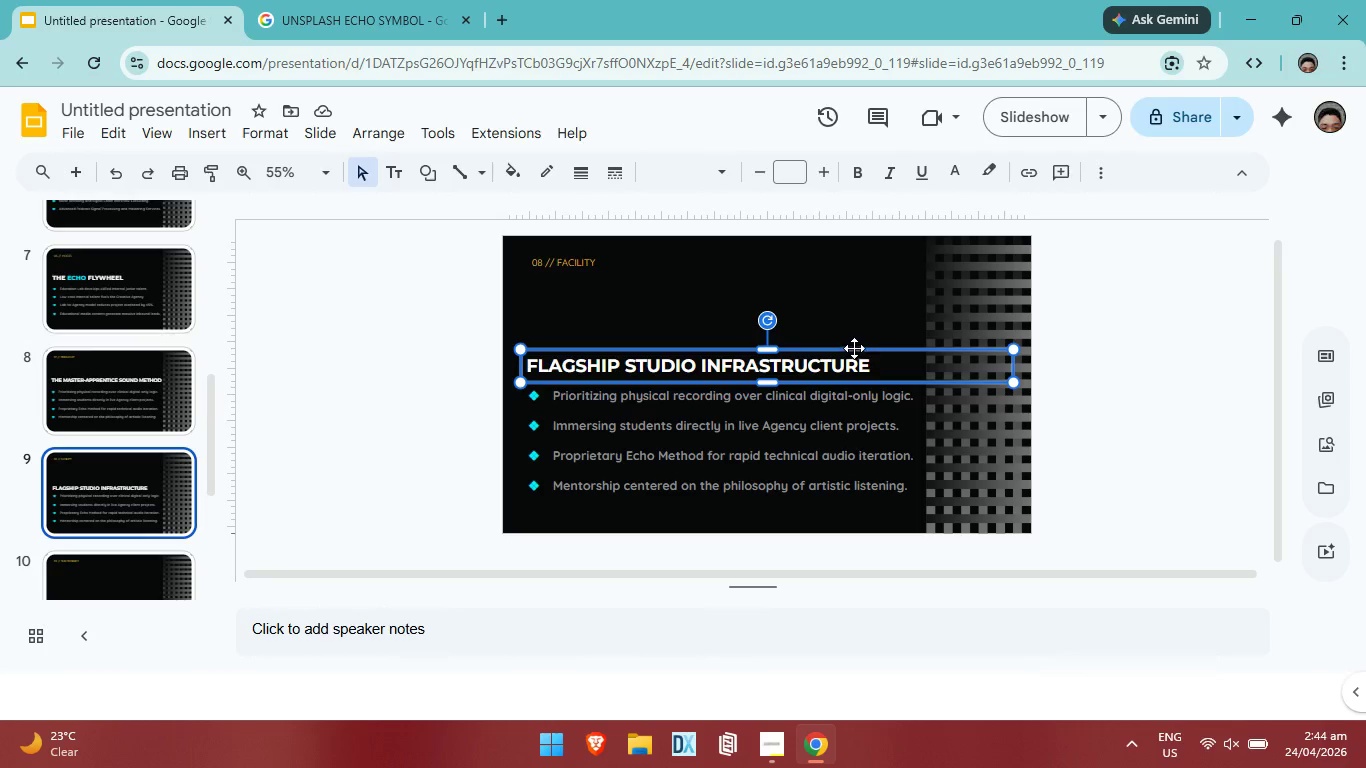 
left_click_drag(start_coordinate=[854, 348], to_coordinate=[853, 341])
 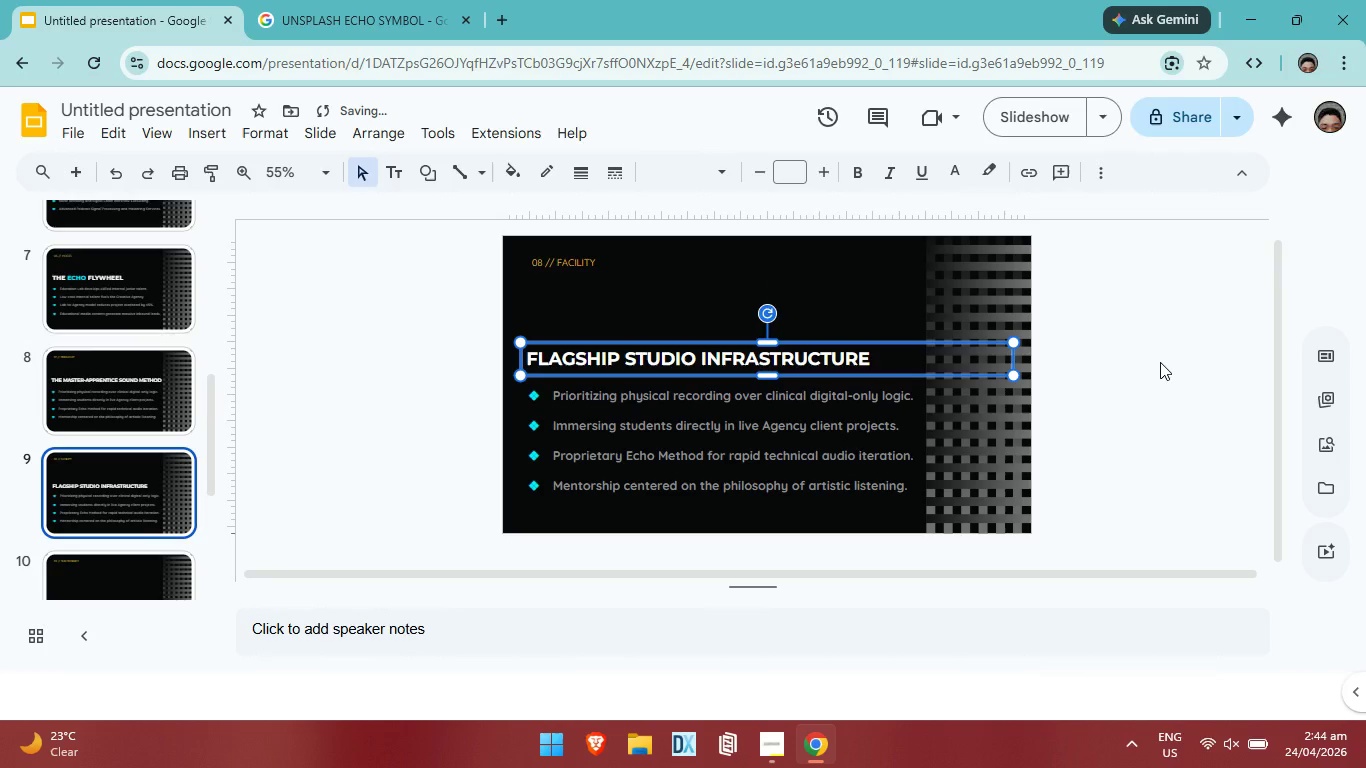 
left_click([1160, 362])
 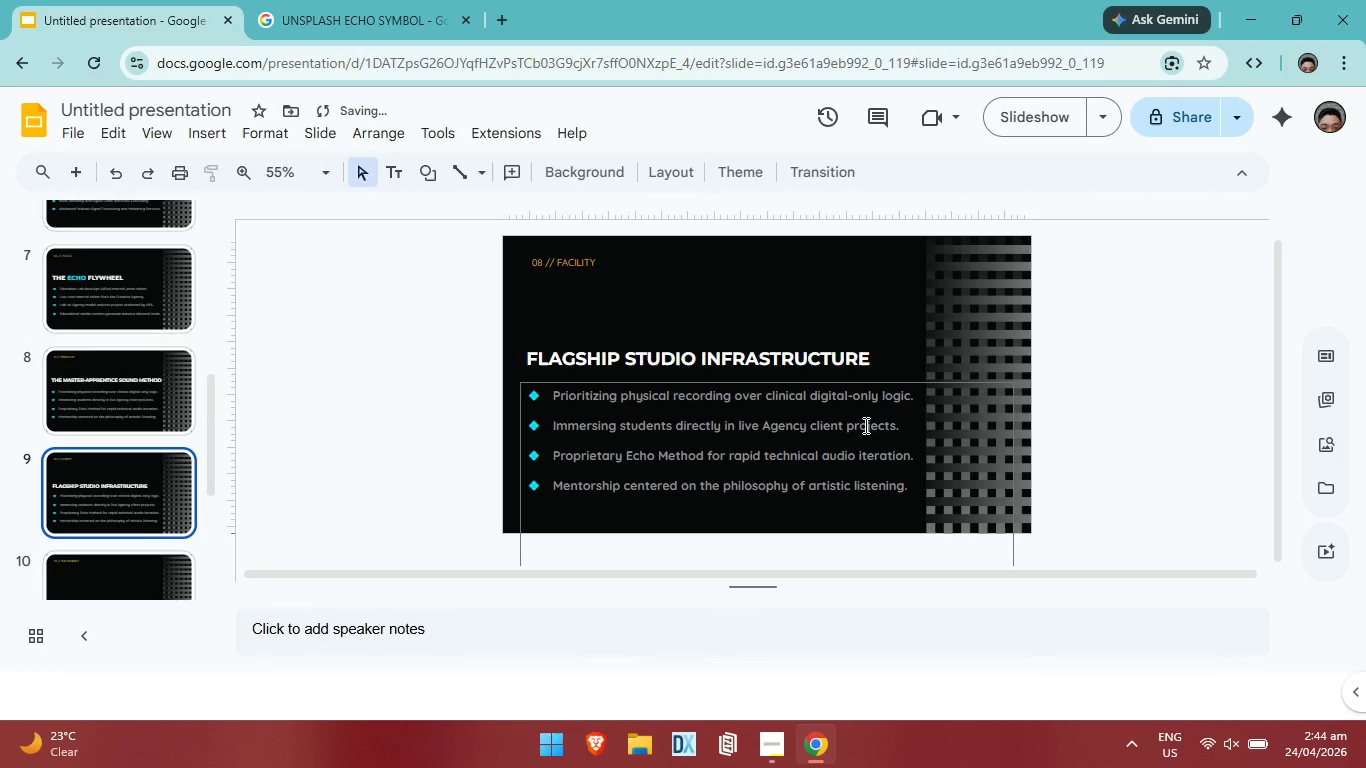 
left_click_drag(start_coordinate=[864, 425], to_coordinate=[888, 472])
 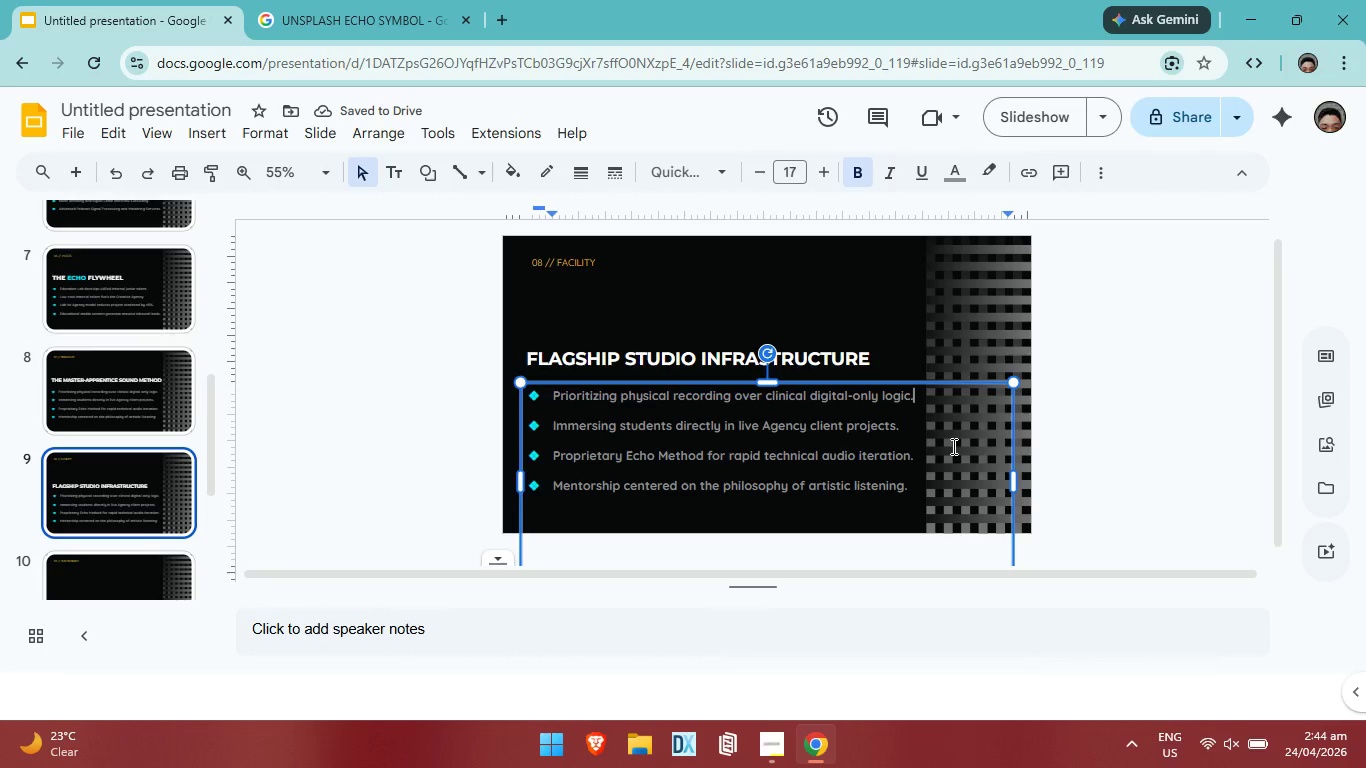 
hold_key(key=Backspace, duration=1.52)
 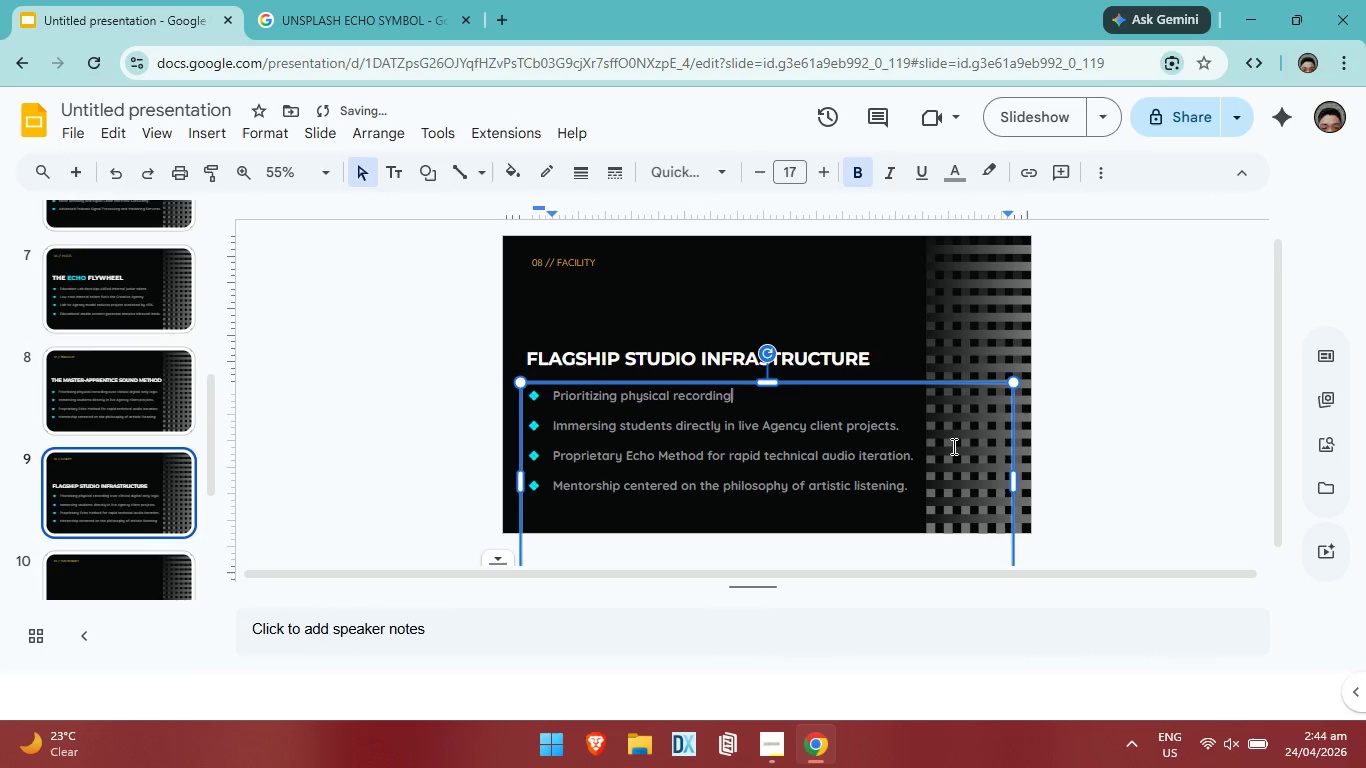 
key(Backspace)
key(Backspace)
key(Backspace)
key(Backspace)
key(Backspace)
key(Backspace)
key(Backspace)
key(Backspace)
key(Backspace)
key(Backspace)
key(Backspace)
key(Backspace)
key(Backspace)
key(Backspace)
key(Backspace)
key(Backspace)
key(Backspace)
key(Backspace)
key(Backspace)
key(Backspace)
key(Backspace)
key(Backspace)
key(Backspace)
key(Backspace)
key(Backspace)
key(Backspace)
key(Backspace)
key(Backspace)
key(Backspace)
type(urpose-built foley pit )
key(Backspace)
type(s for diverse organic sound capture.)
 